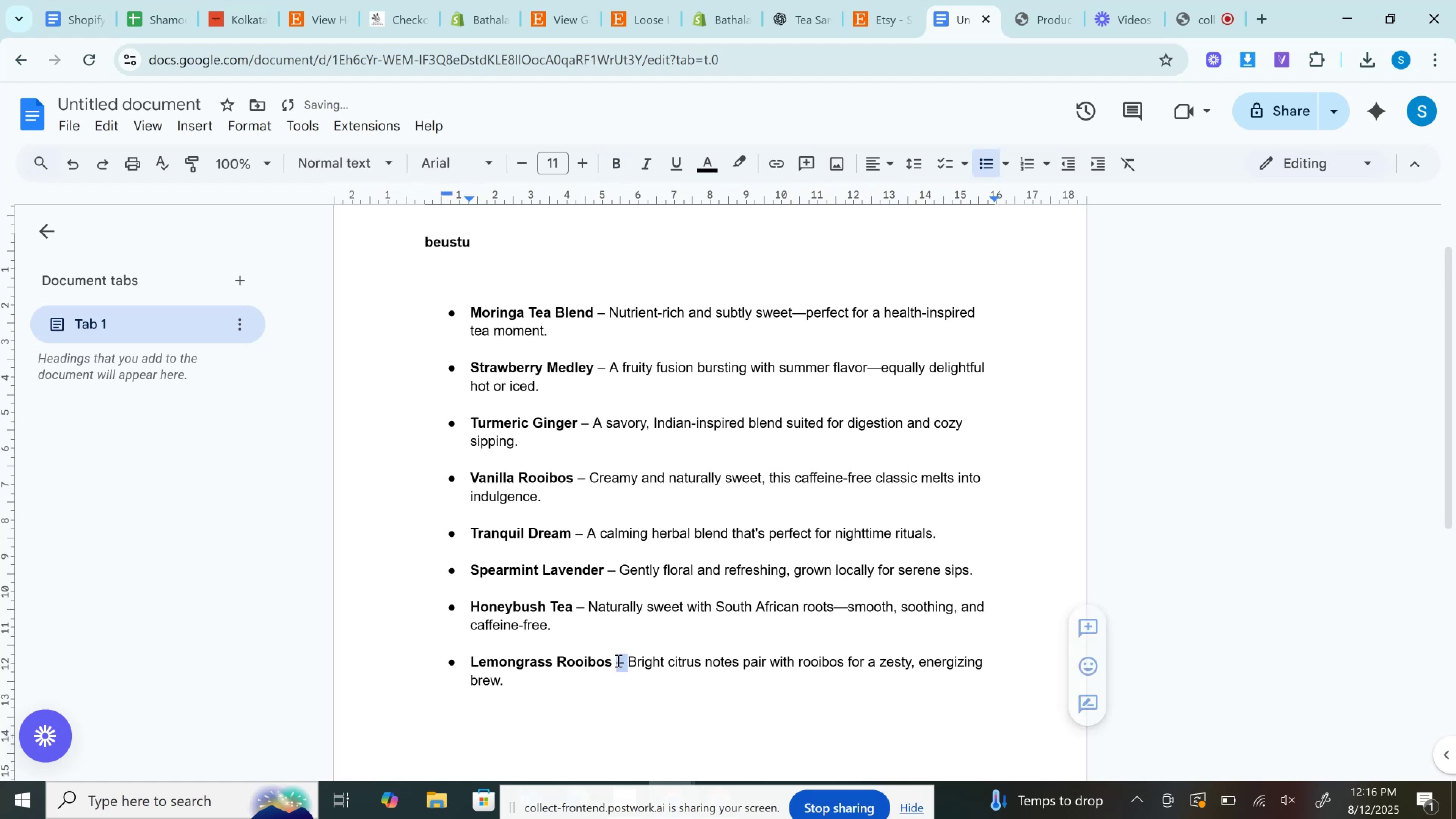 
key(Backspace)
 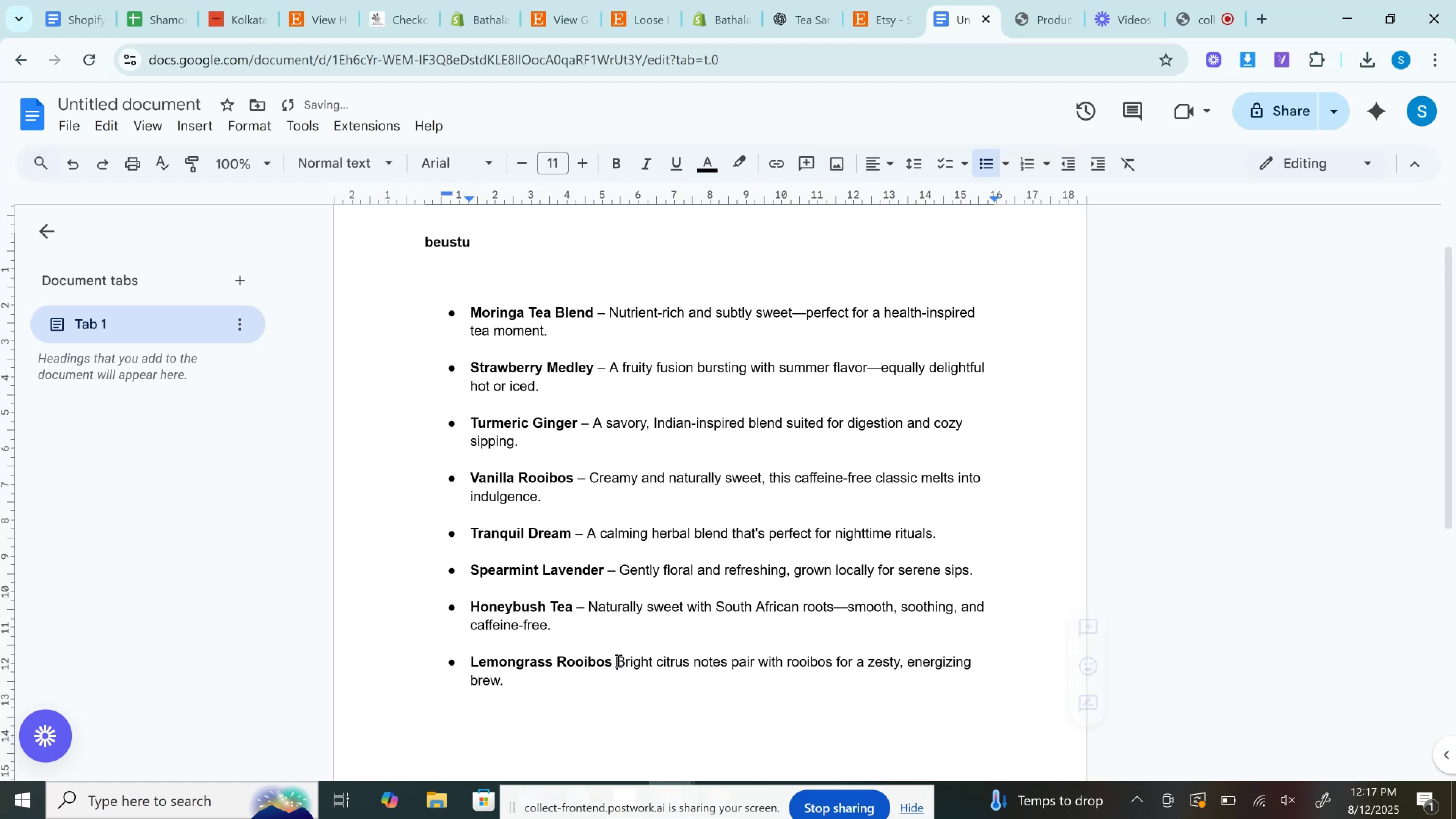 
key(Backspace)
 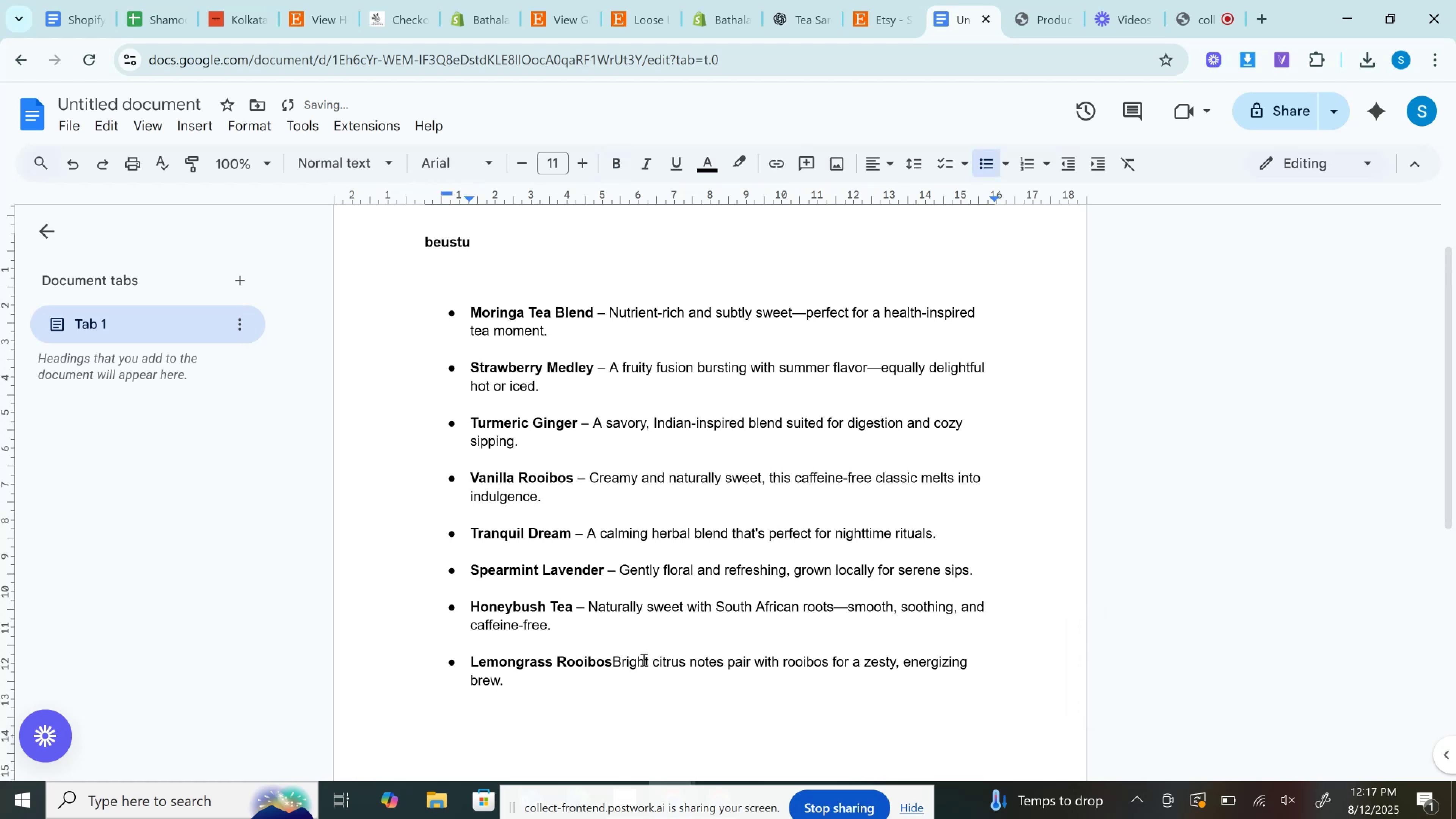 
key(Shift+Semicolon)
 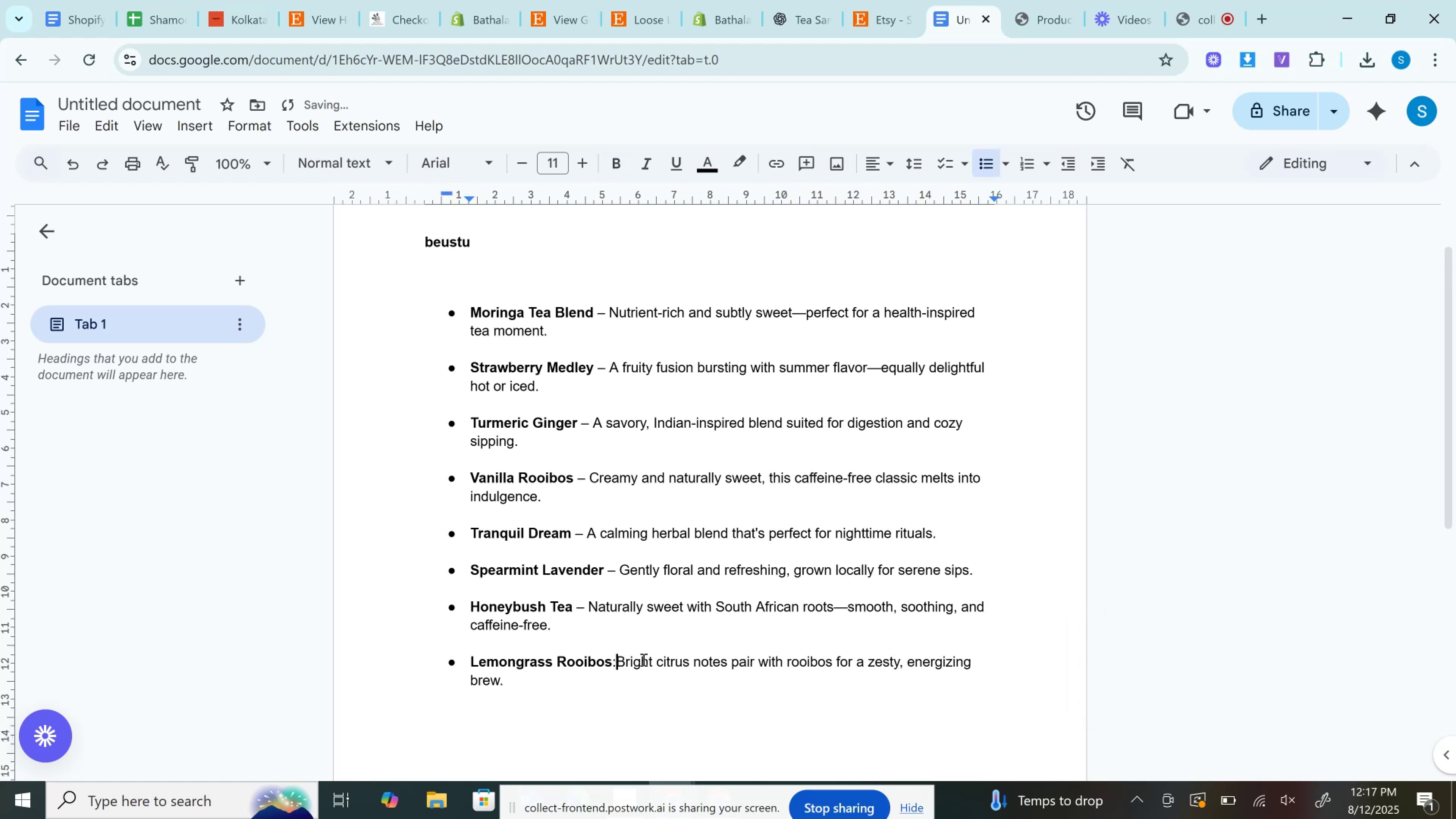 
key(Space)
 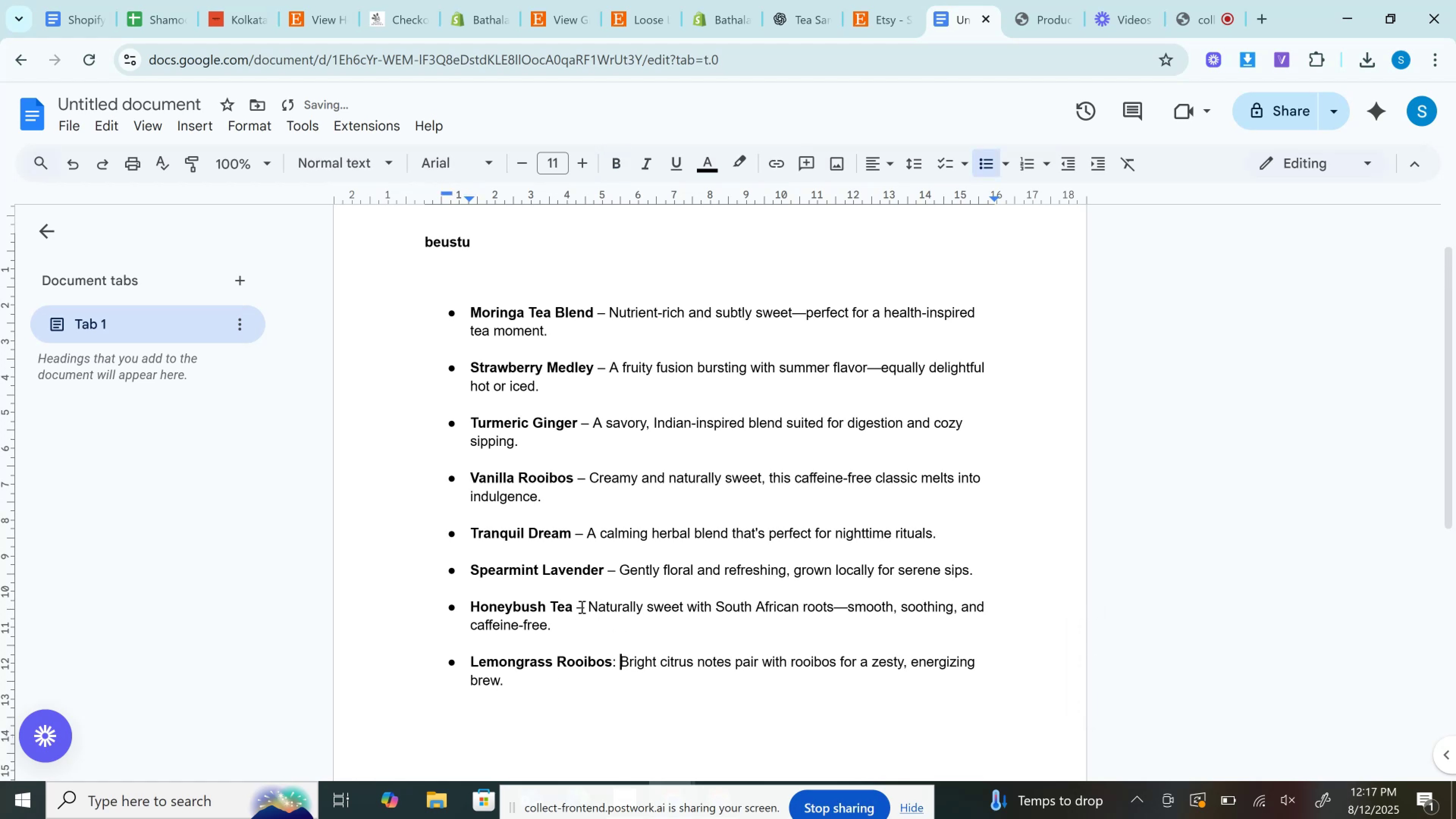 
double_click([578, 607])
 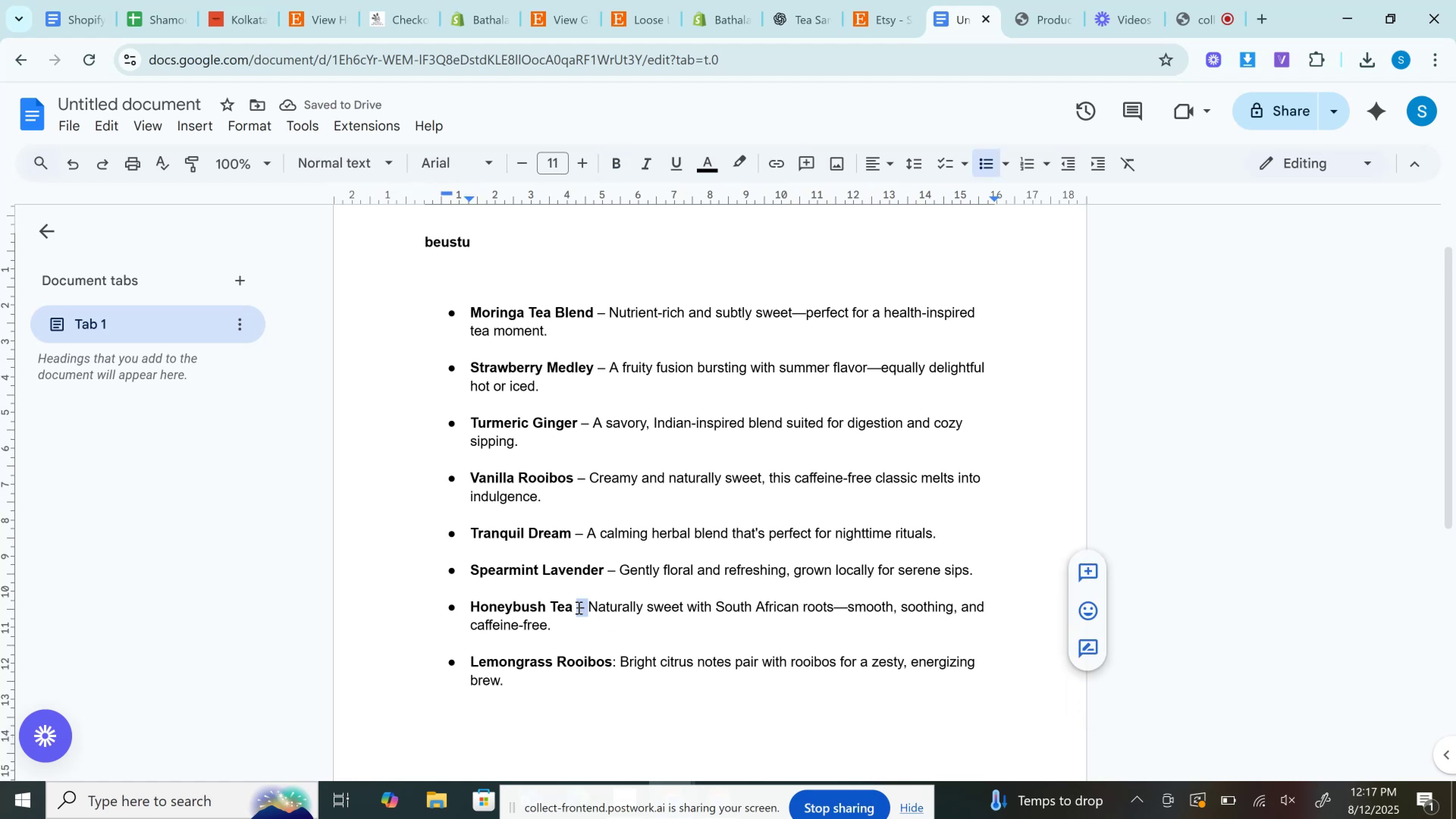 
key(Backspace)
 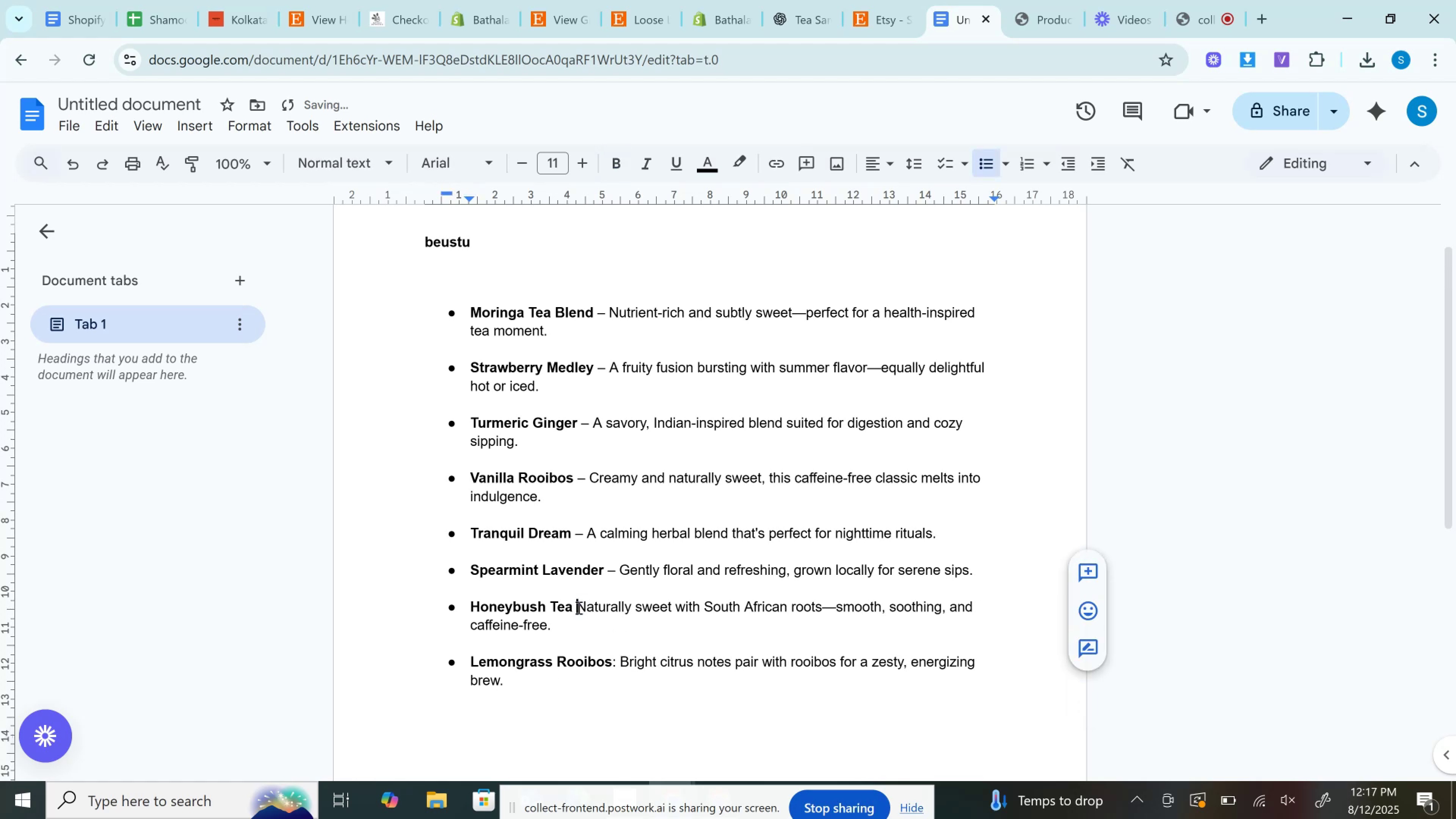 
key(Backspace)
 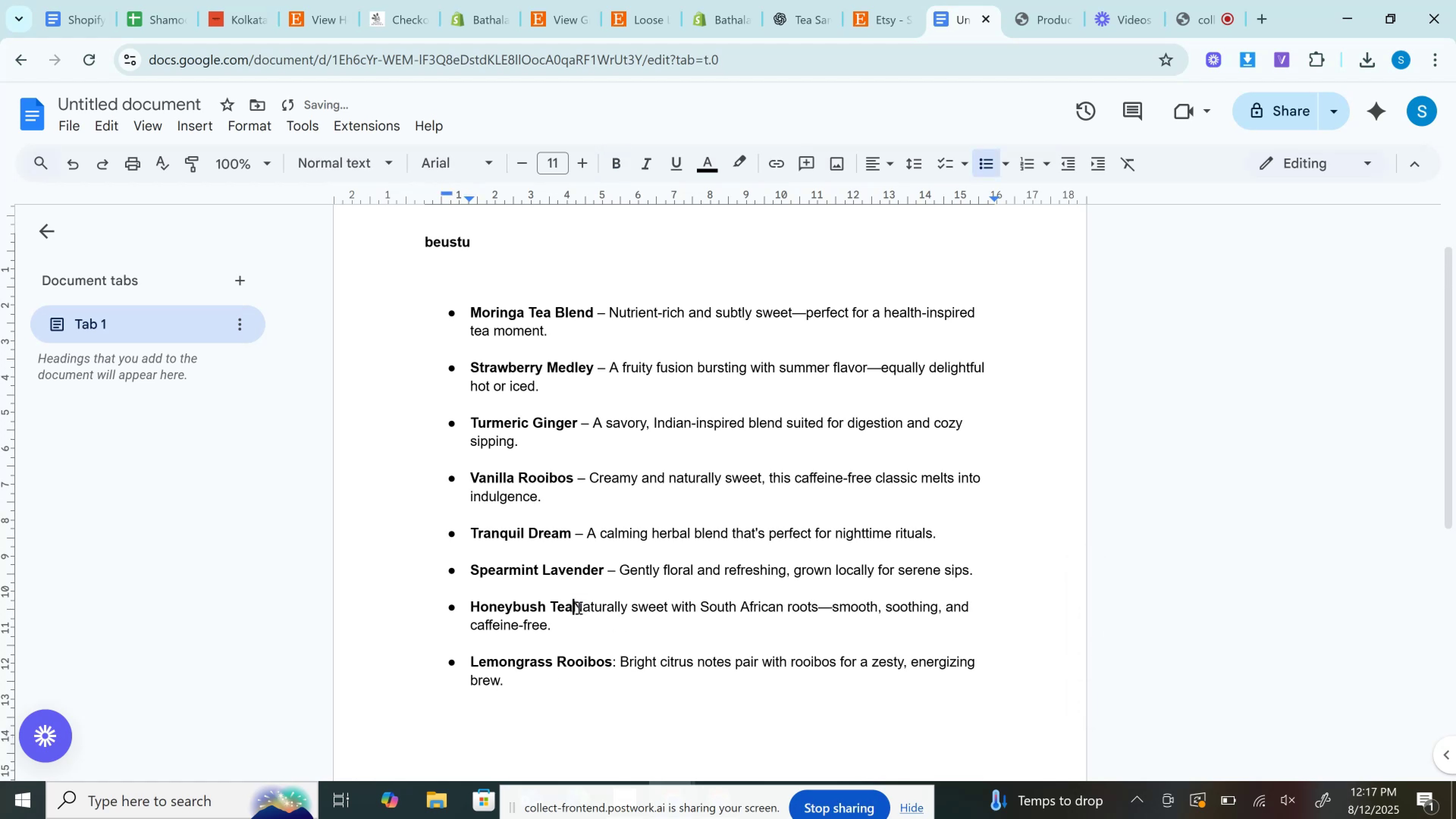 
key(Shift+Semicolon)
 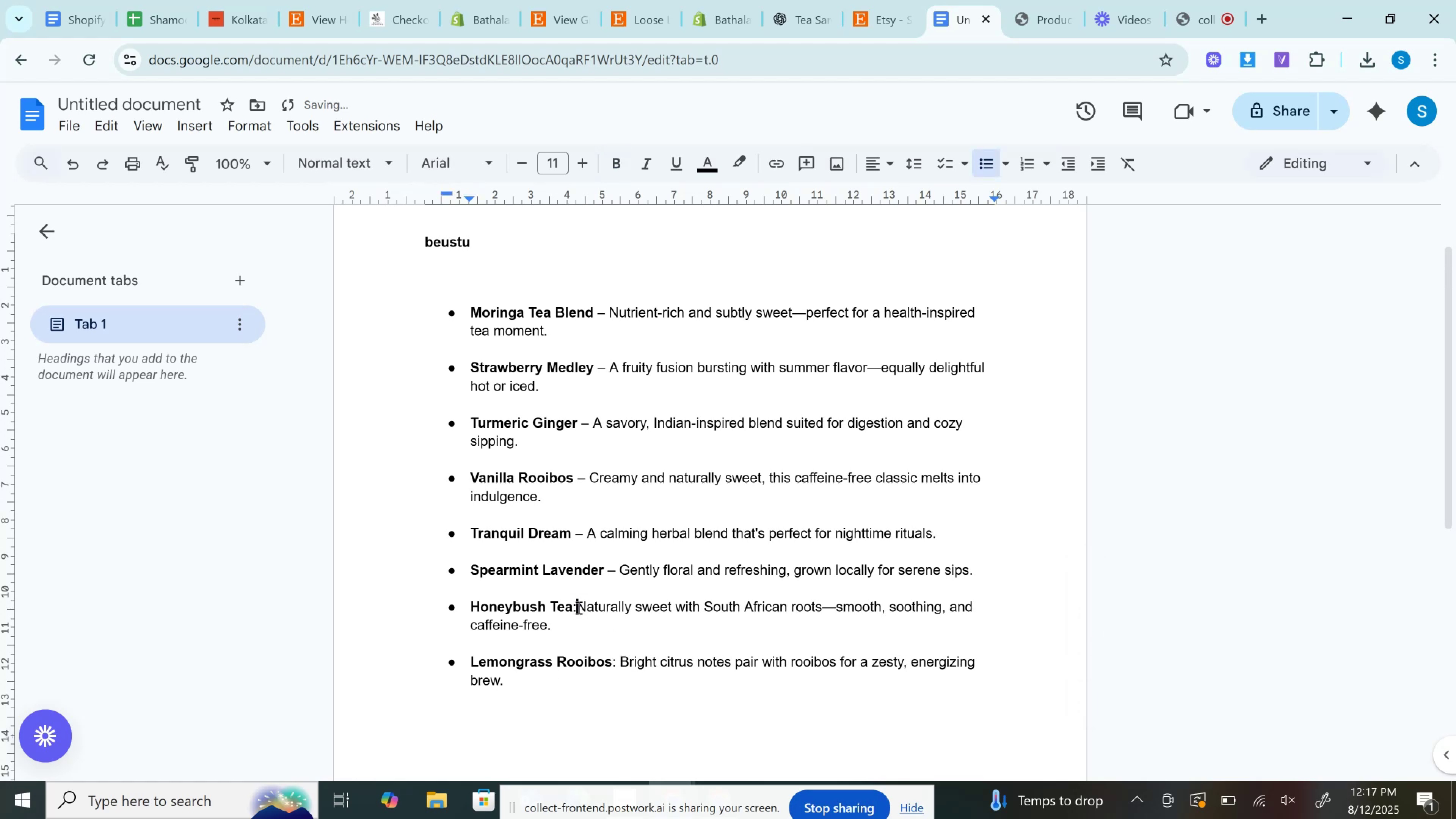 
key(Space)
 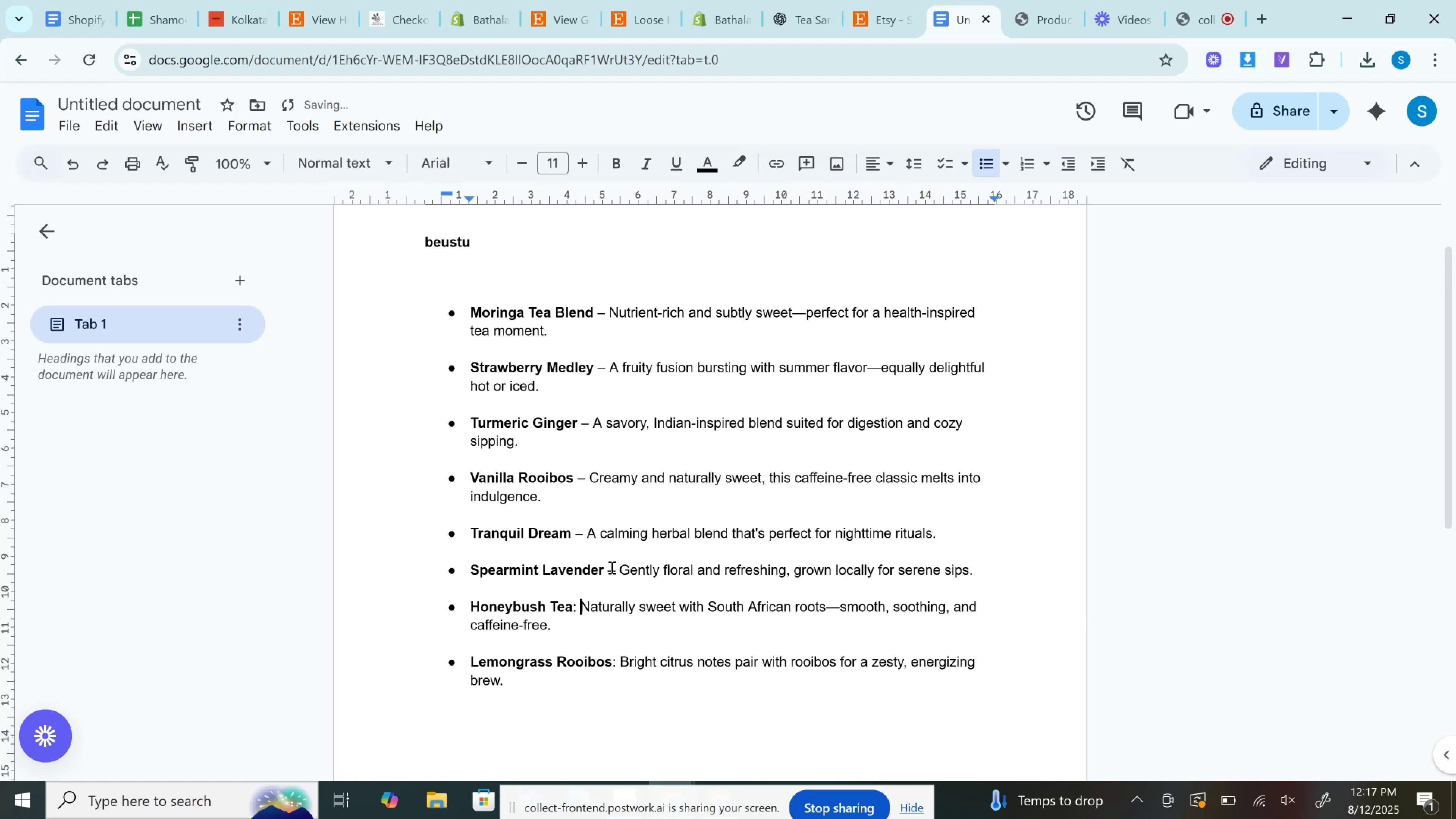 
double_click([611, 567])
 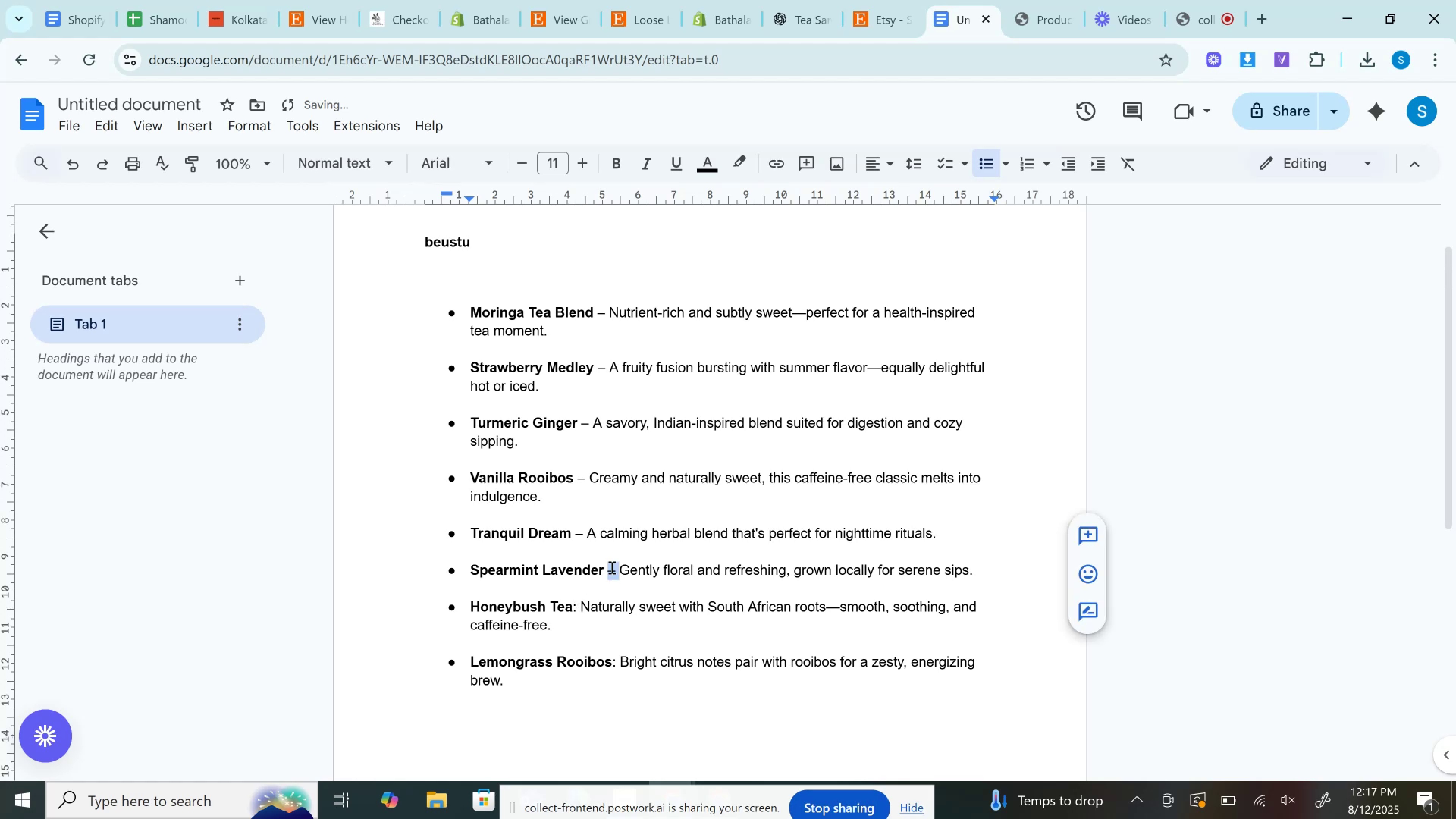 
key(Backspace)
 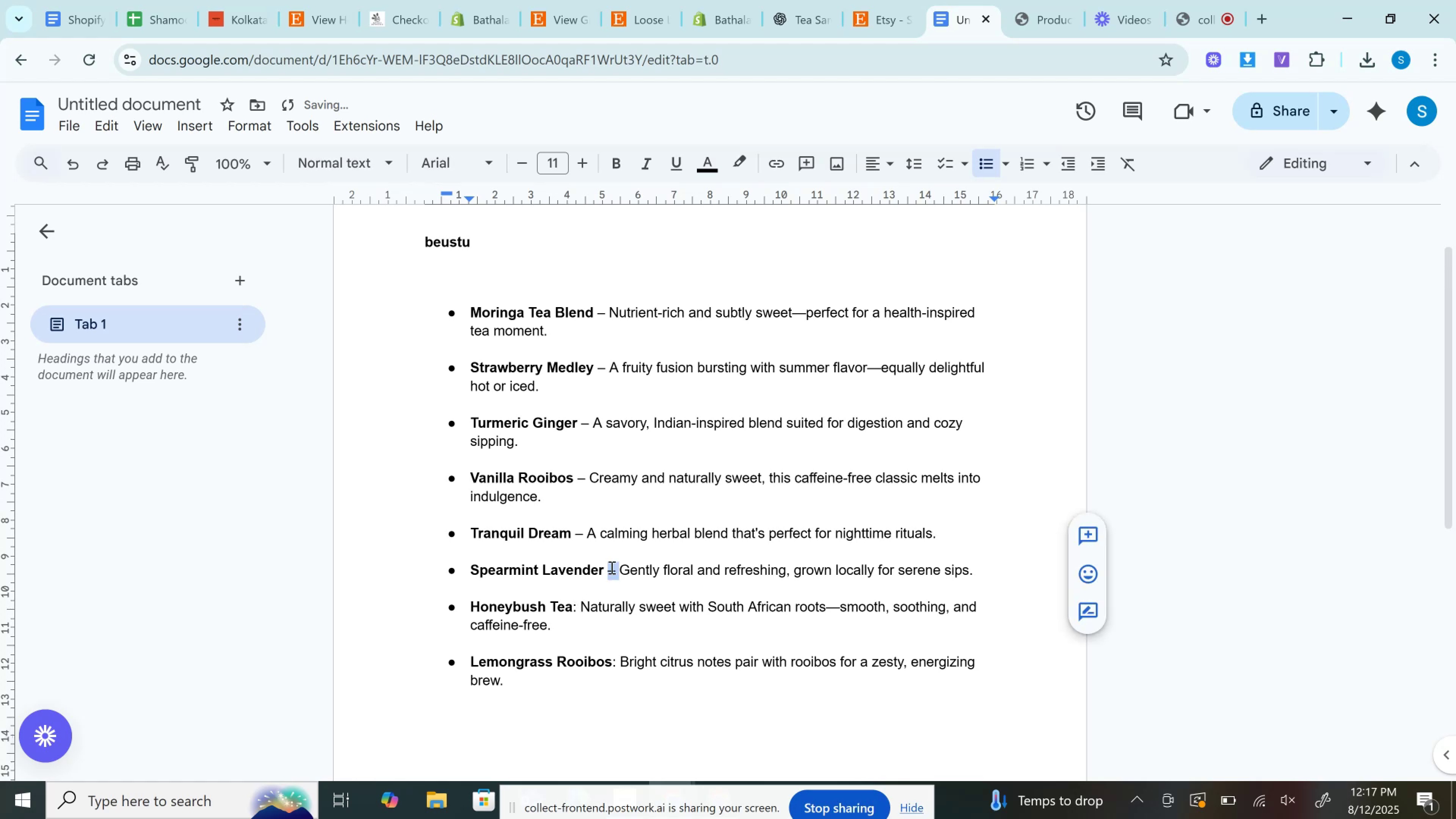 
key(Backspace)
 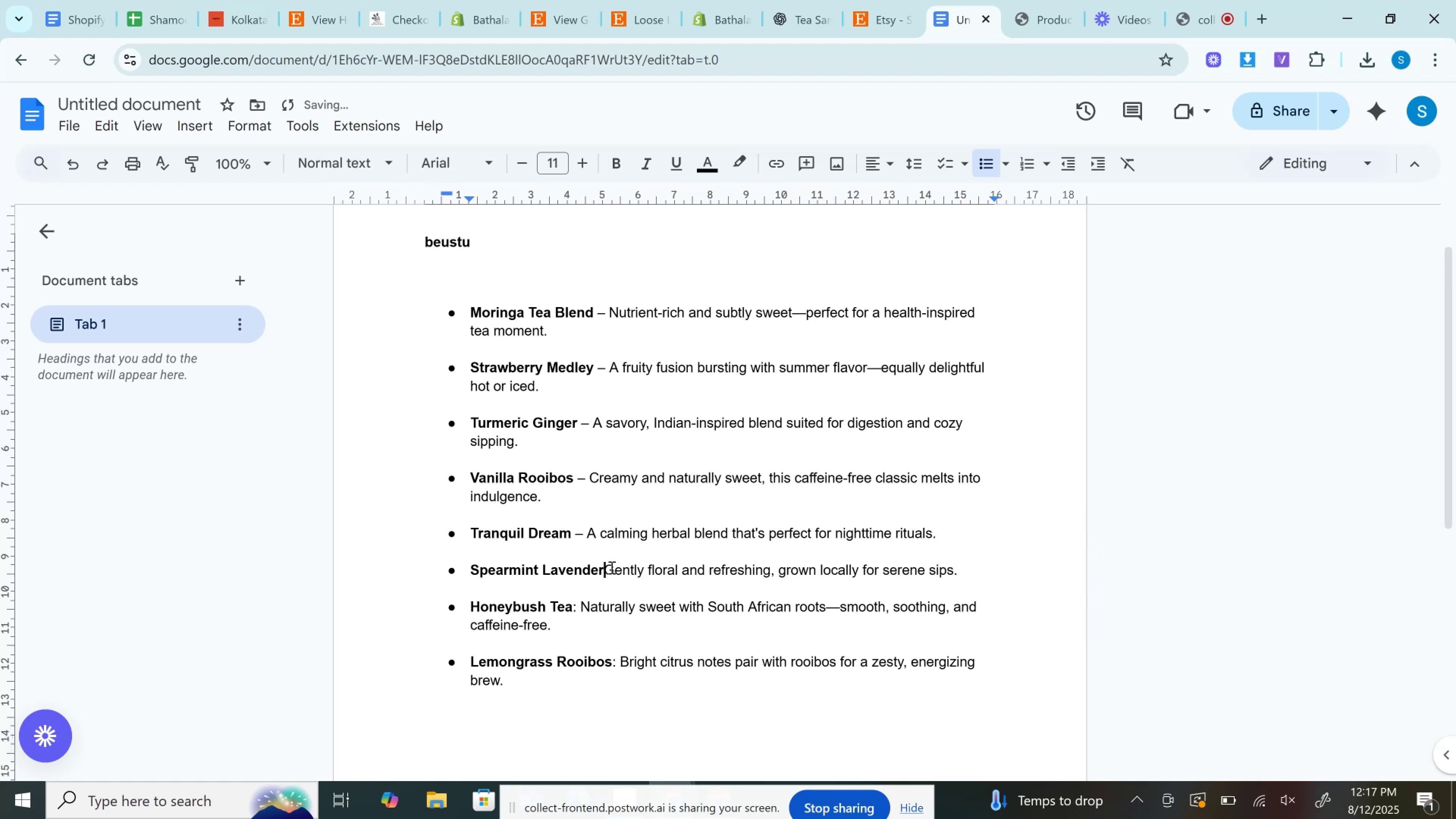 
key(Shift+Semicolon)
 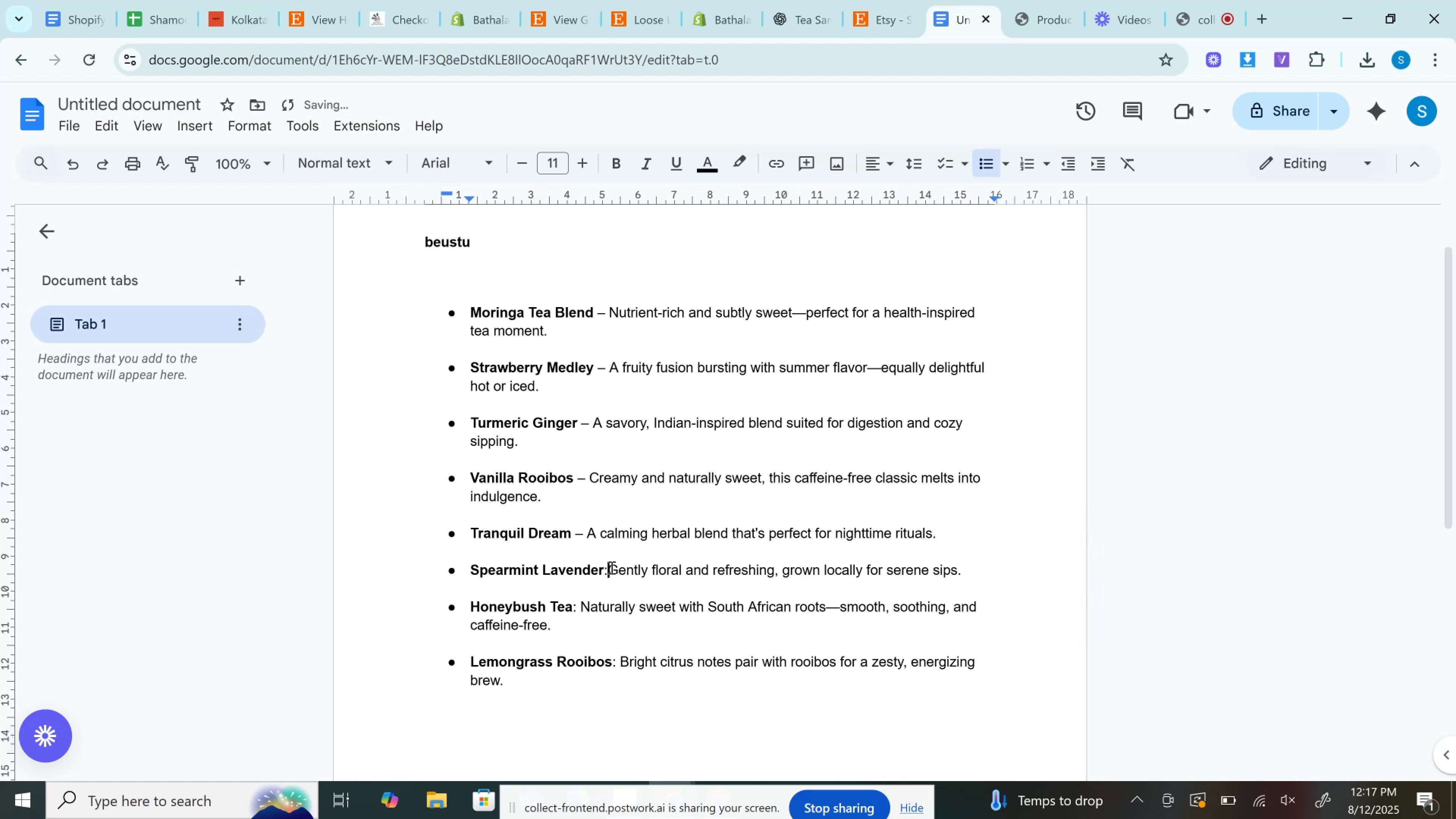 
key(Space)
 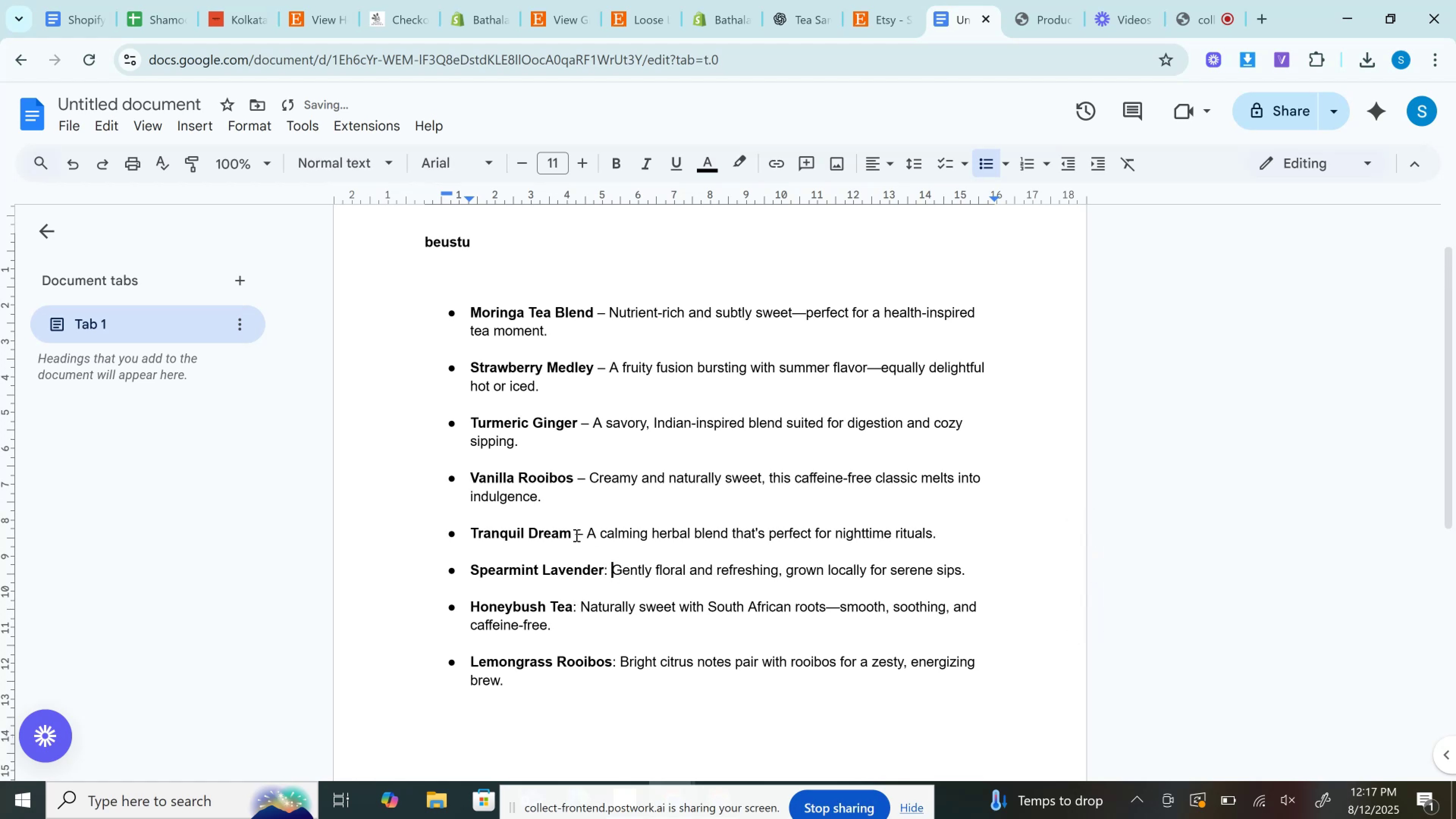 
double_click([576, 535])
 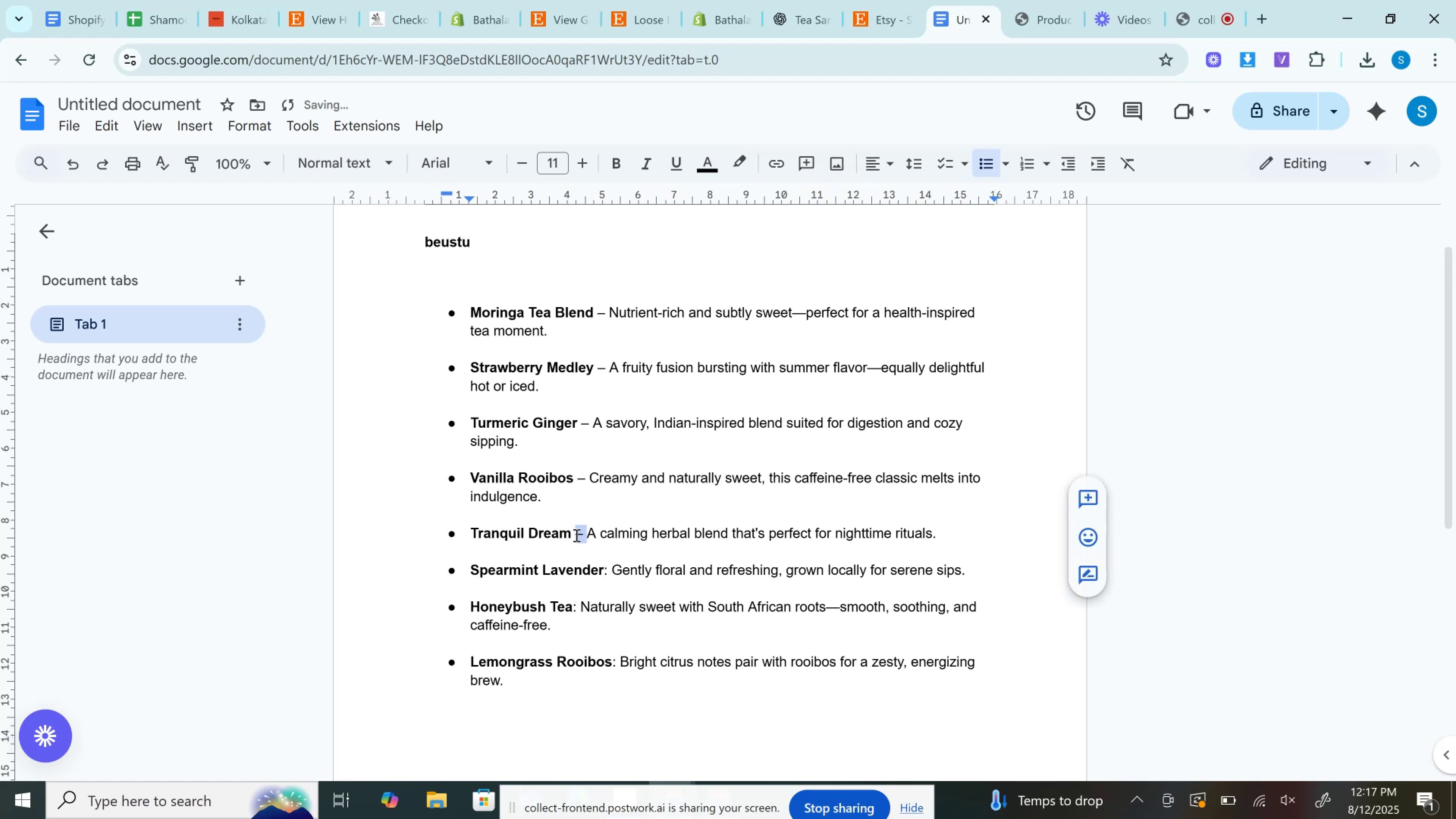 
key(Backspace)
 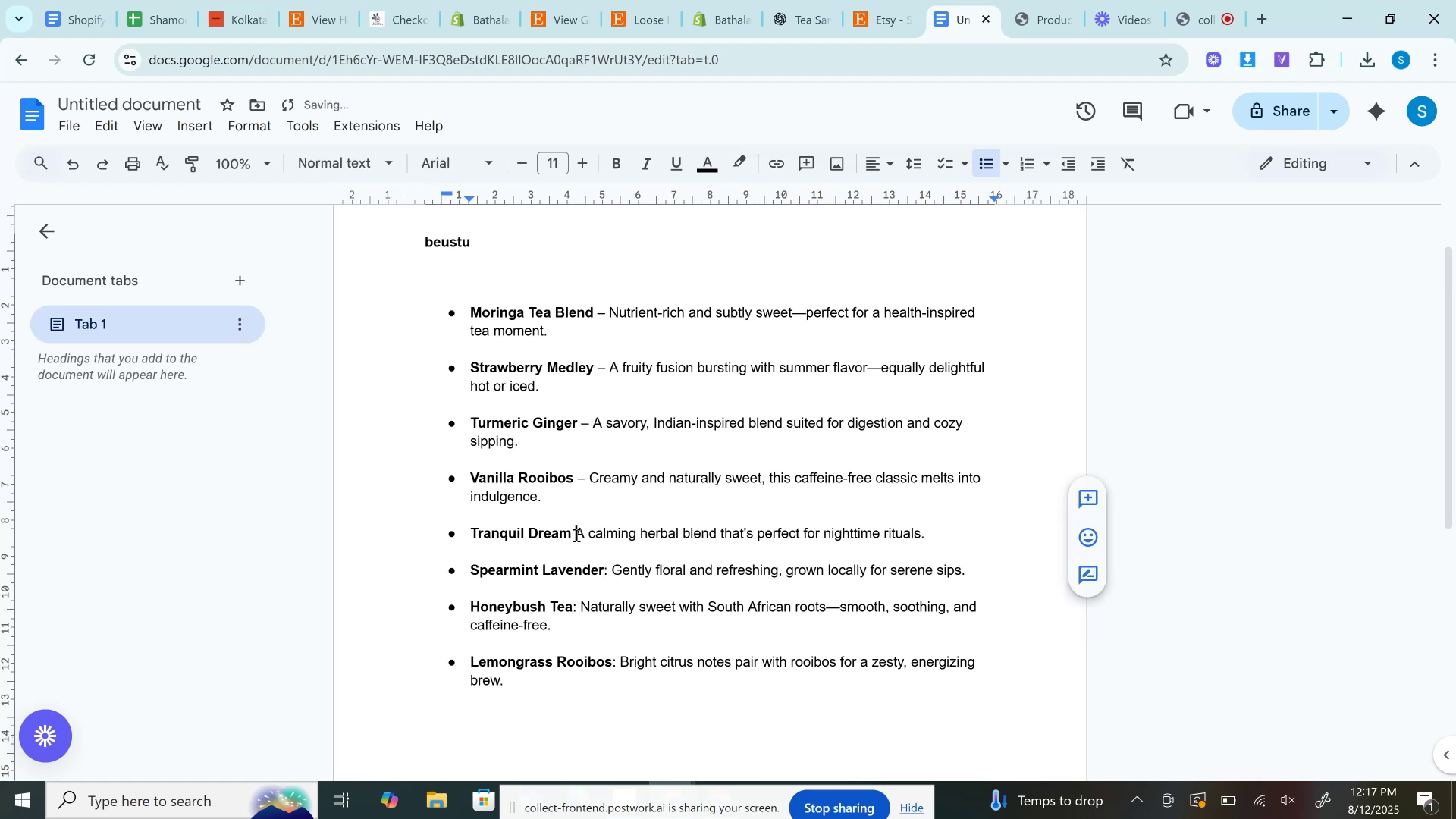 
key(Backspace)
 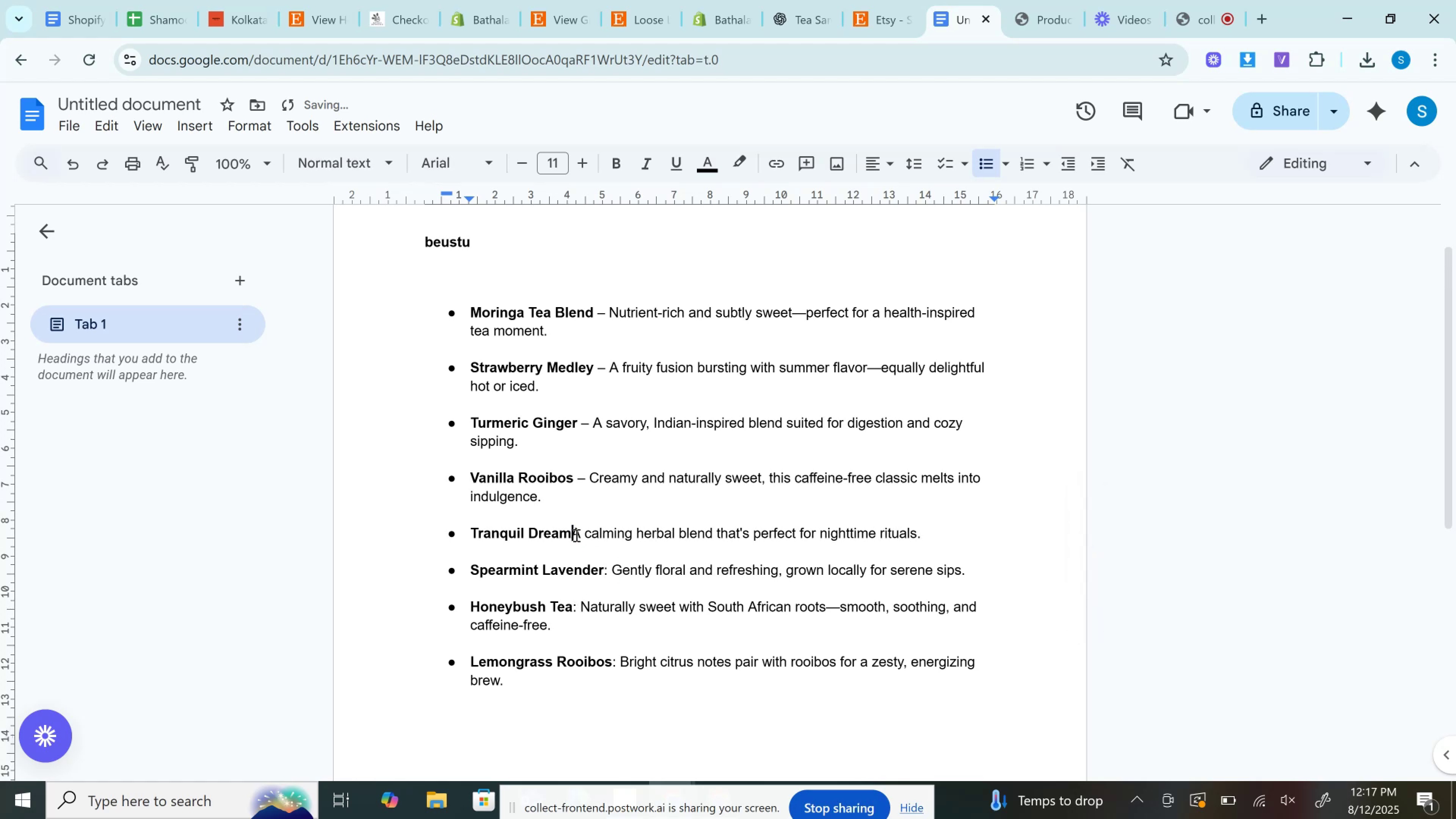 
key(Shift+Semicolon)
 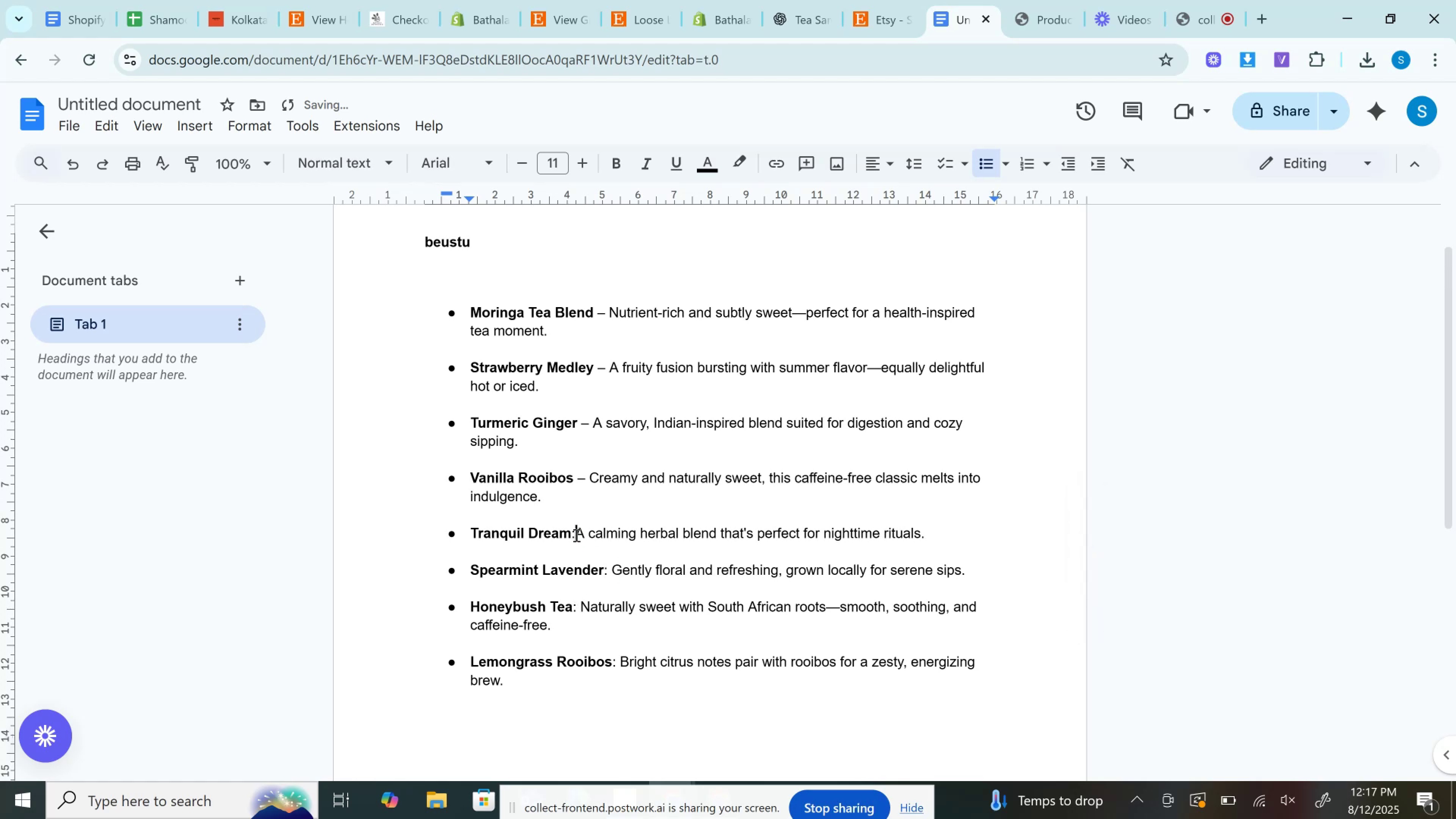 
key(Space)
 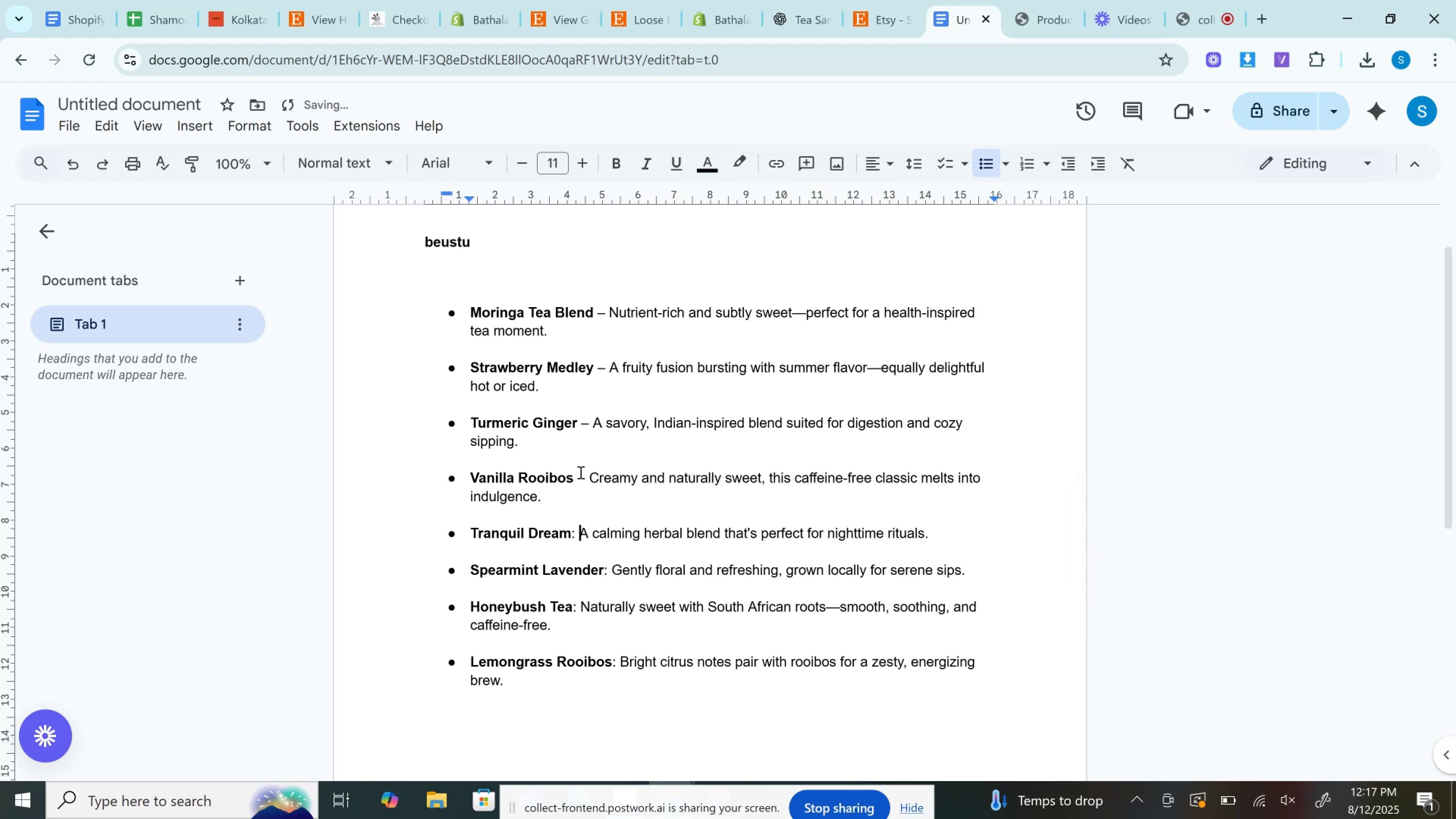 
double_click([580, 472])
 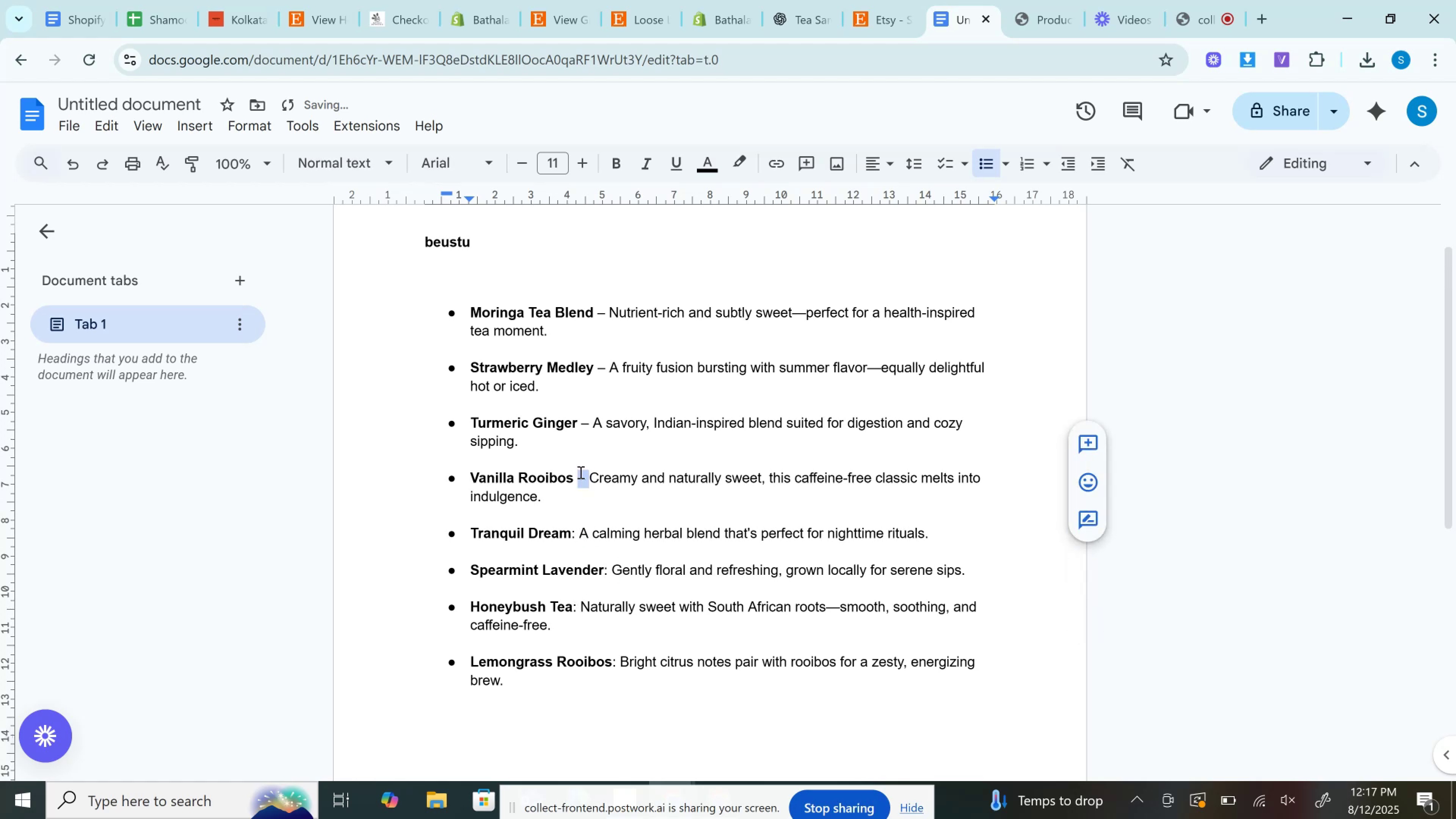 
key(Backspace)
 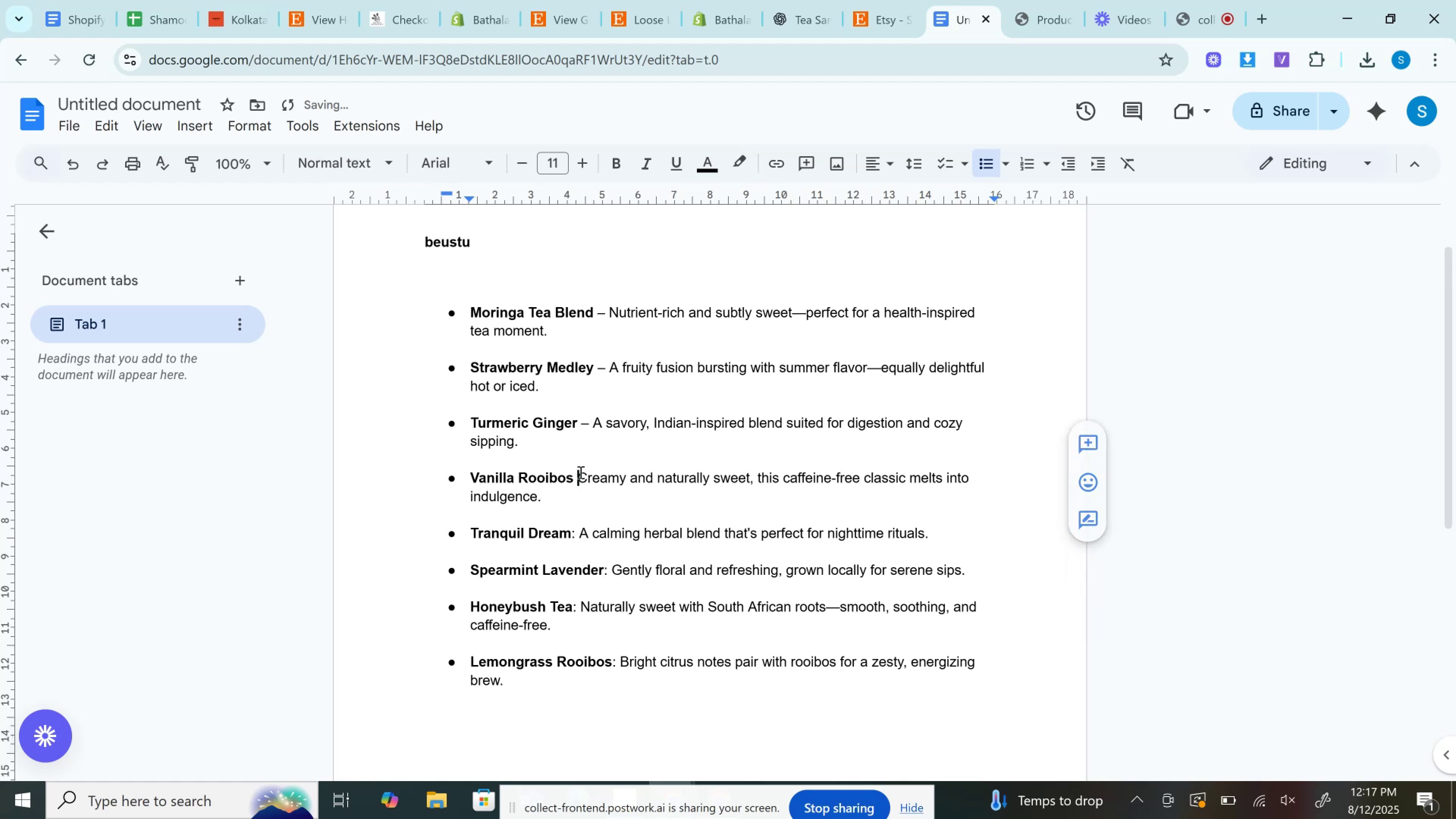 
key(Backspace)
 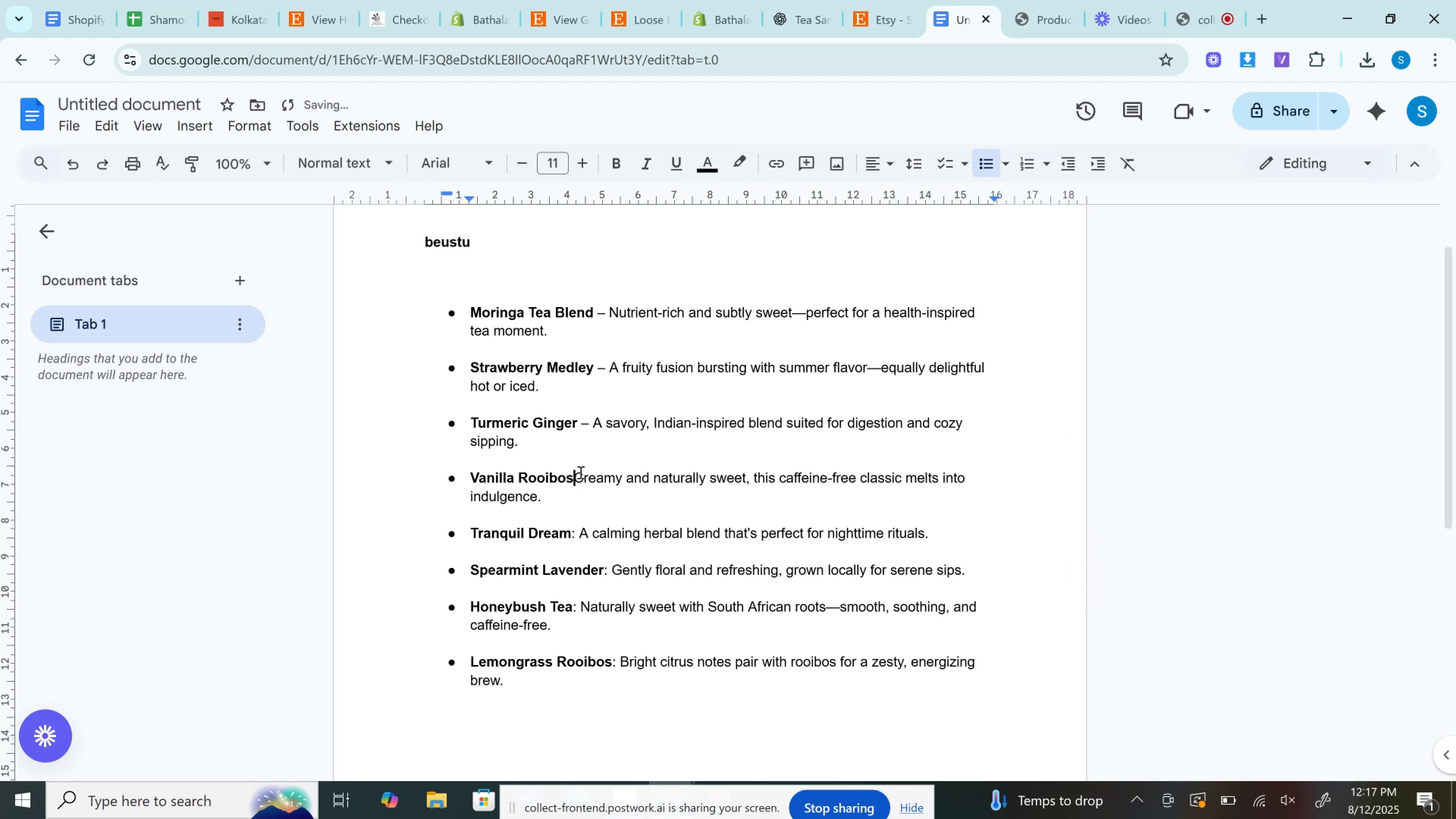 
key(Shift+Semicolon)
 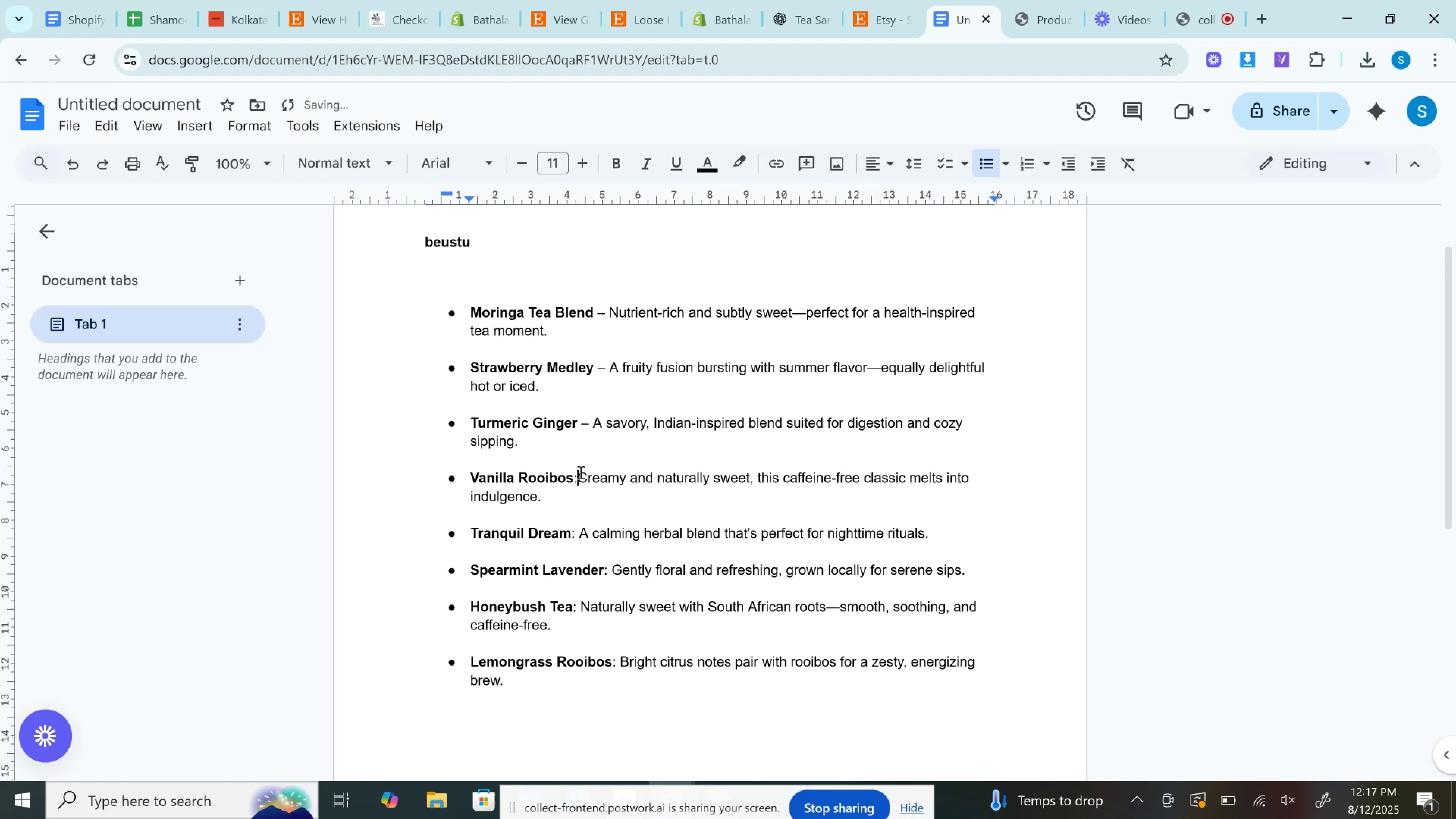 
key(Space)
 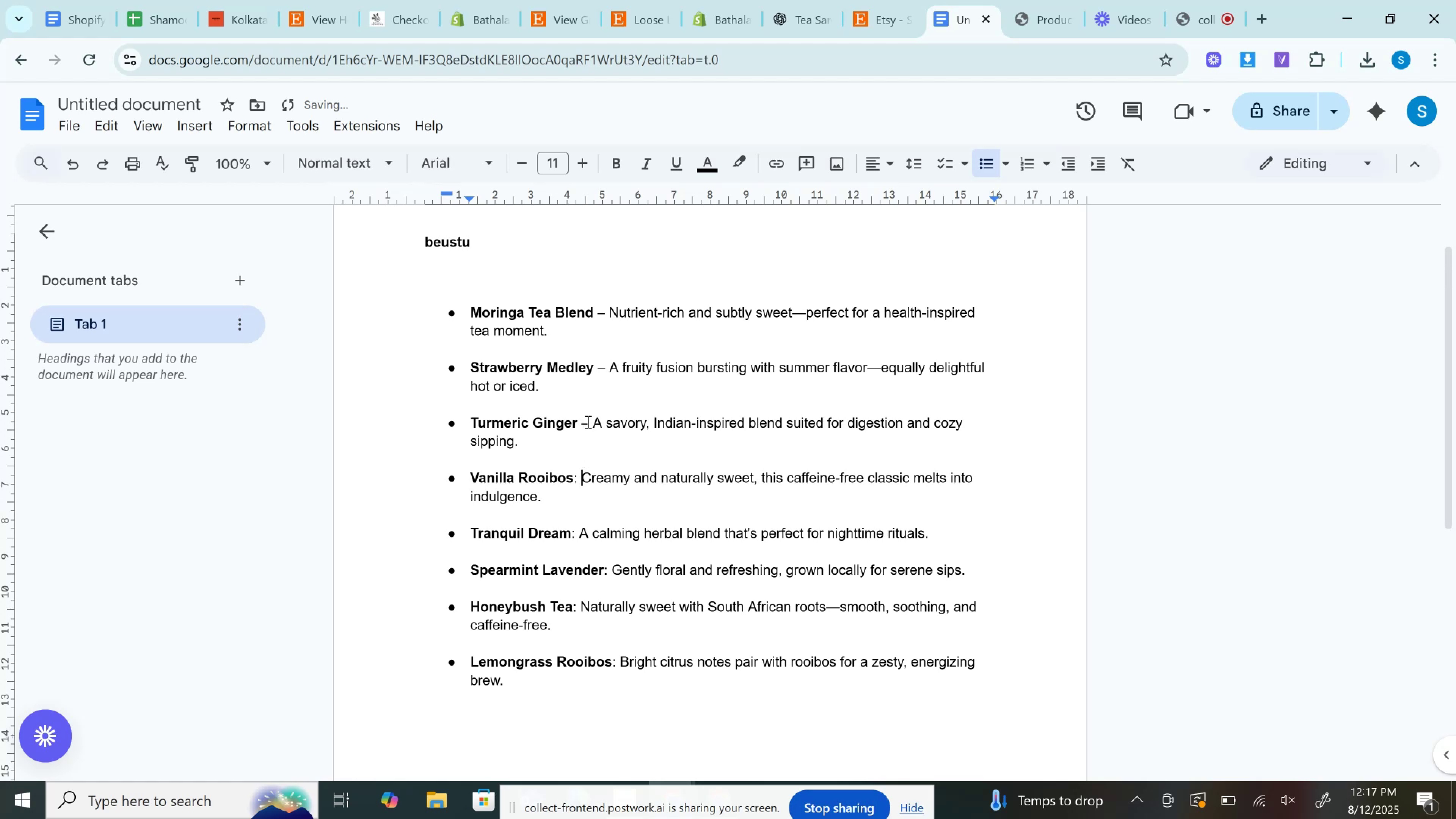 
double_click([587, 425])
 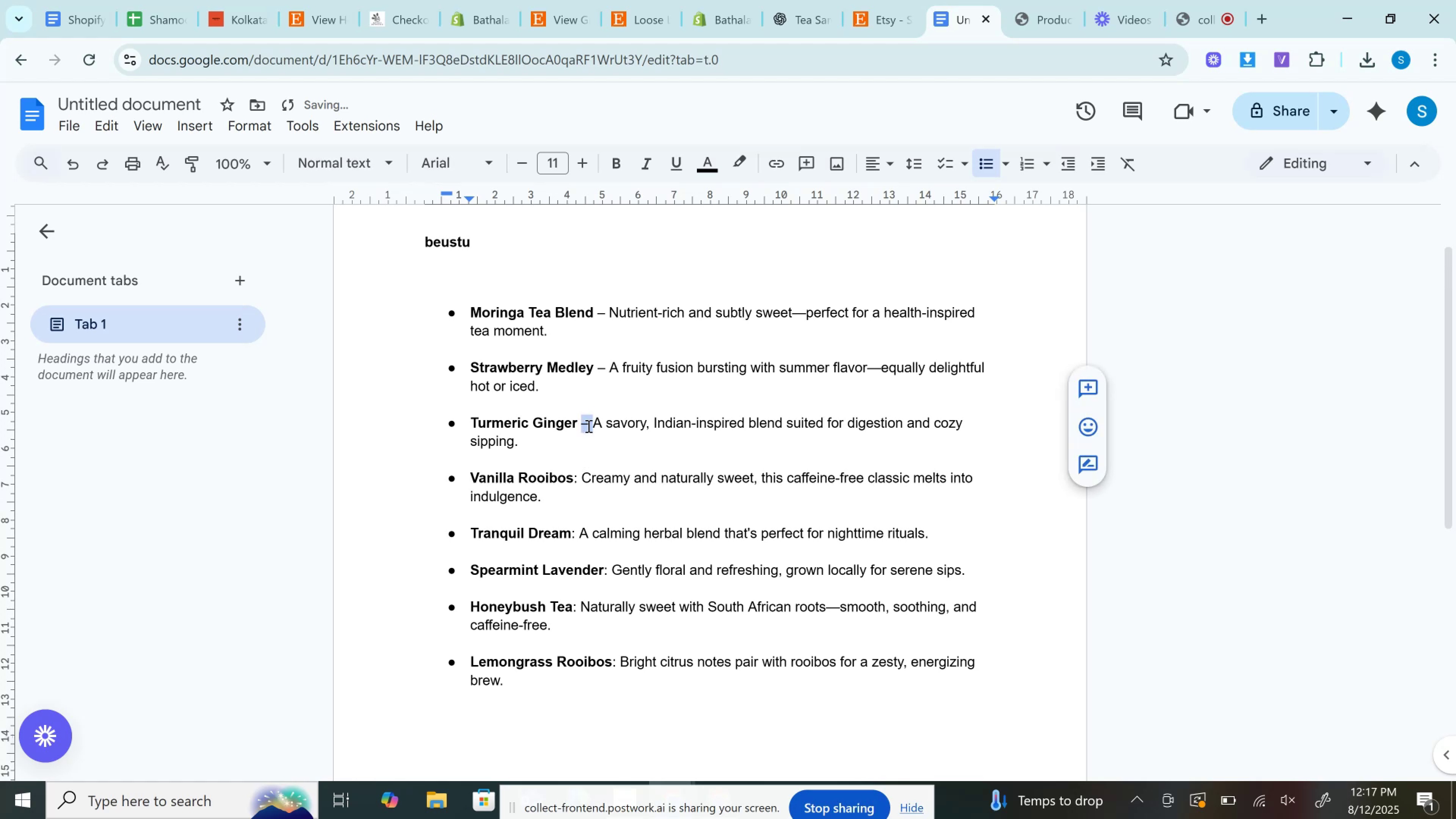 
key(Backspace)
 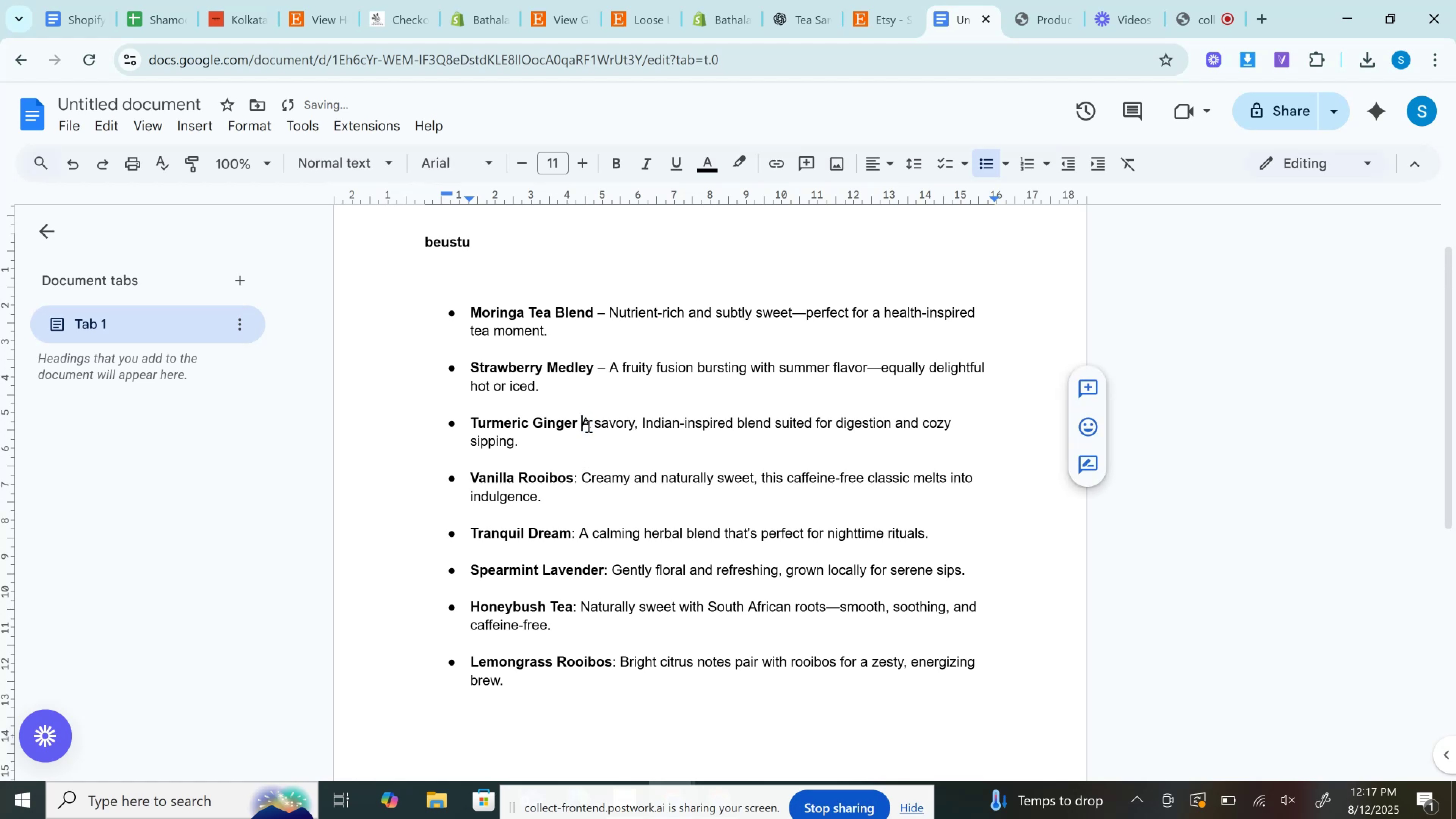 
key(Backspace)
 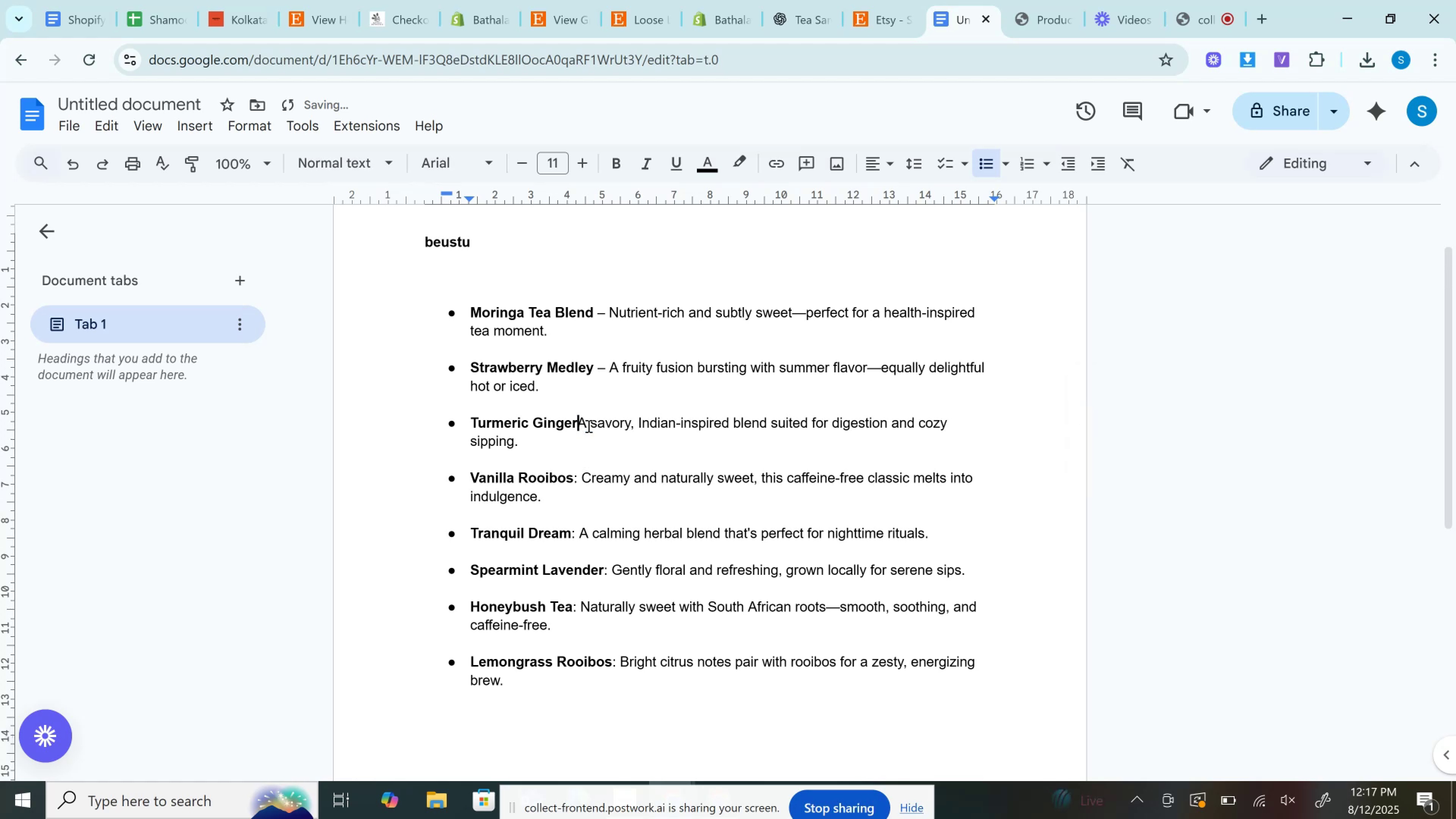 
key(Shift+Semicolon)
 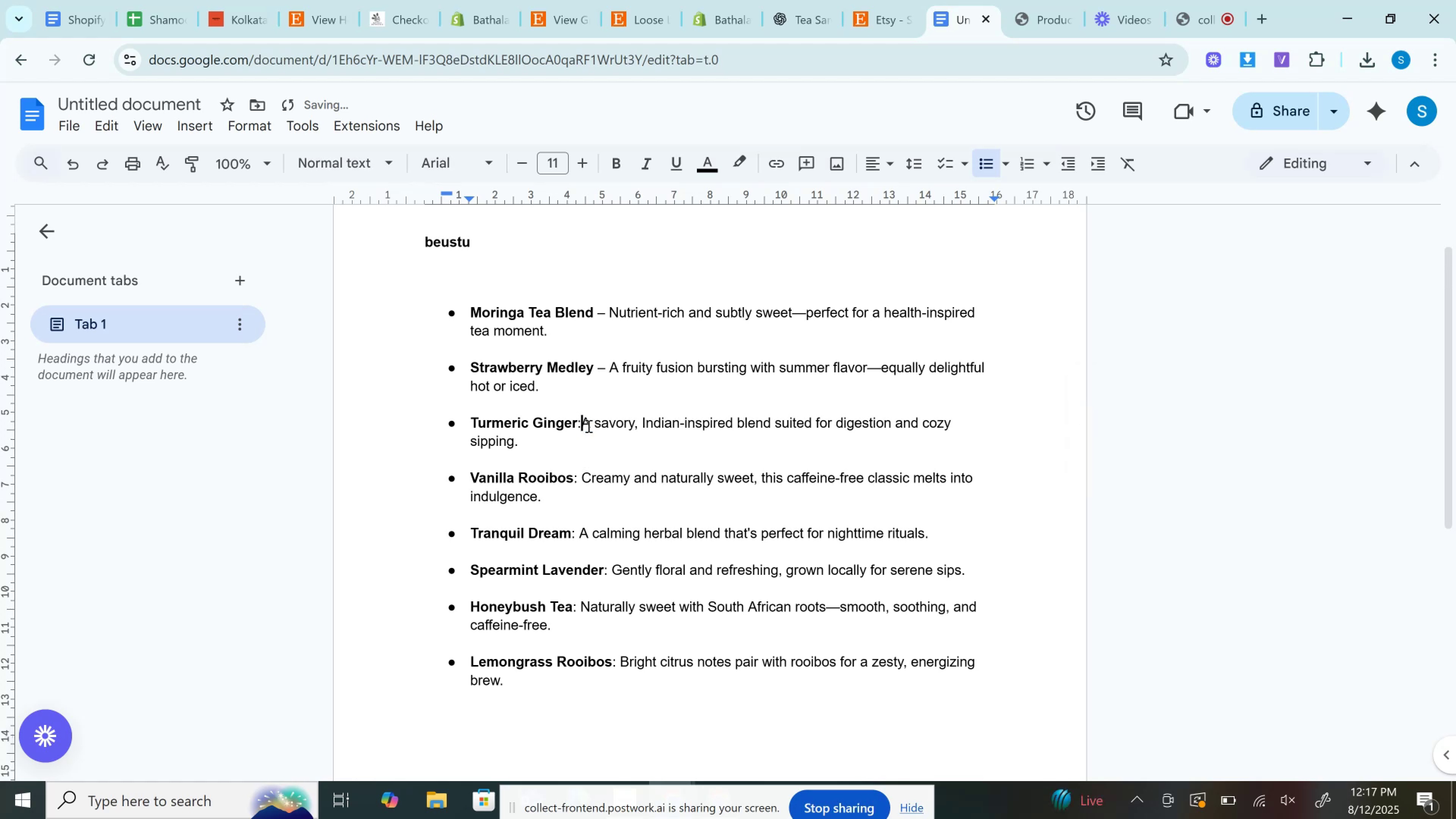 
key(Space)
 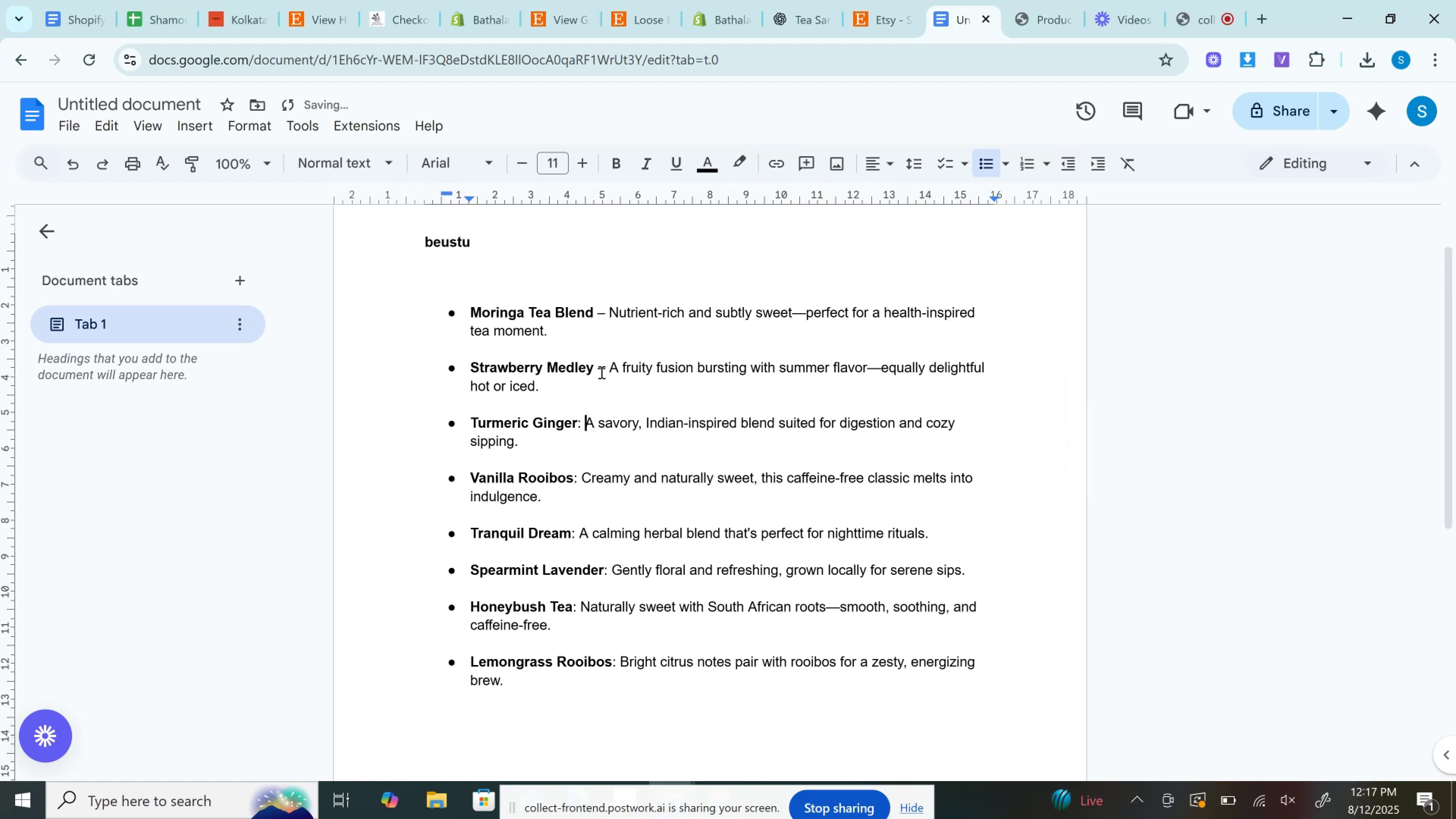 
double_click([601, 372])
 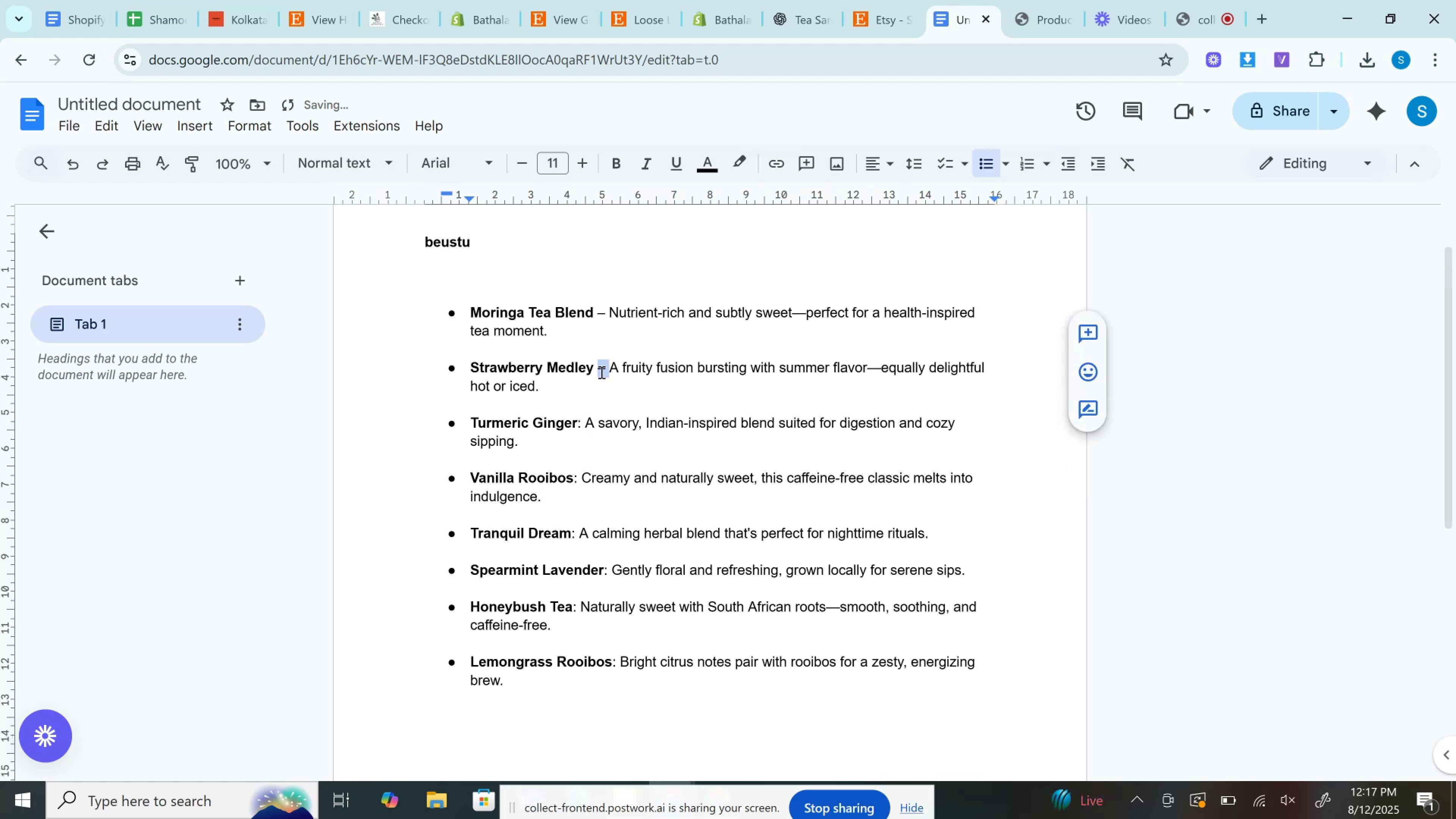 
key(Backspace)
 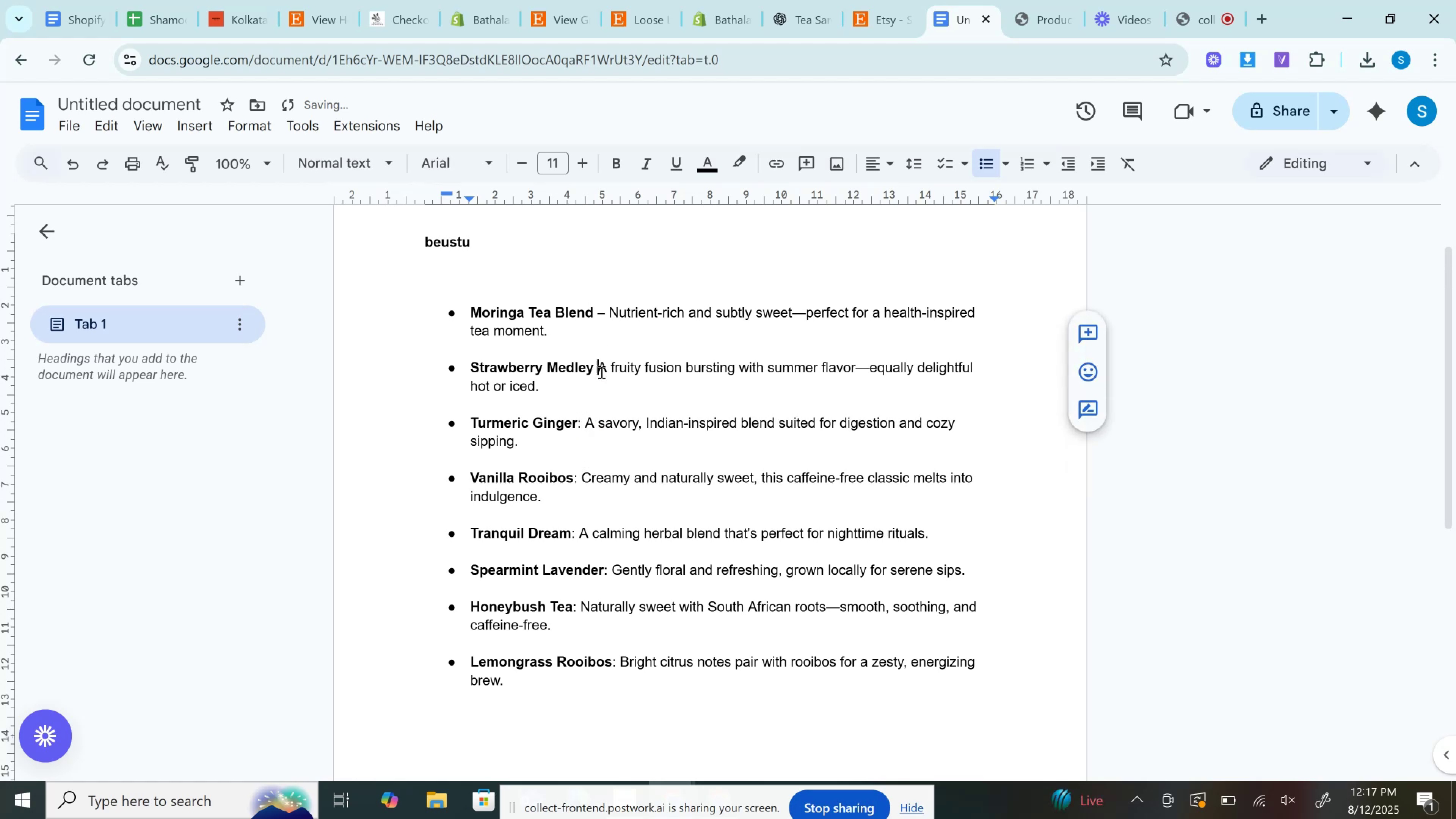 
key(Backspace)
 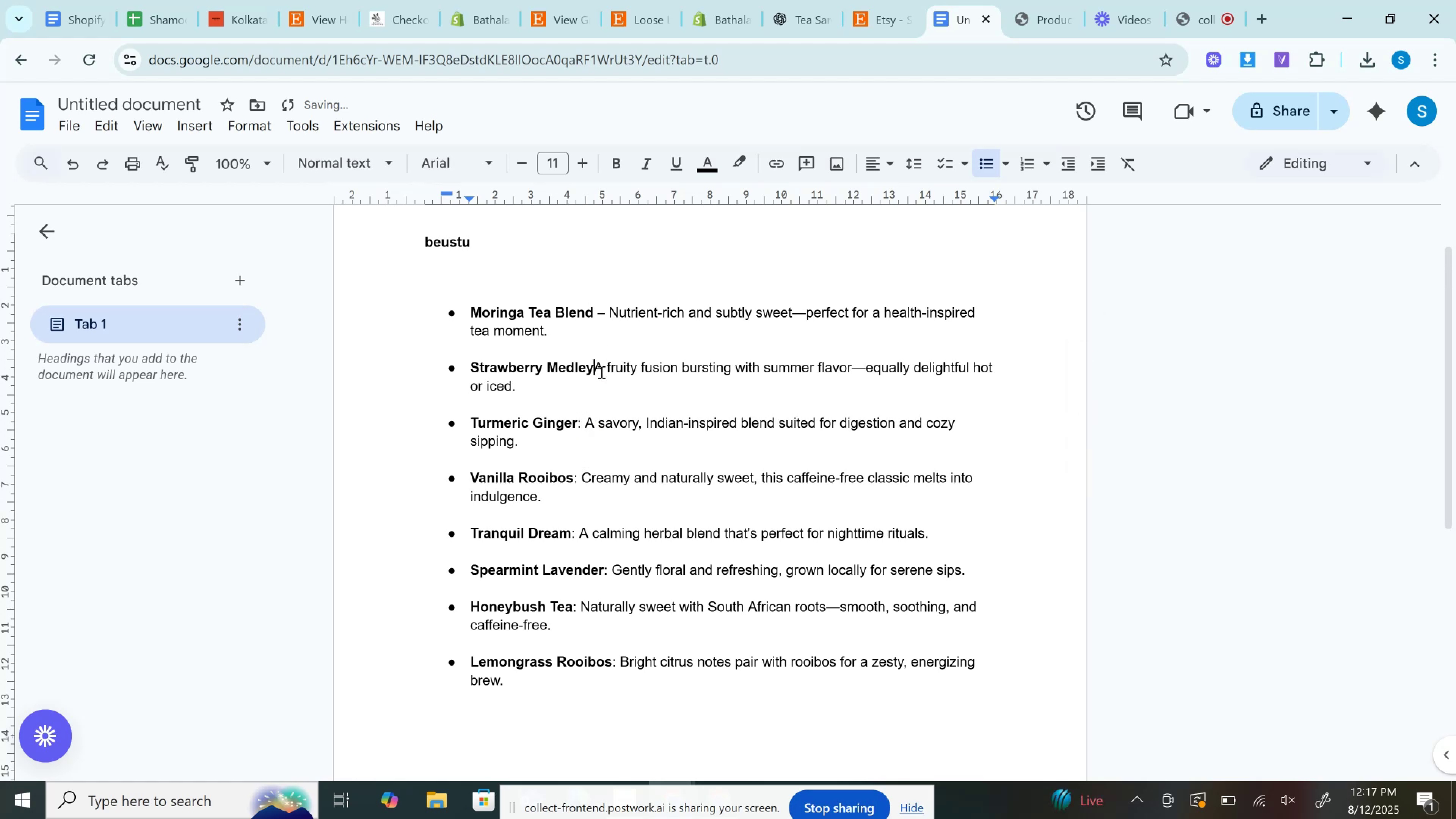 
key(Shift+Semicolon)
 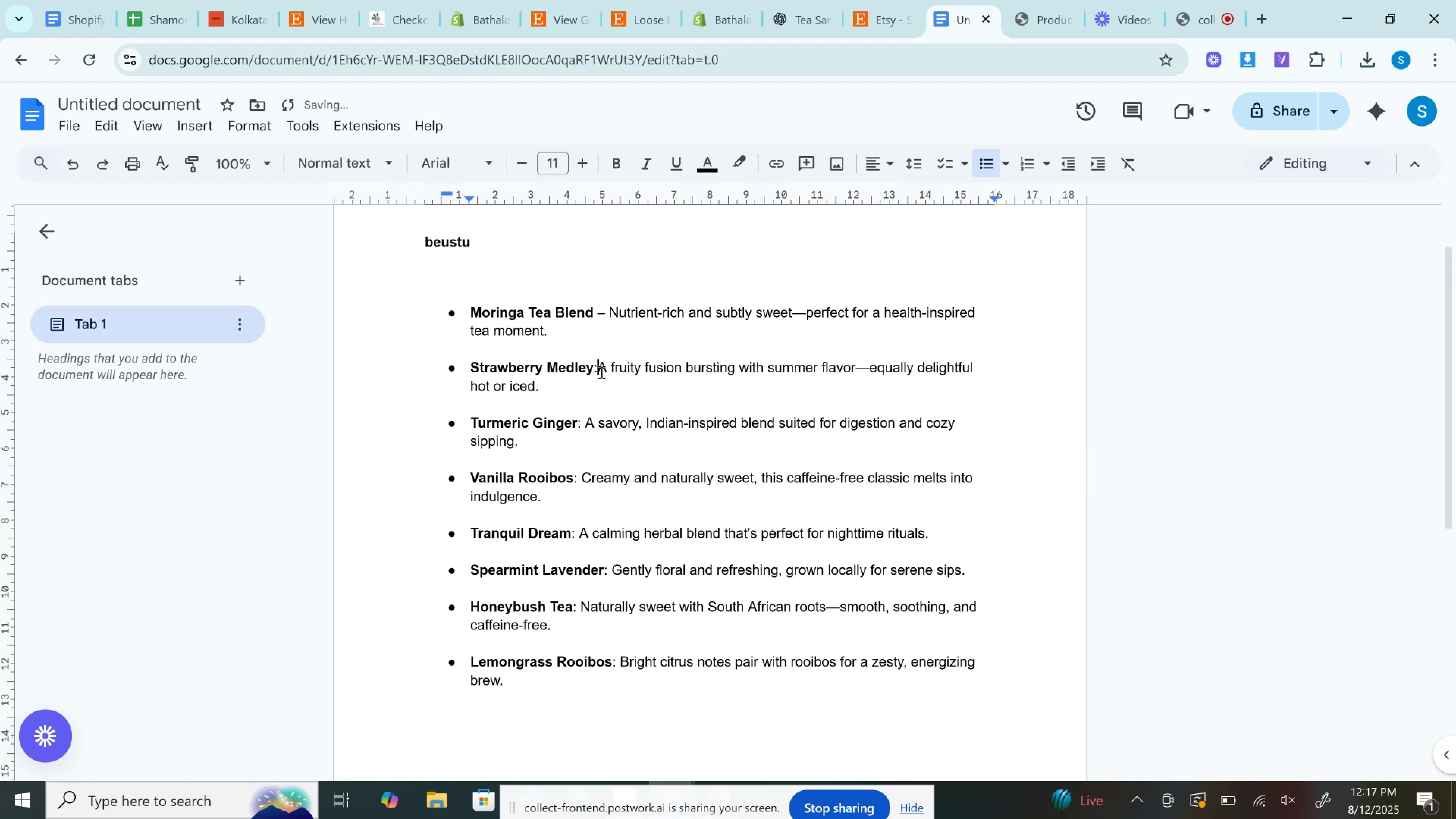 
key(Space)
 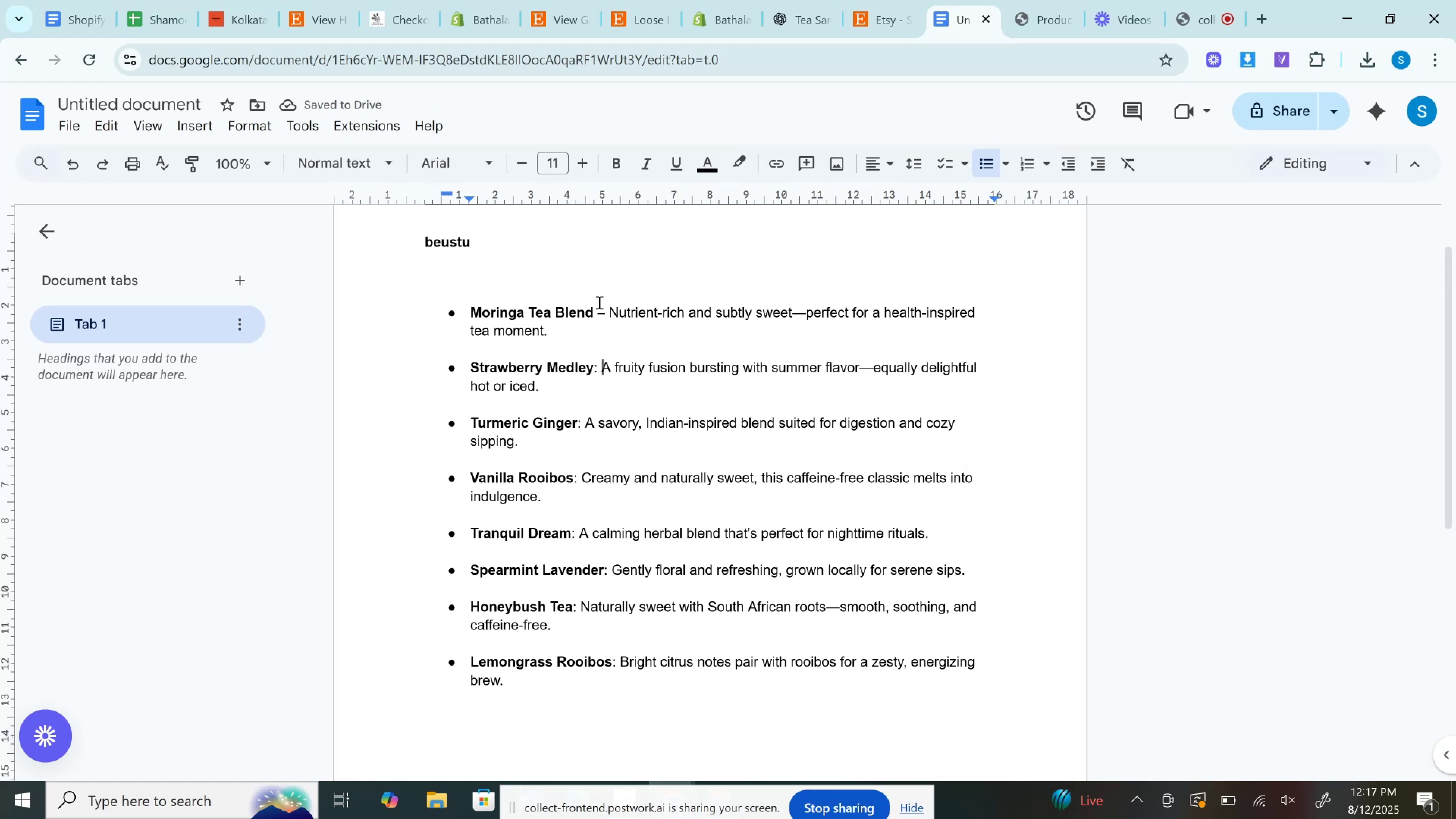 
double_click([602, 309])
 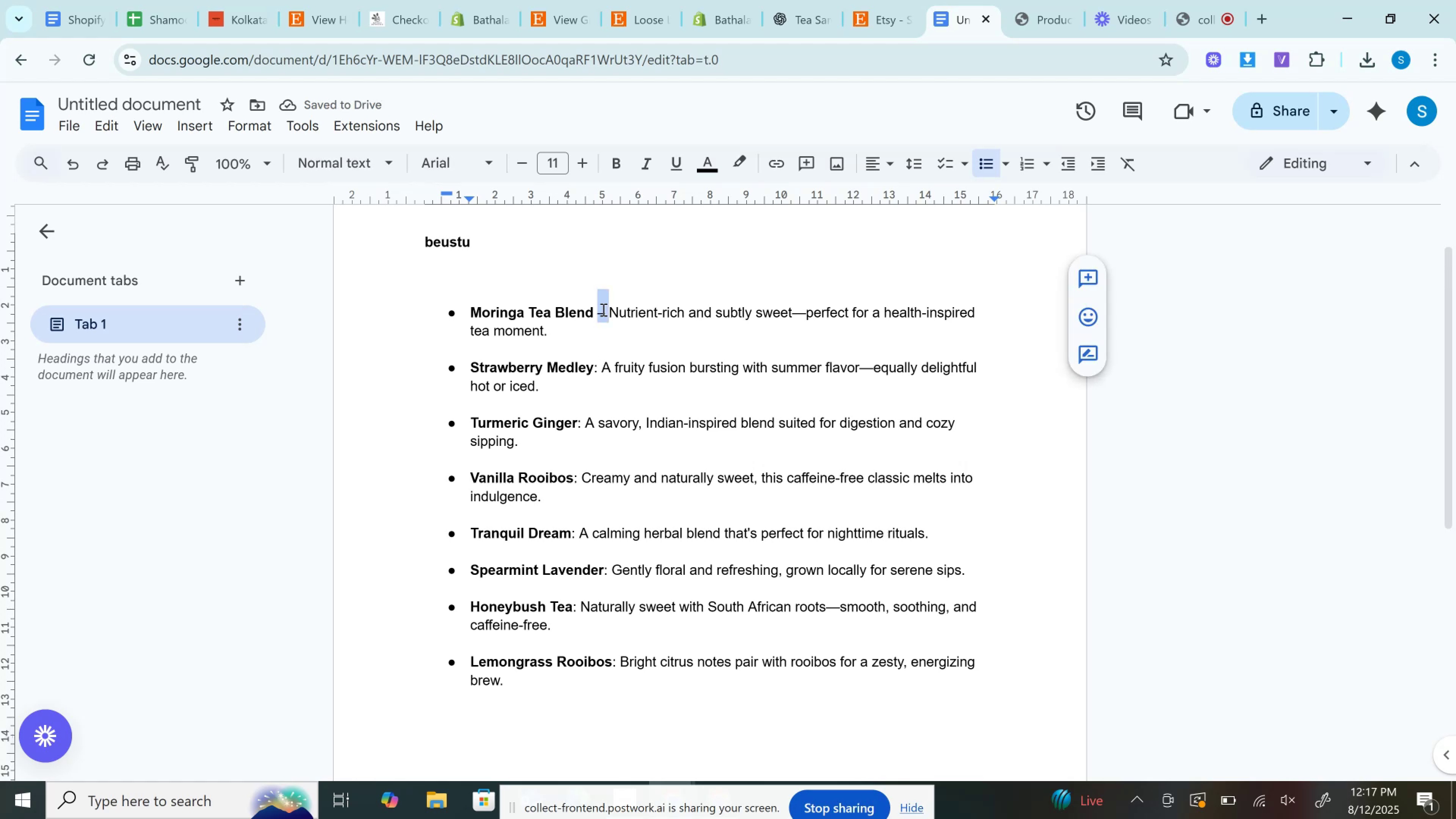 
key(Backspace)
 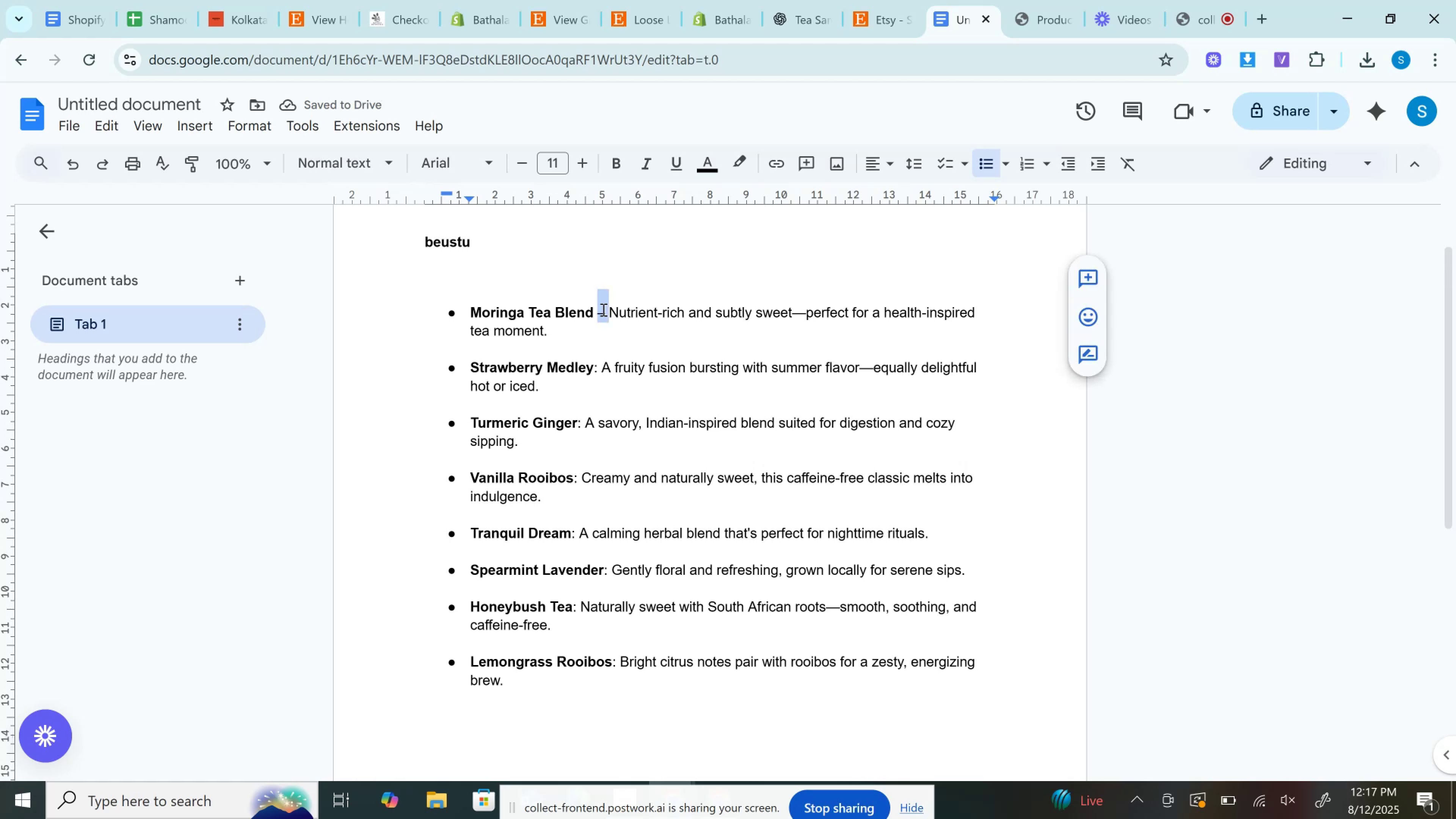 
key(Backspace)
 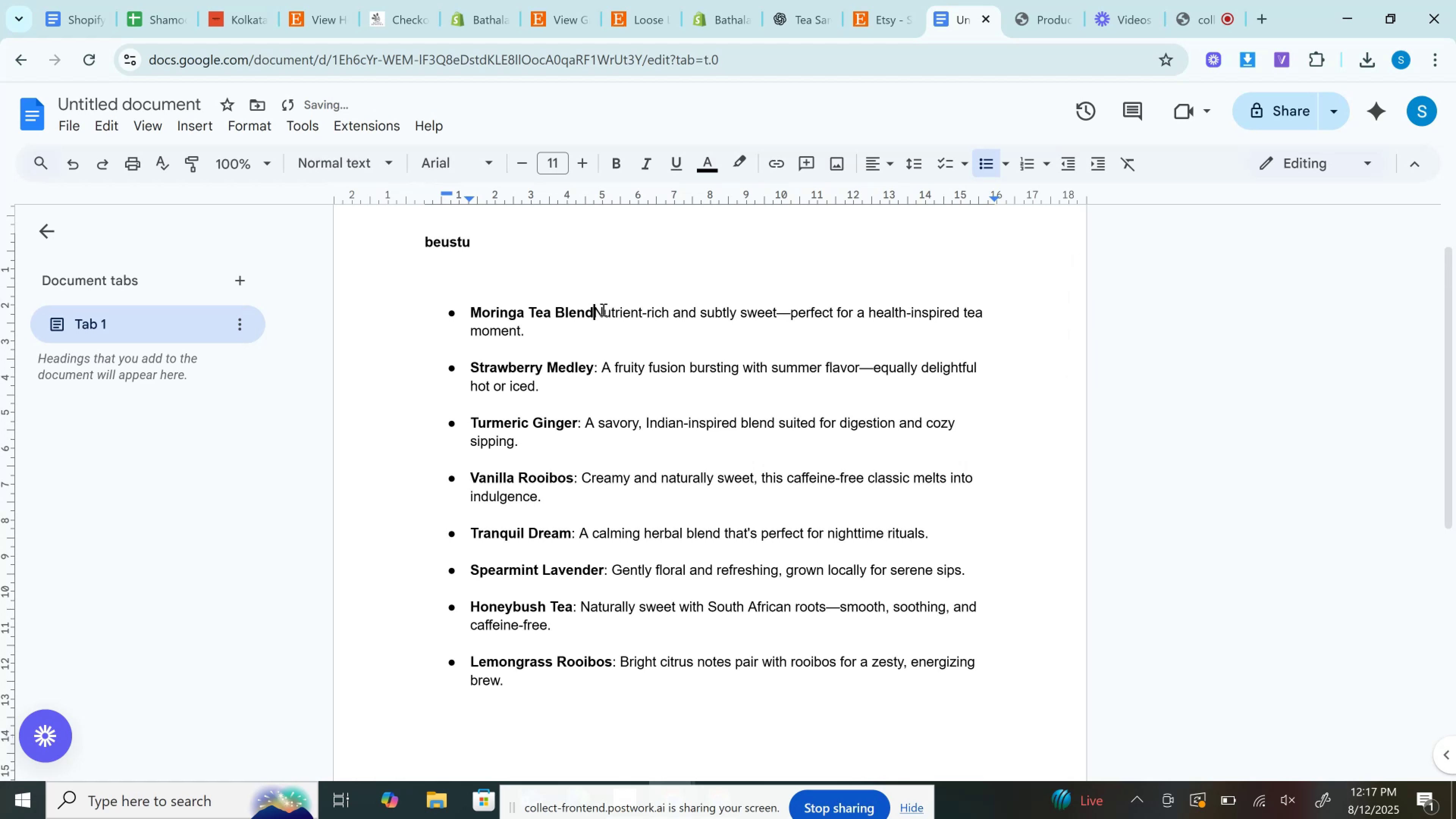 
key(Shift+Semicolon)
 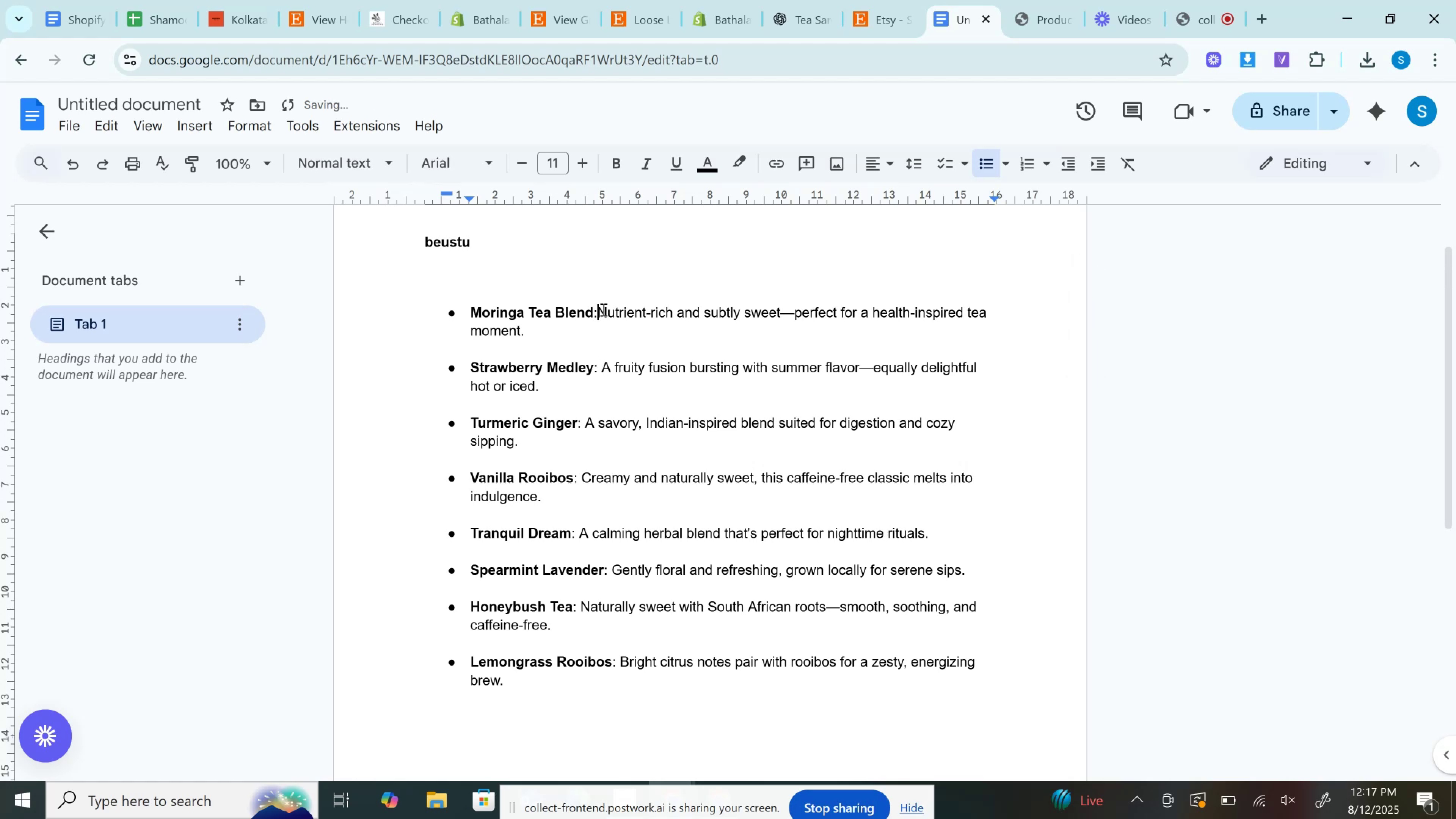 
key(Space)
 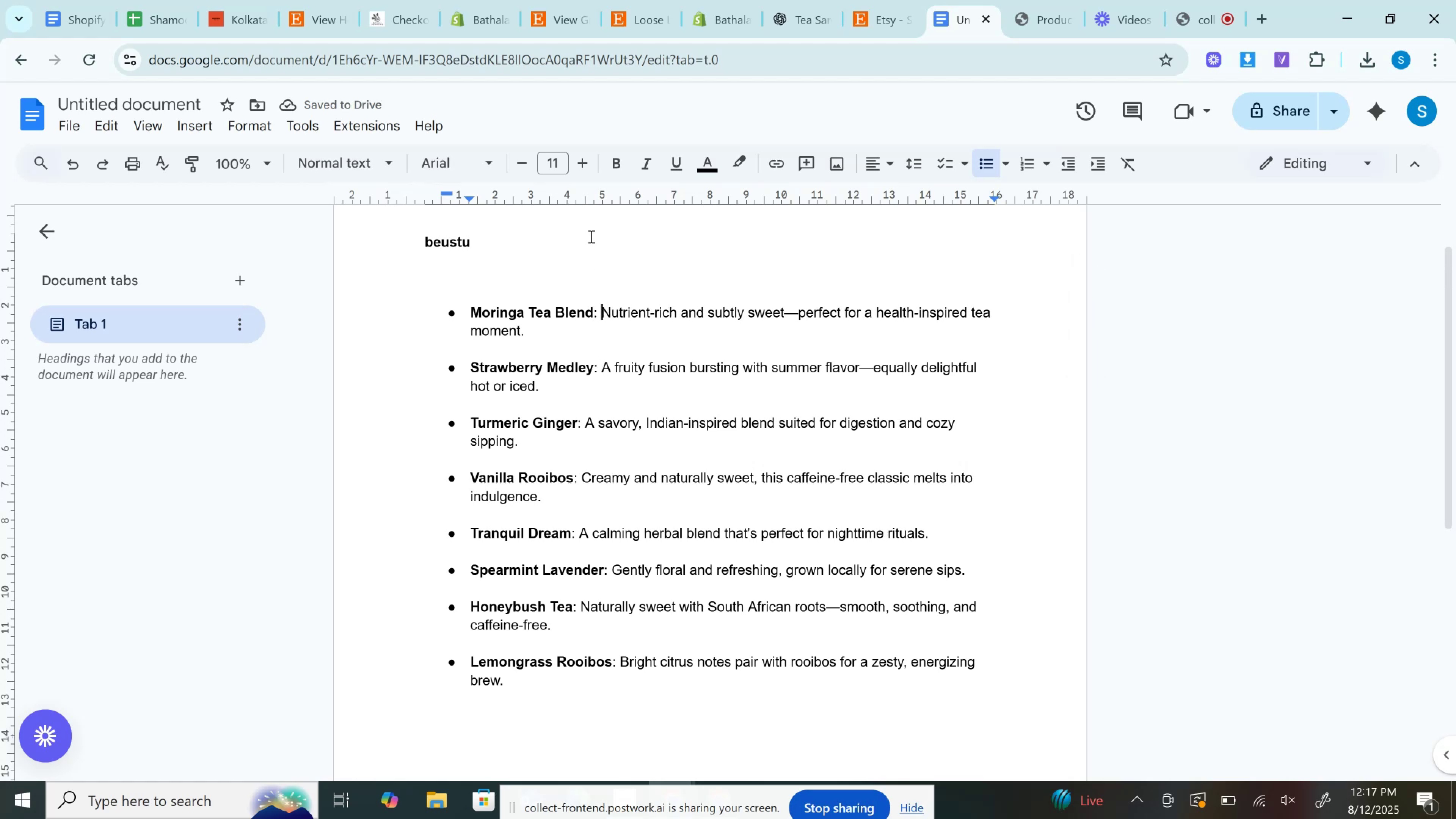 
double_click([792, 313])
 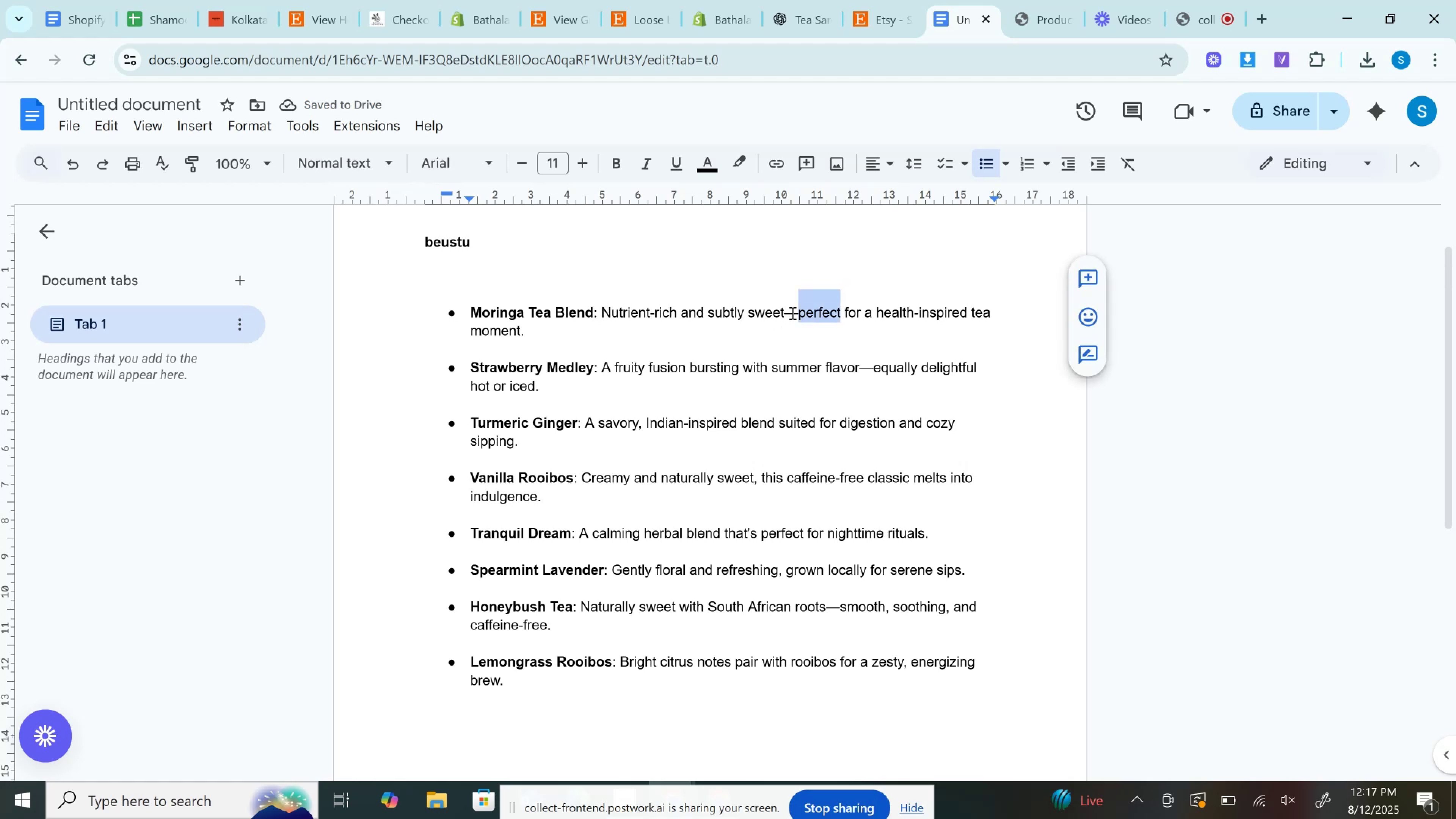 
key(Backspace)
 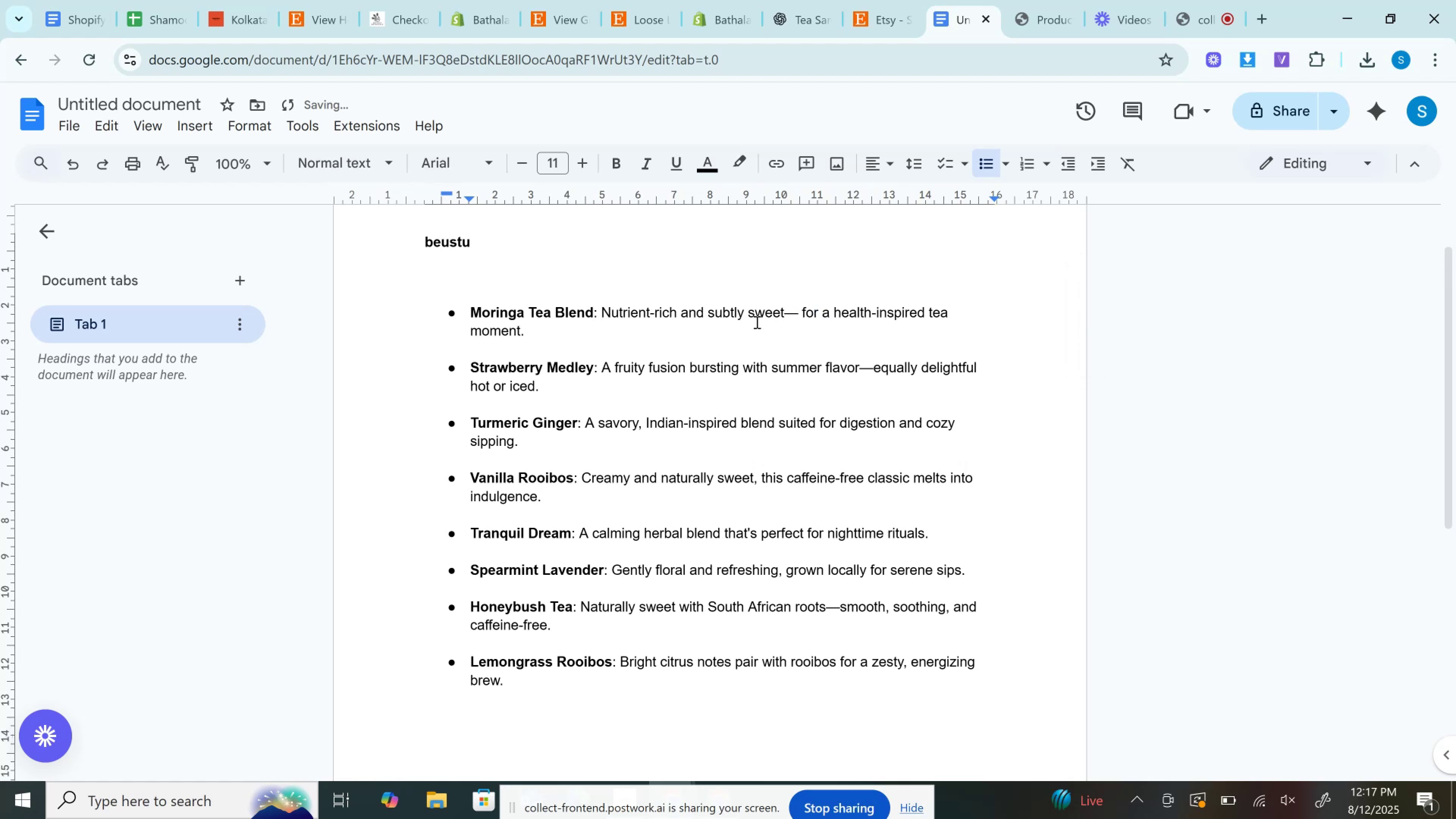 
key(Control+Z)
 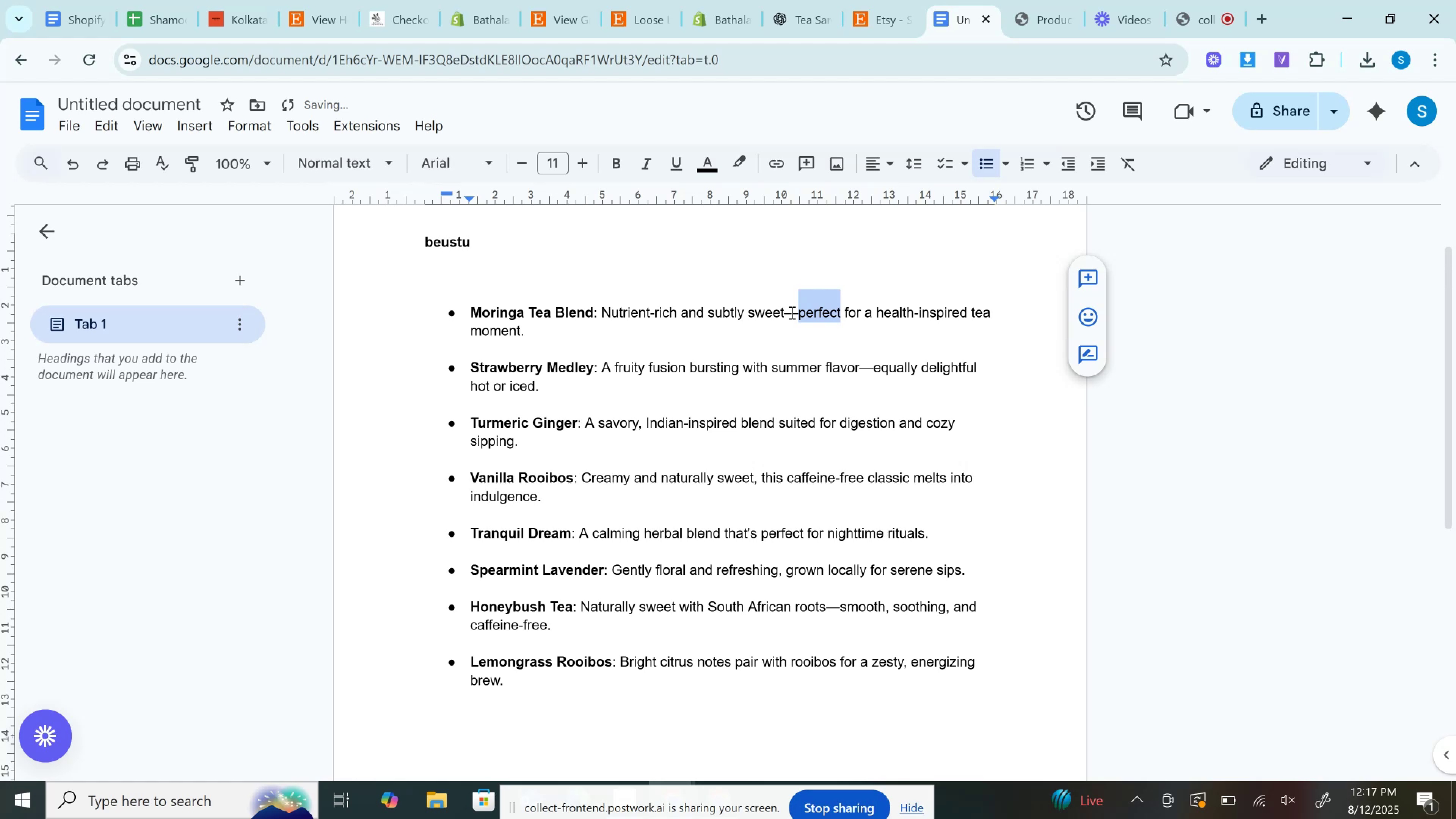 
double_click([791, 312])
 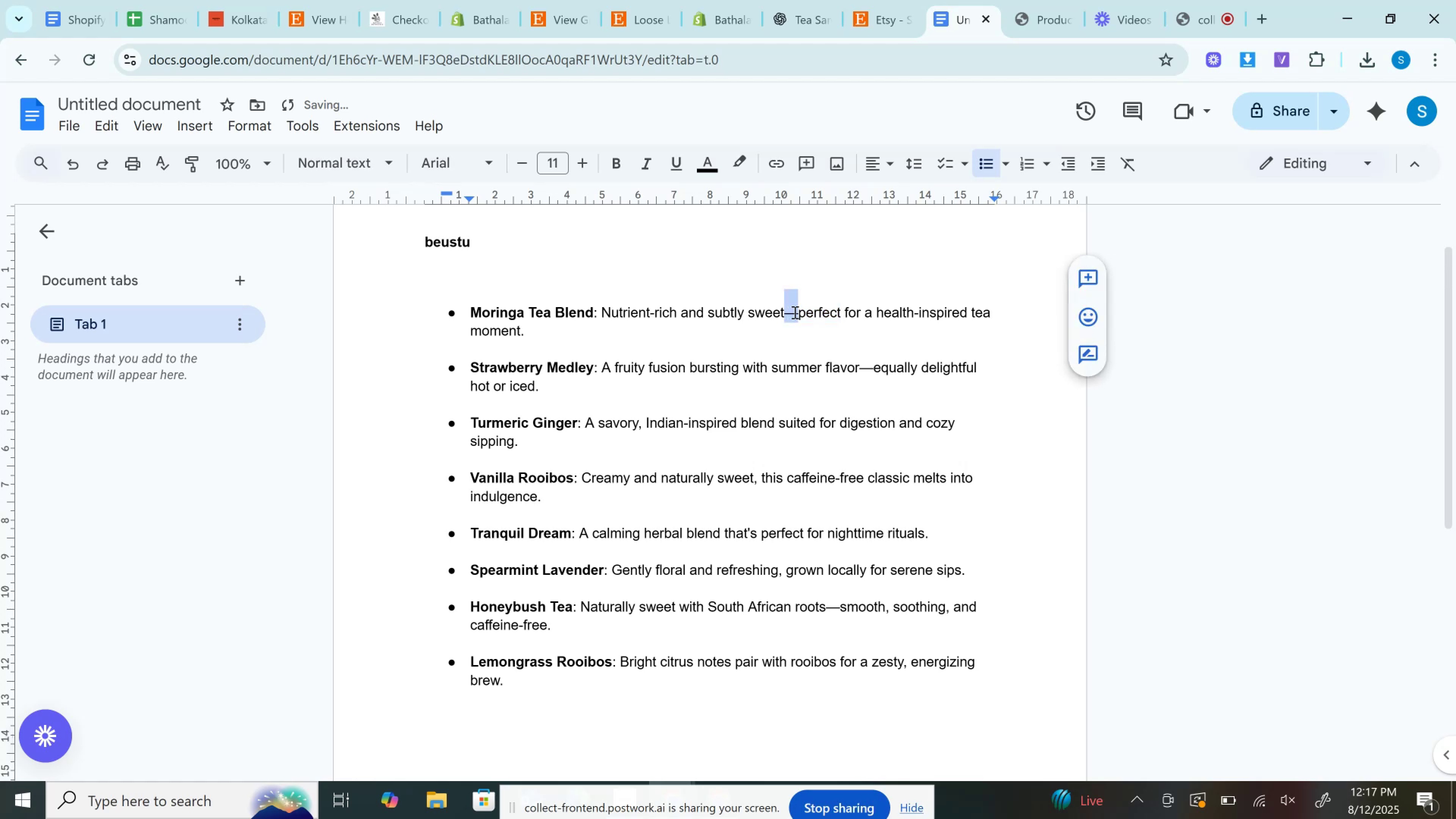 
key(Backspace)
 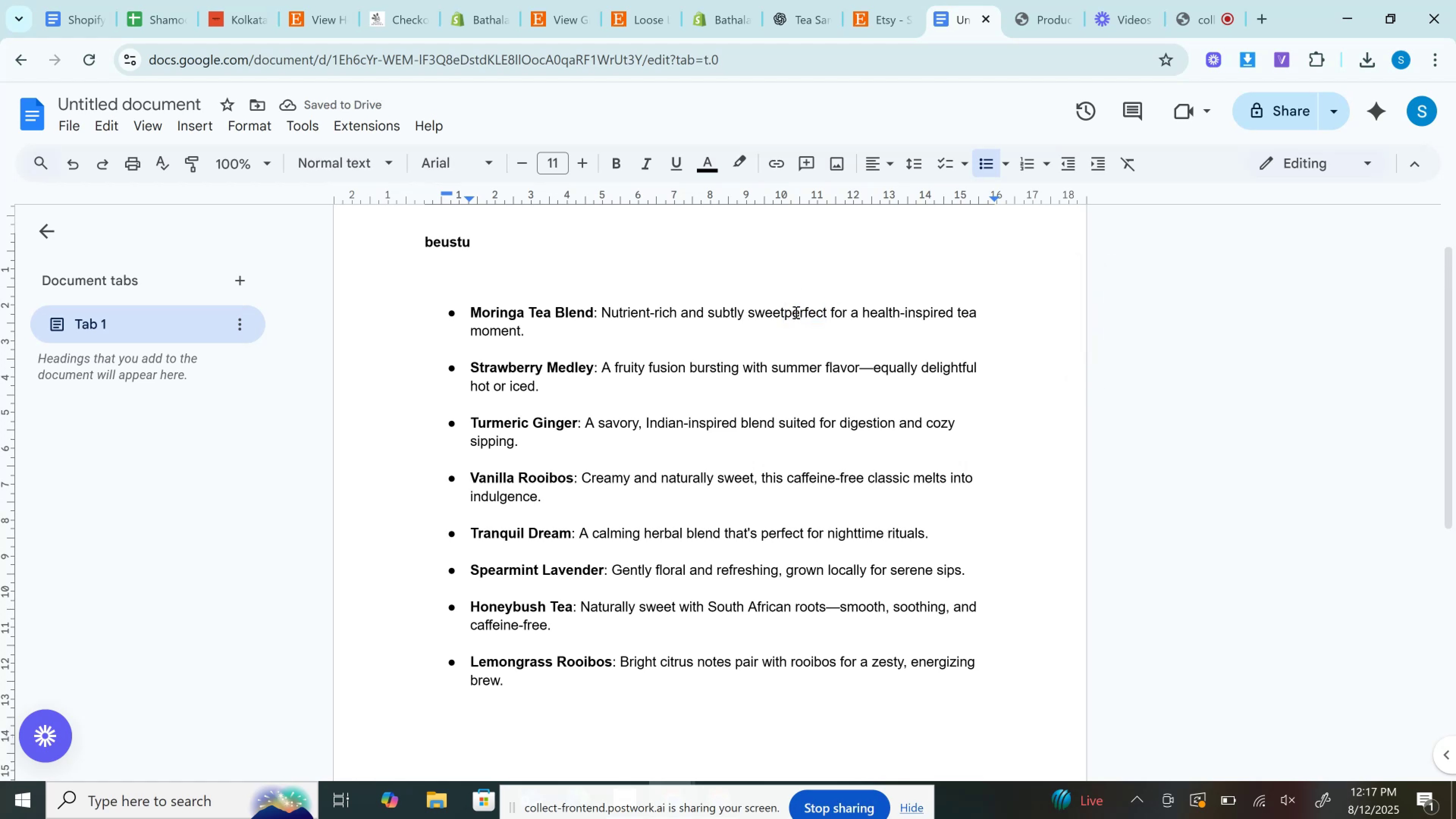 
wait(5.03)
 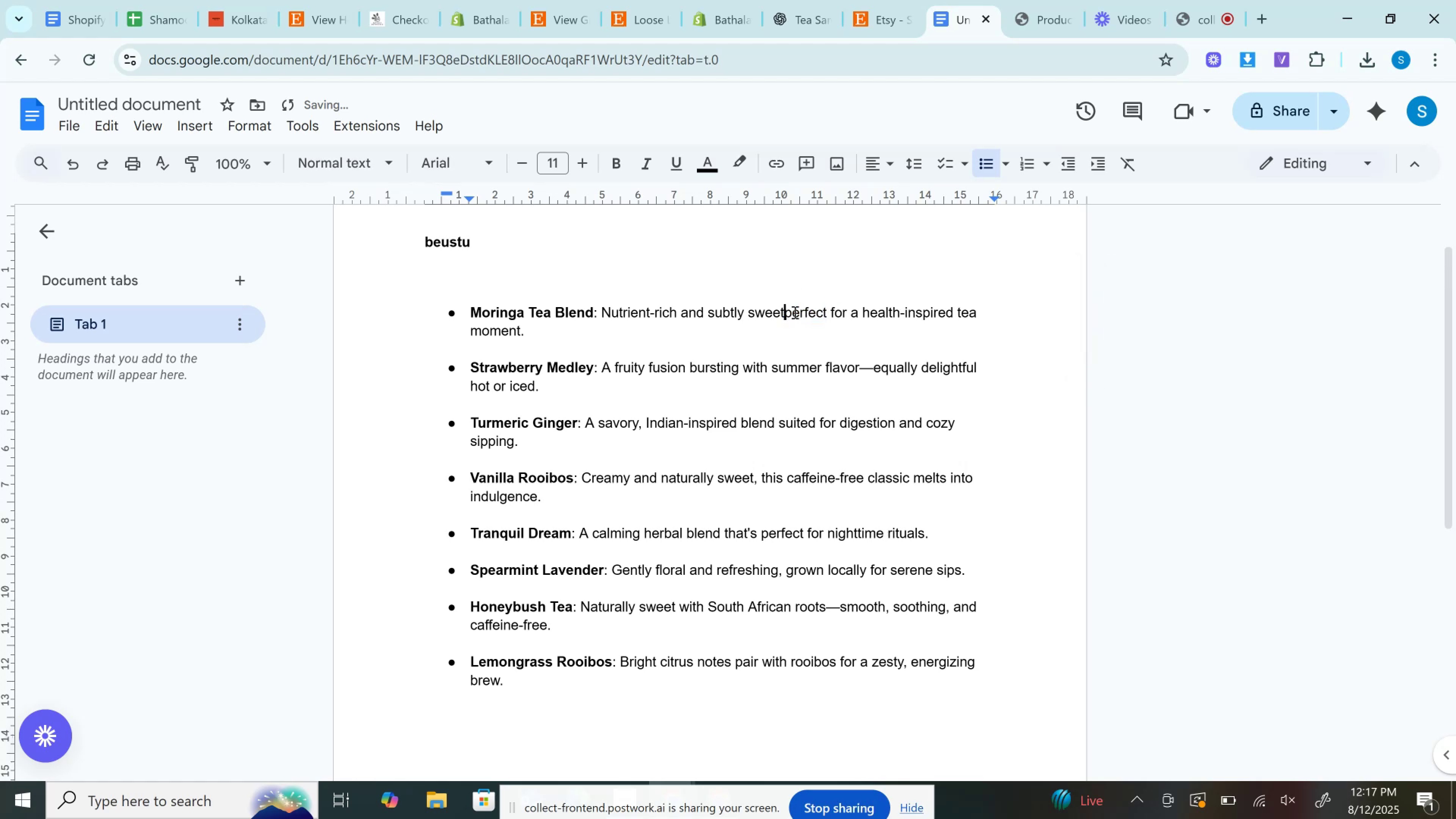 
key(Space)
 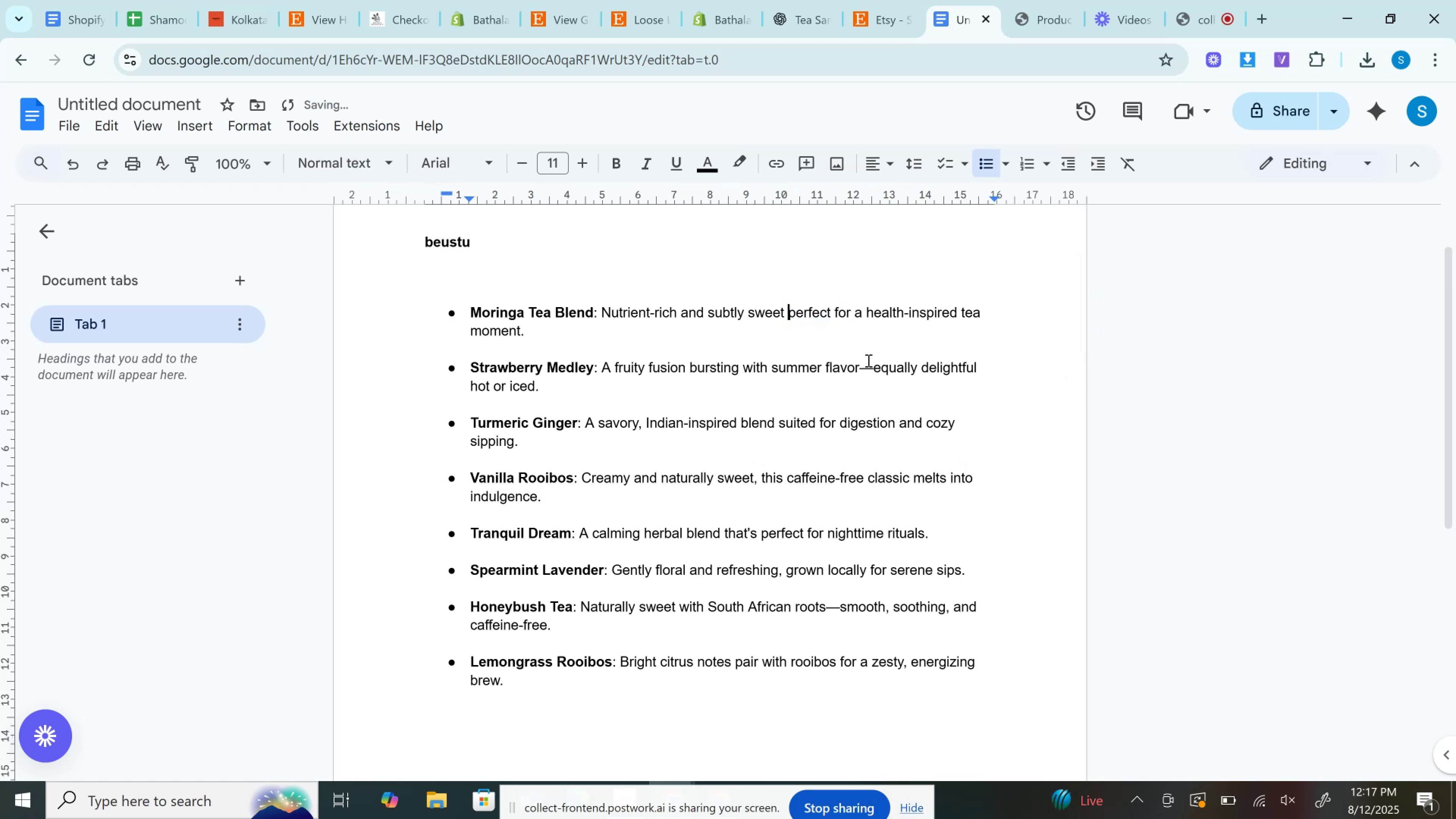 
double_click([868, 360])
 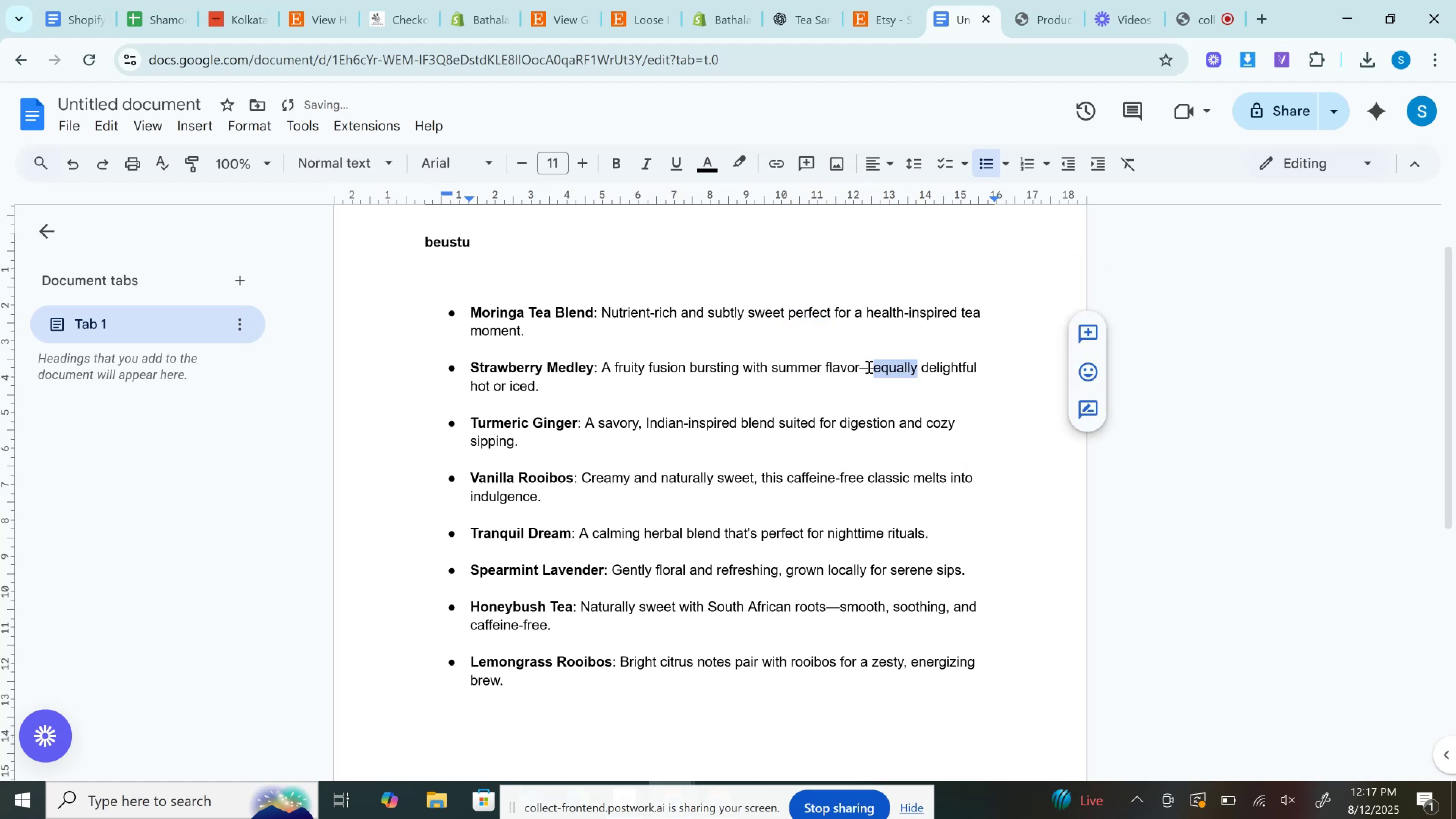 
double_click([868, 367])
 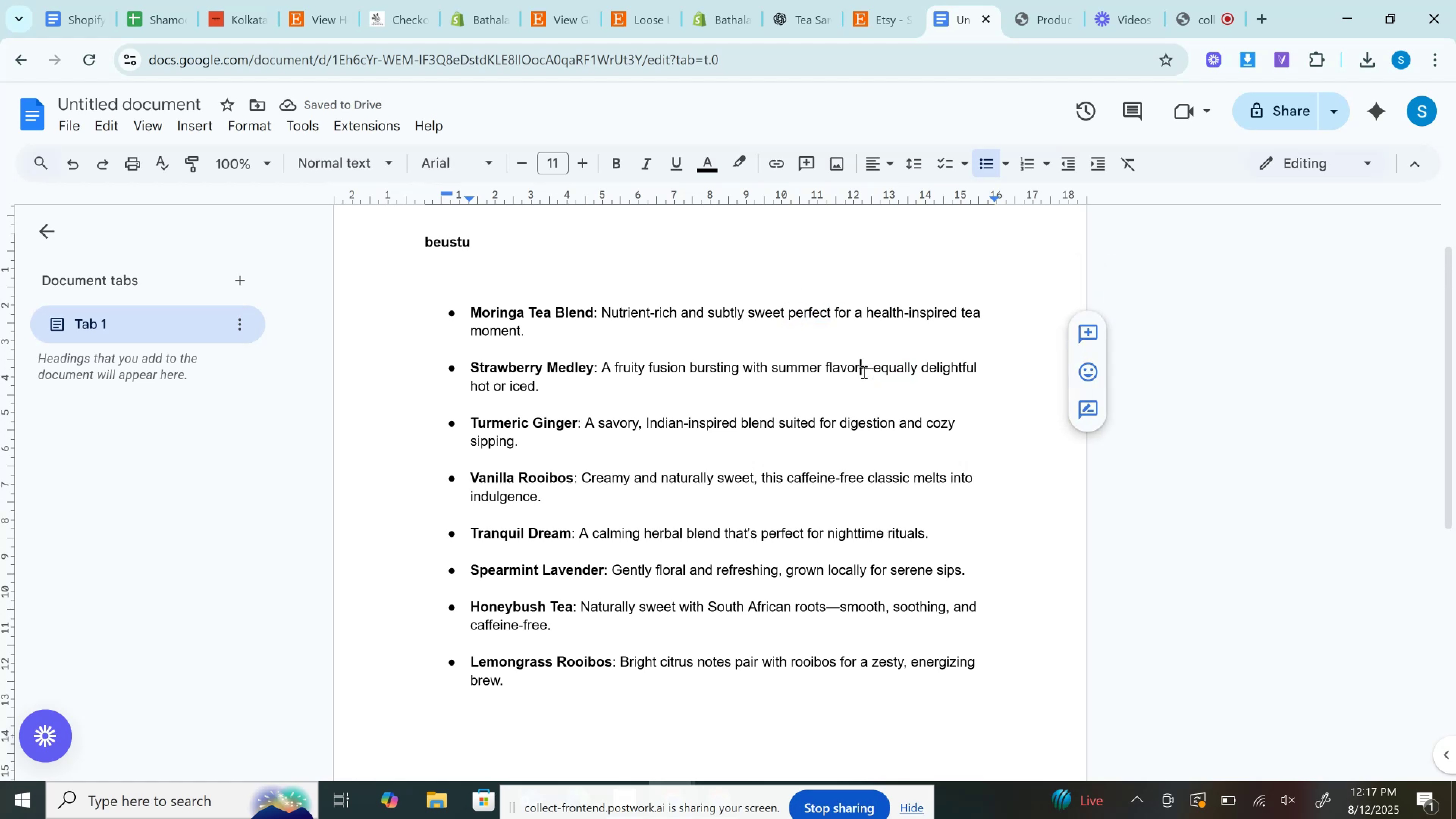 
double_click([863, 372])
 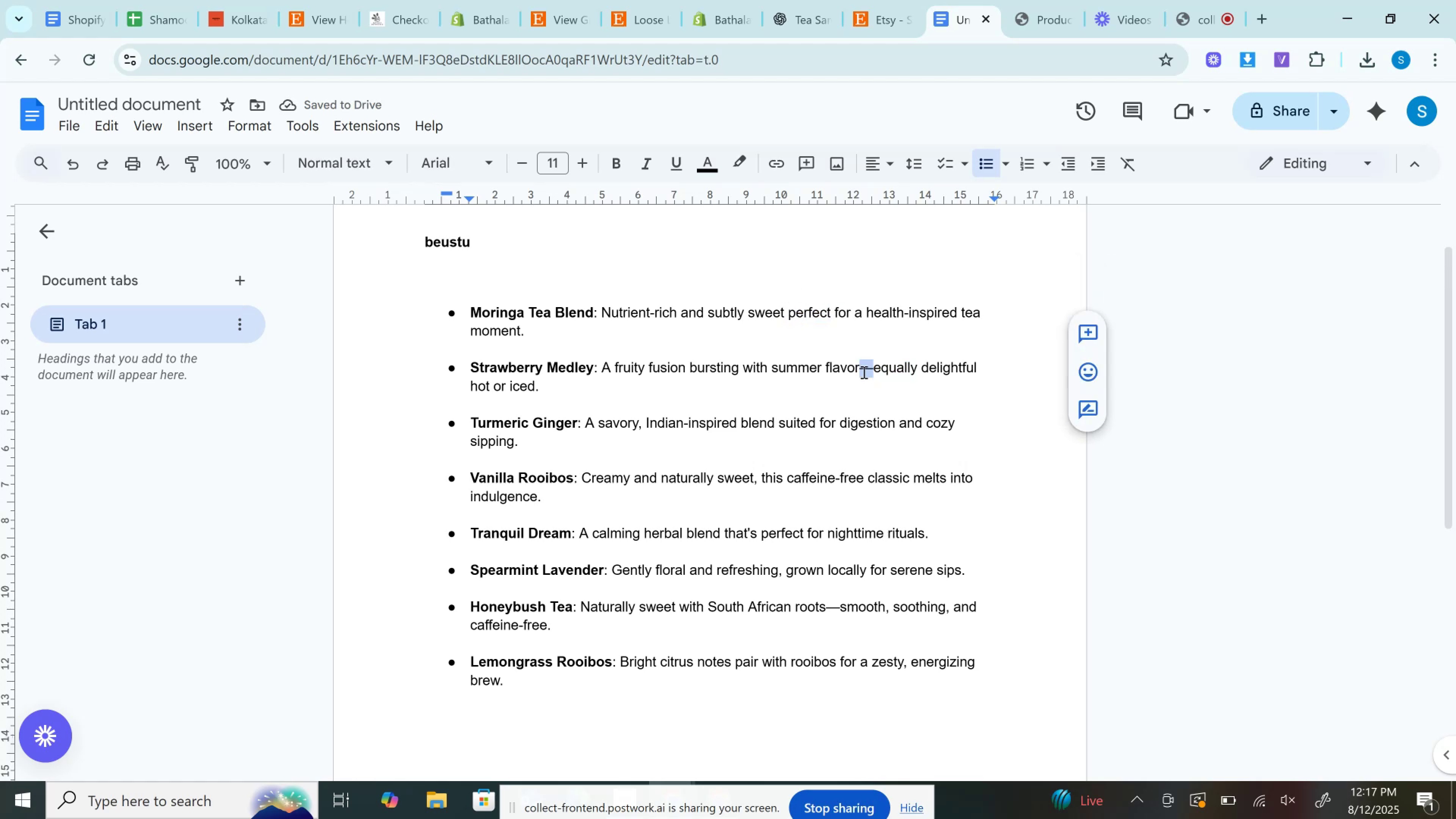 
key(Space)
 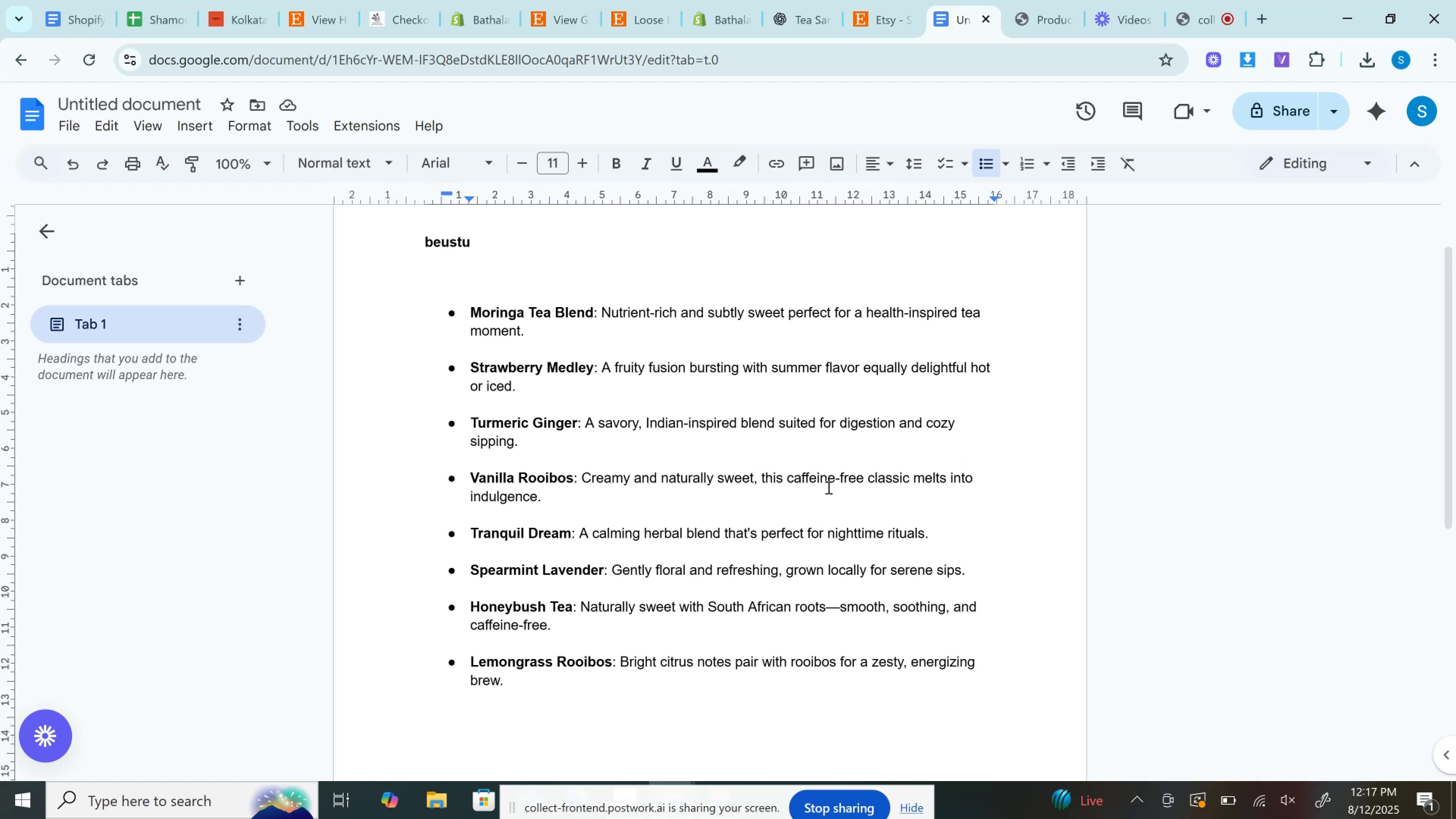 
wait(7.67)
 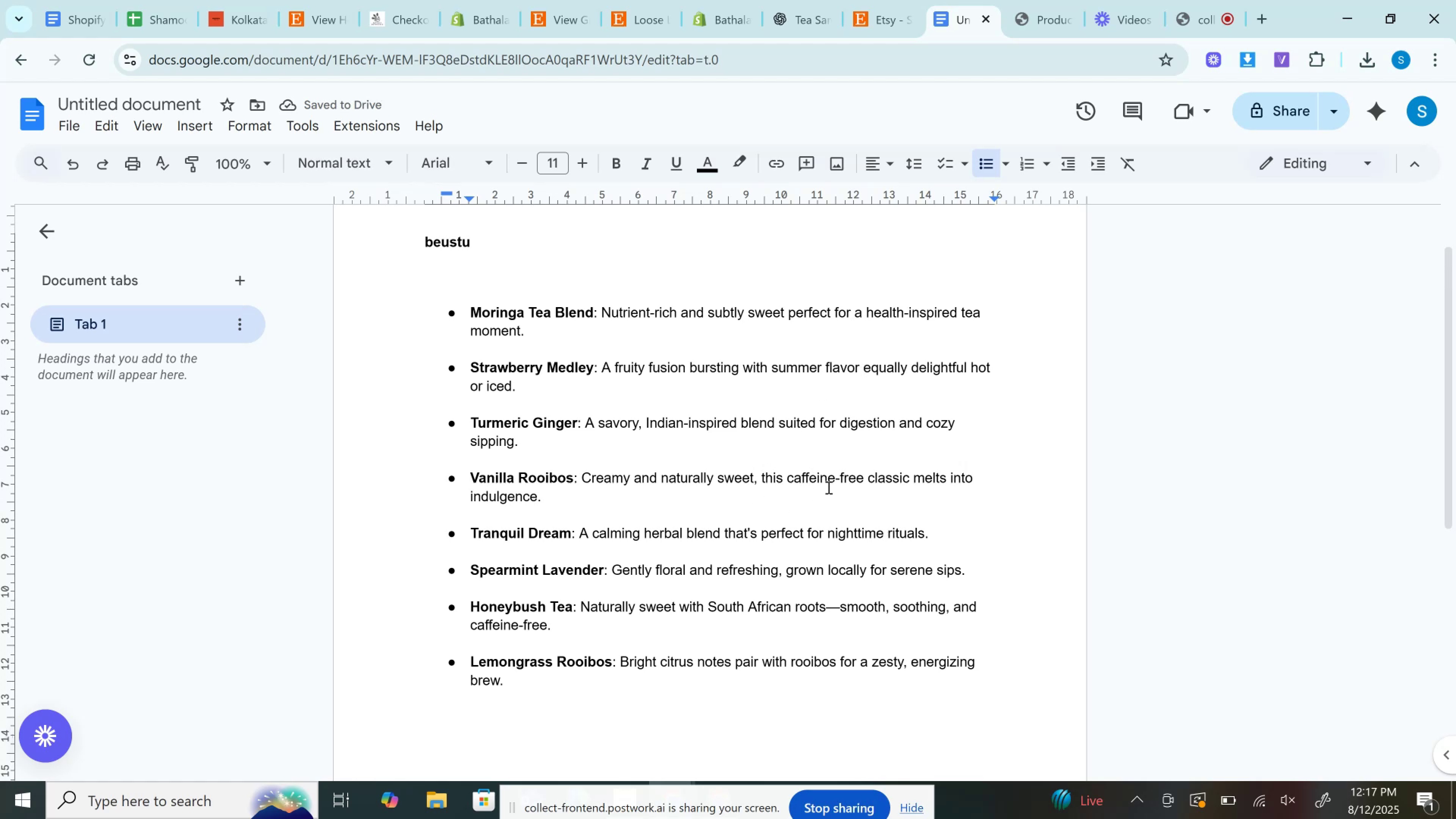 
scroll: coordinate [671, 526], scroll_direction: down, amount: 1.0
 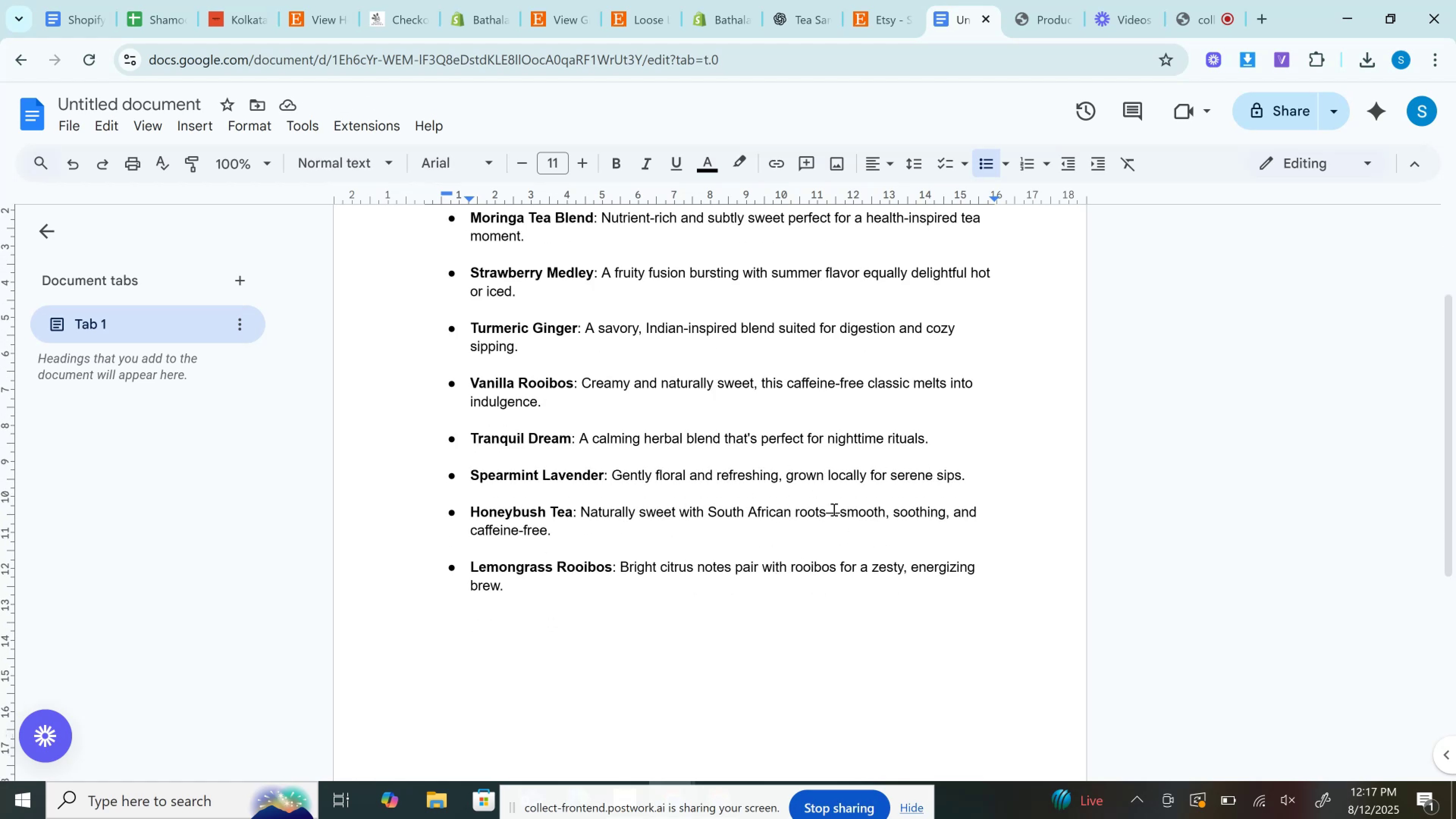 
double_click([833, 509])
 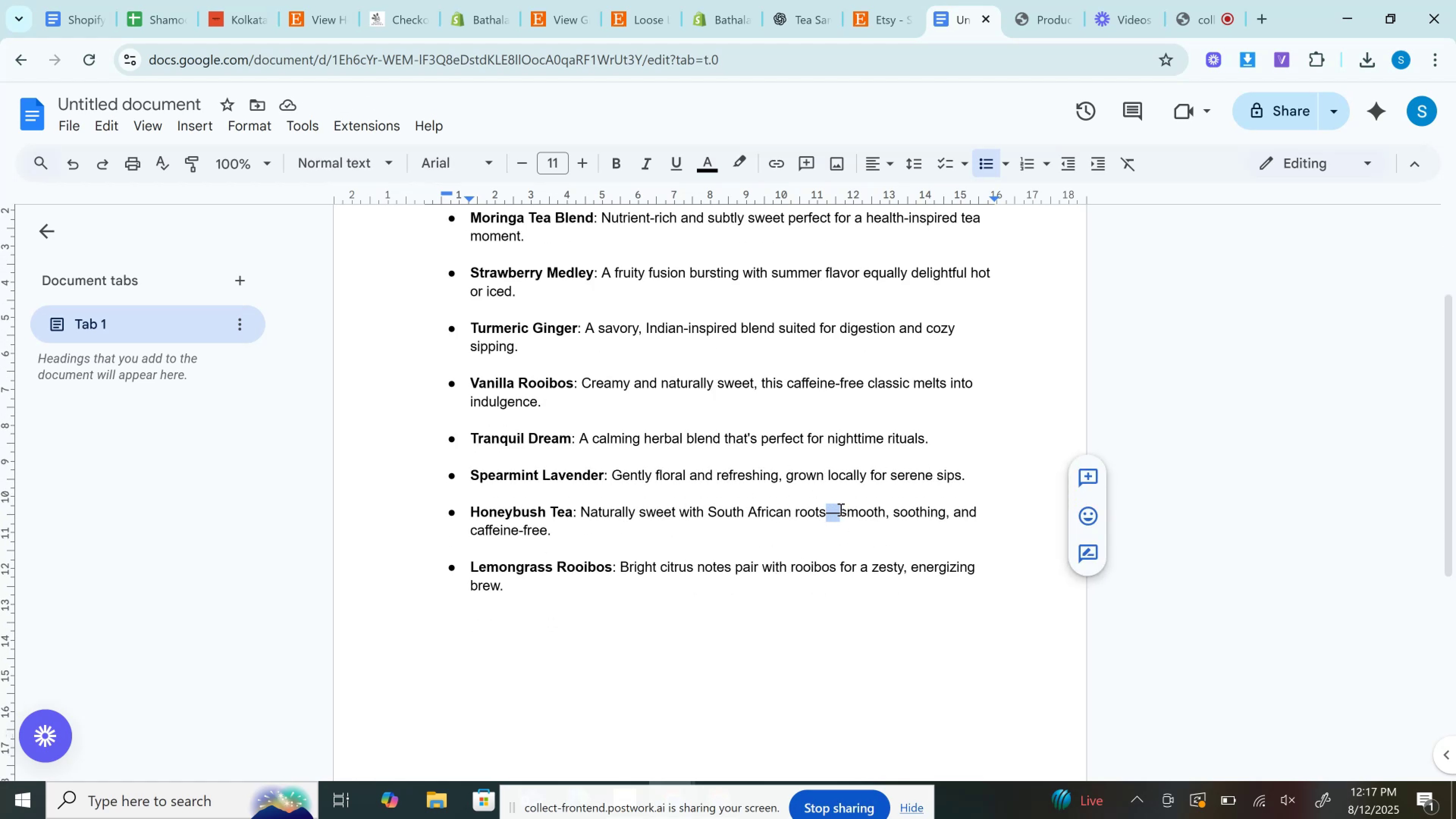 
key(Space)
 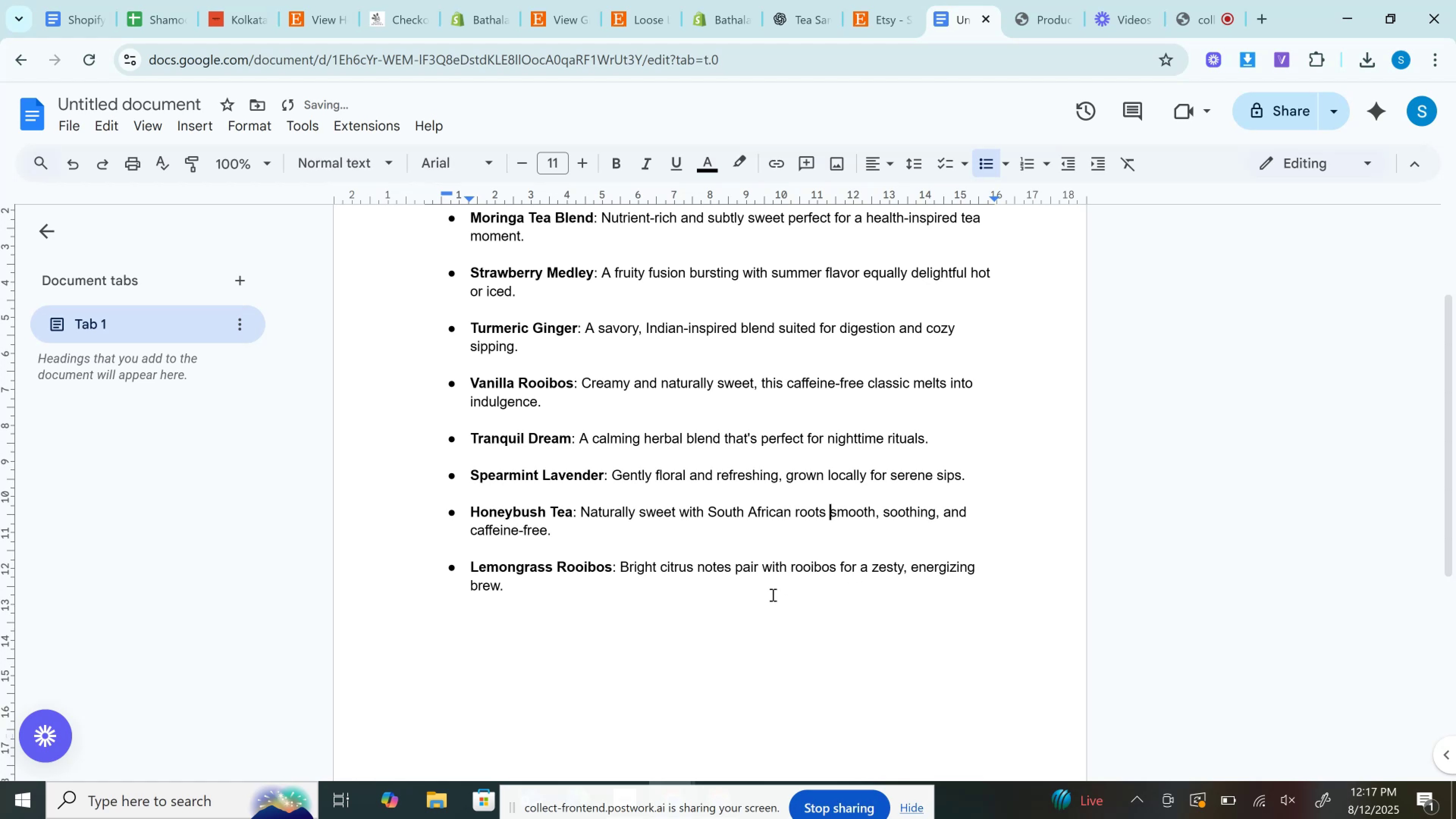 
left_click([699, 618])
 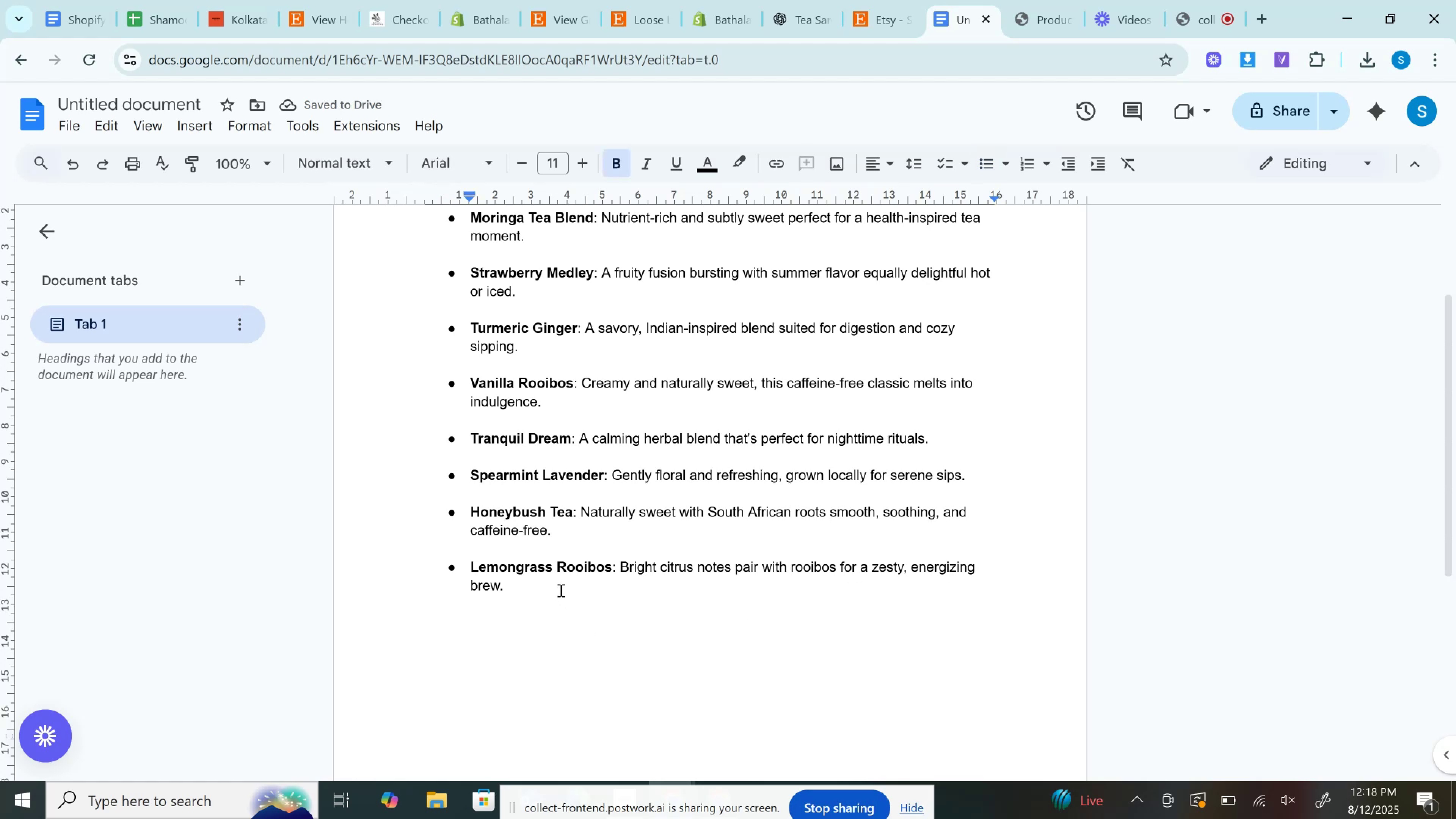 
left_click_drag(start_coordinate=[554, 590], to_coordinate=[436, 327])
 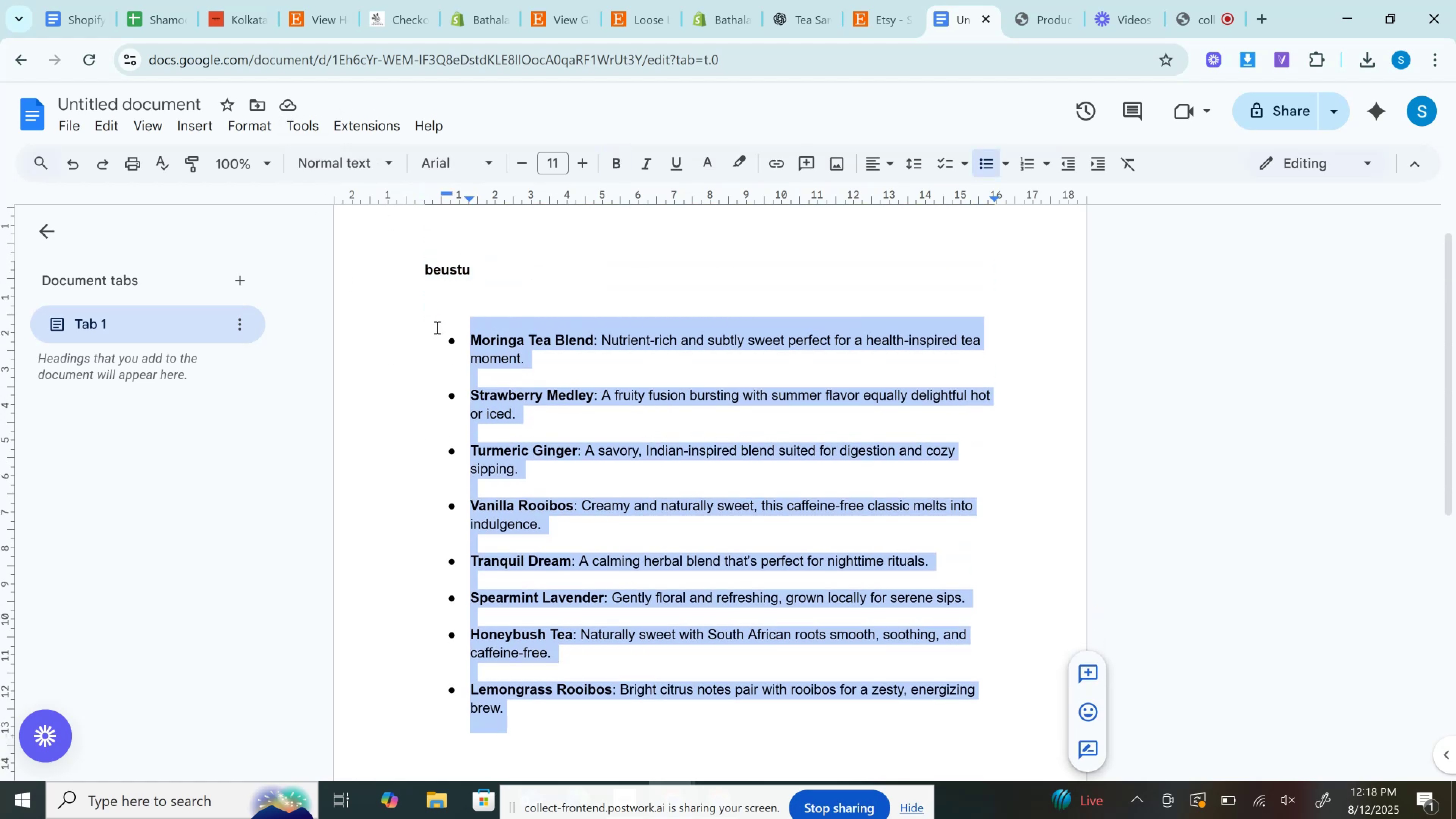 
key(Control+C)
 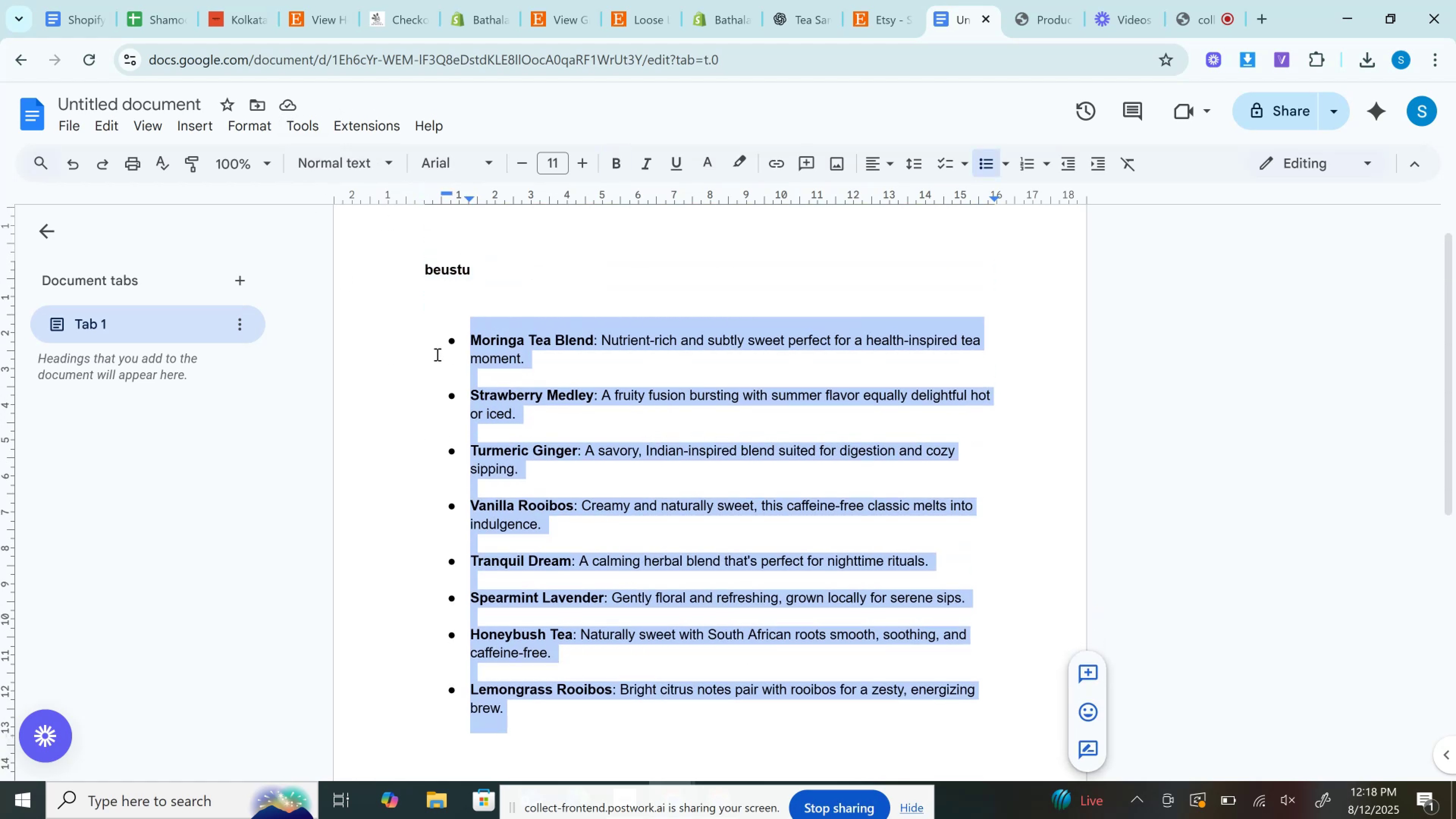 
key(Control+C)
 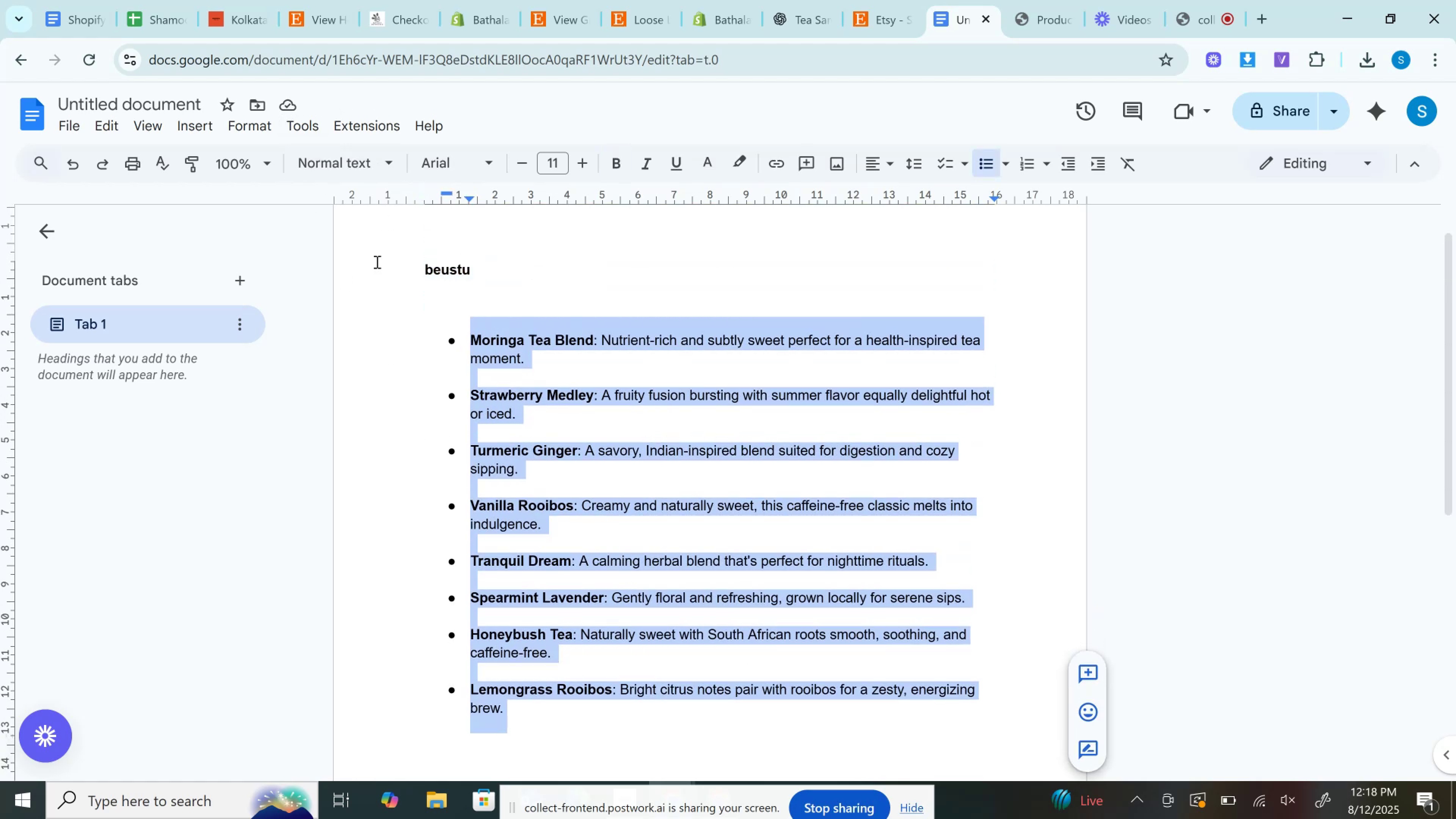 
wait(5.35)
 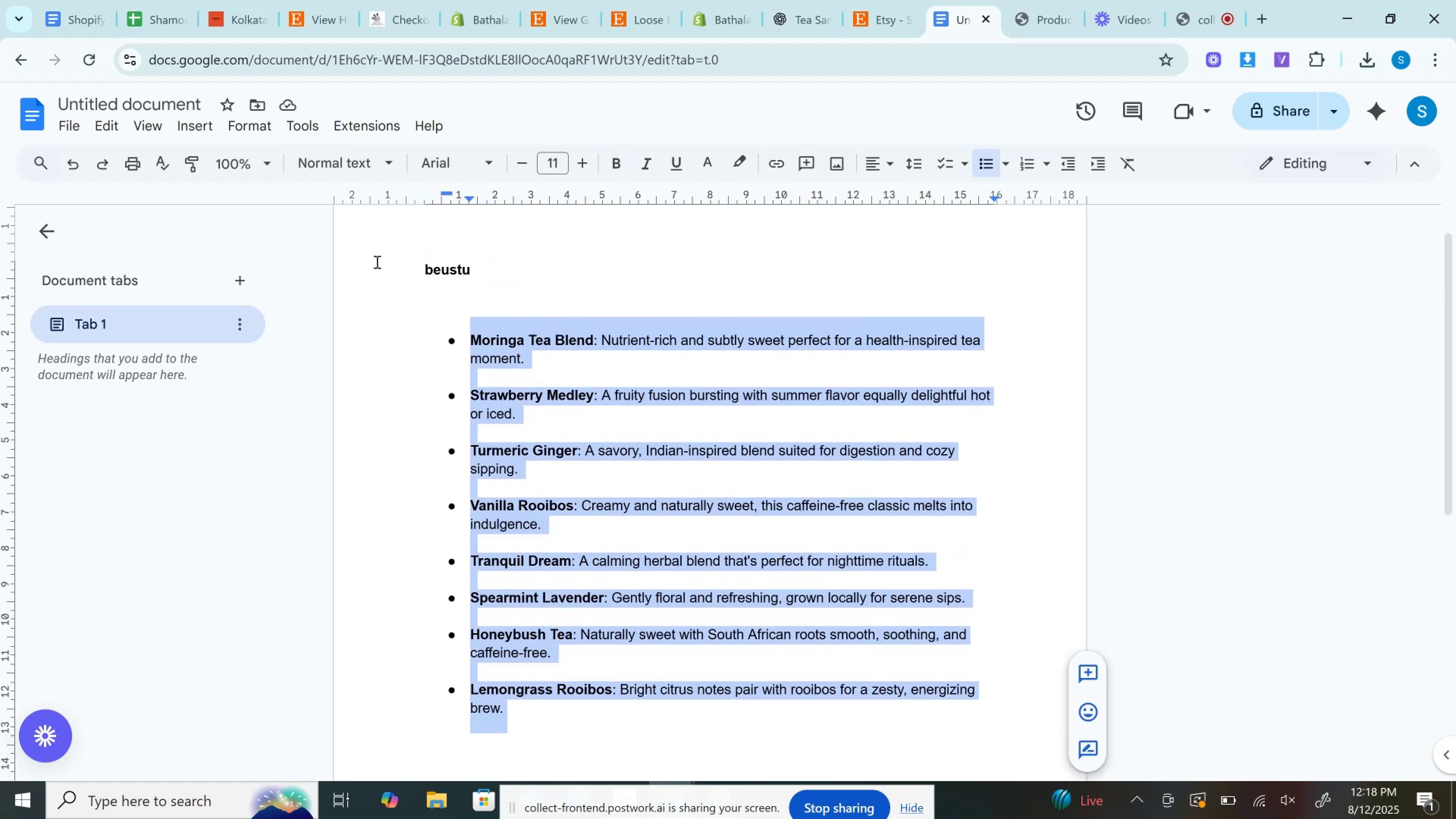 
left_click([881, 0])
 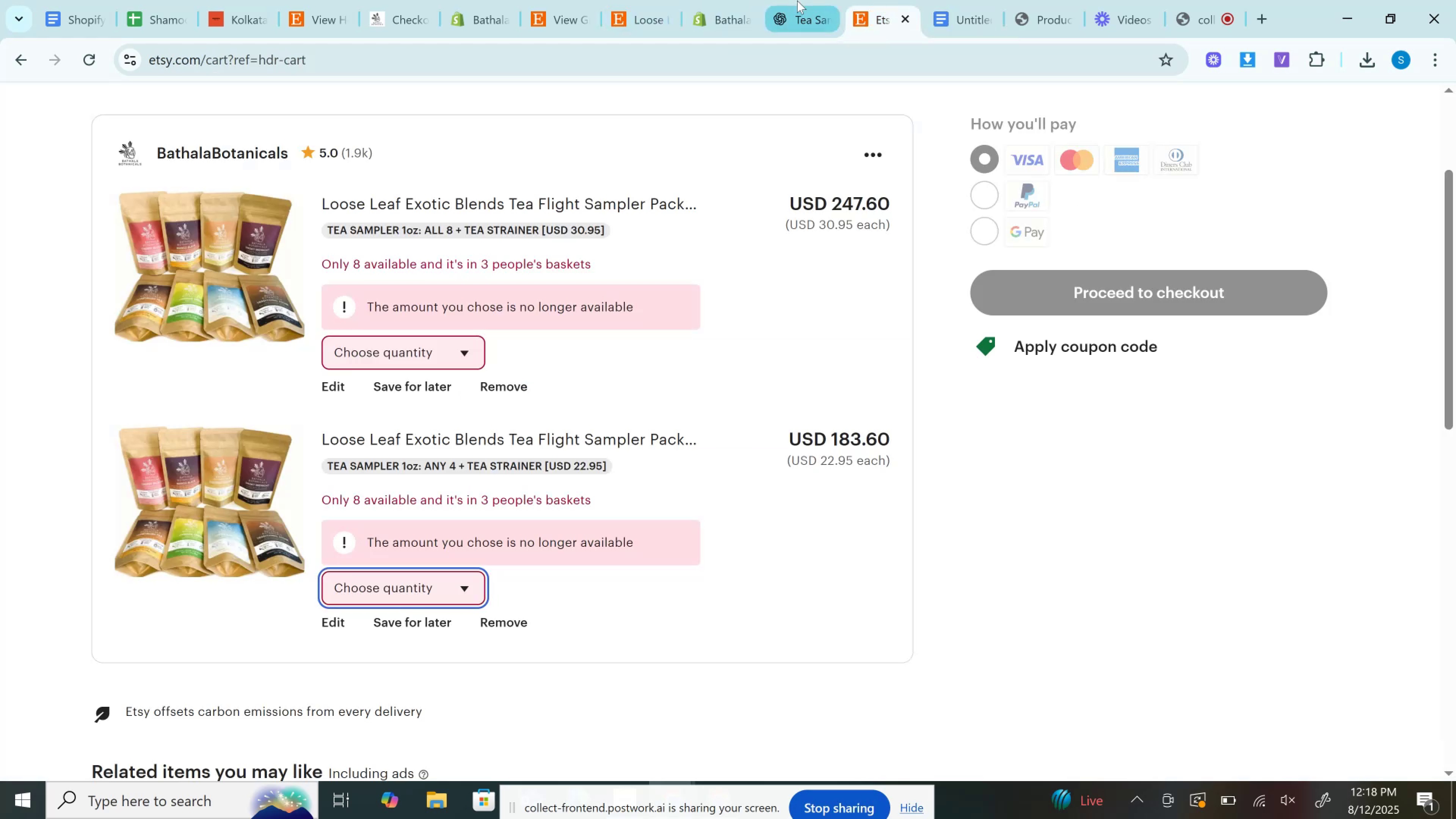 
left_click([797, 0])
 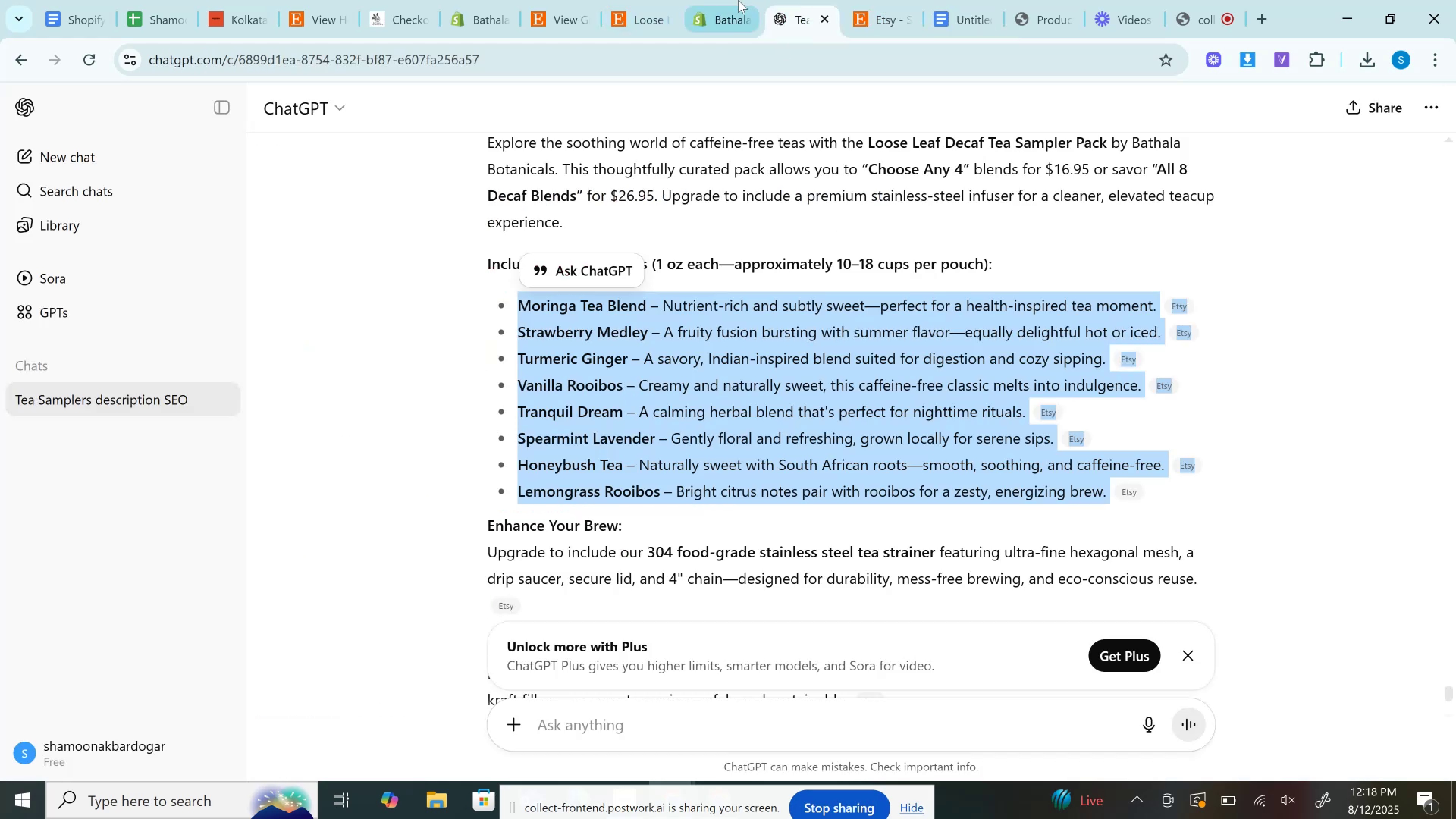 
left_click([732, 0])
 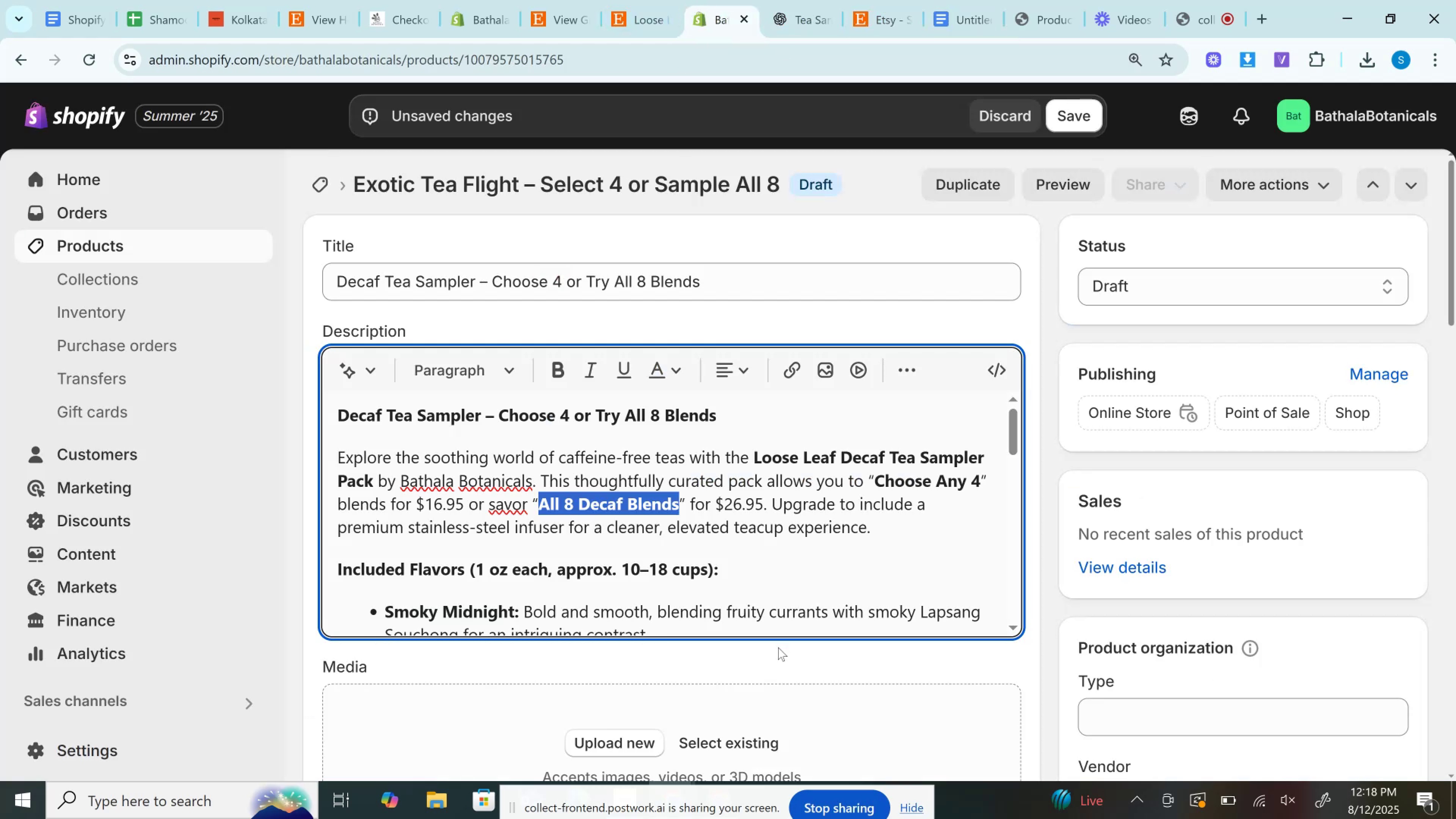 
left_click([744, 569])
 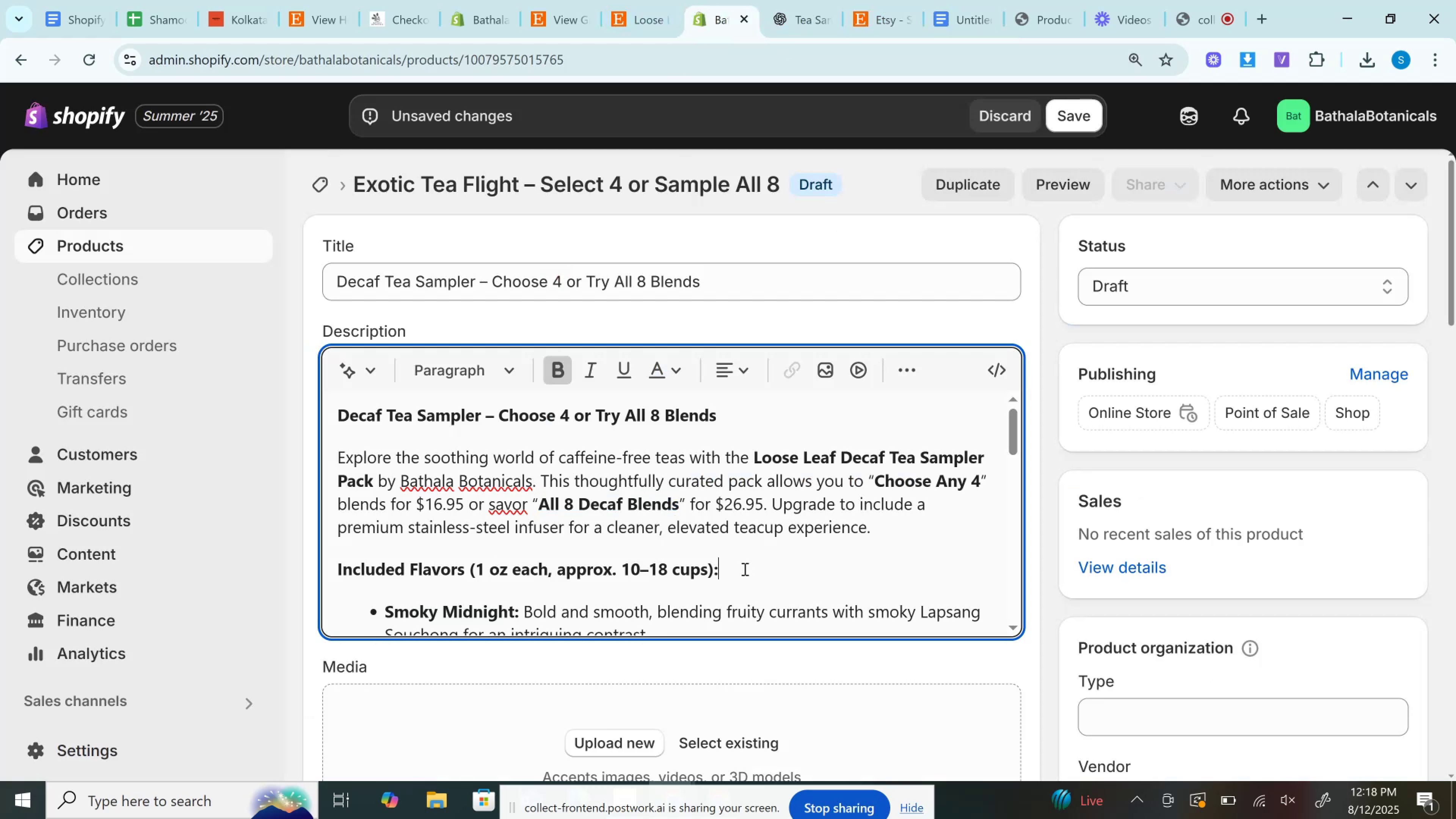 
scroll: coordinate [744, 569], scroll_direction: down, amount: 2.0
 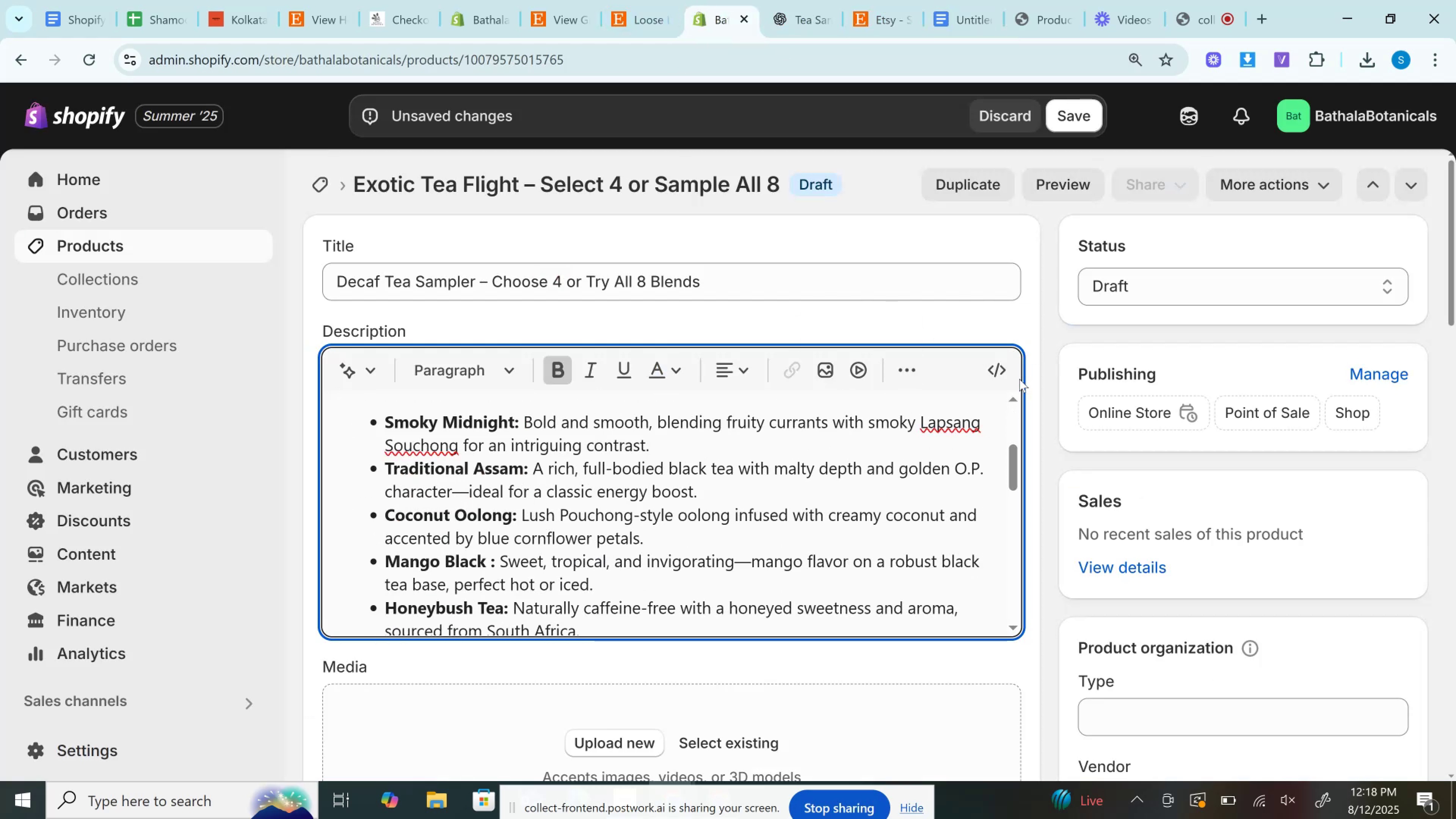 
left_click([993, 364])
 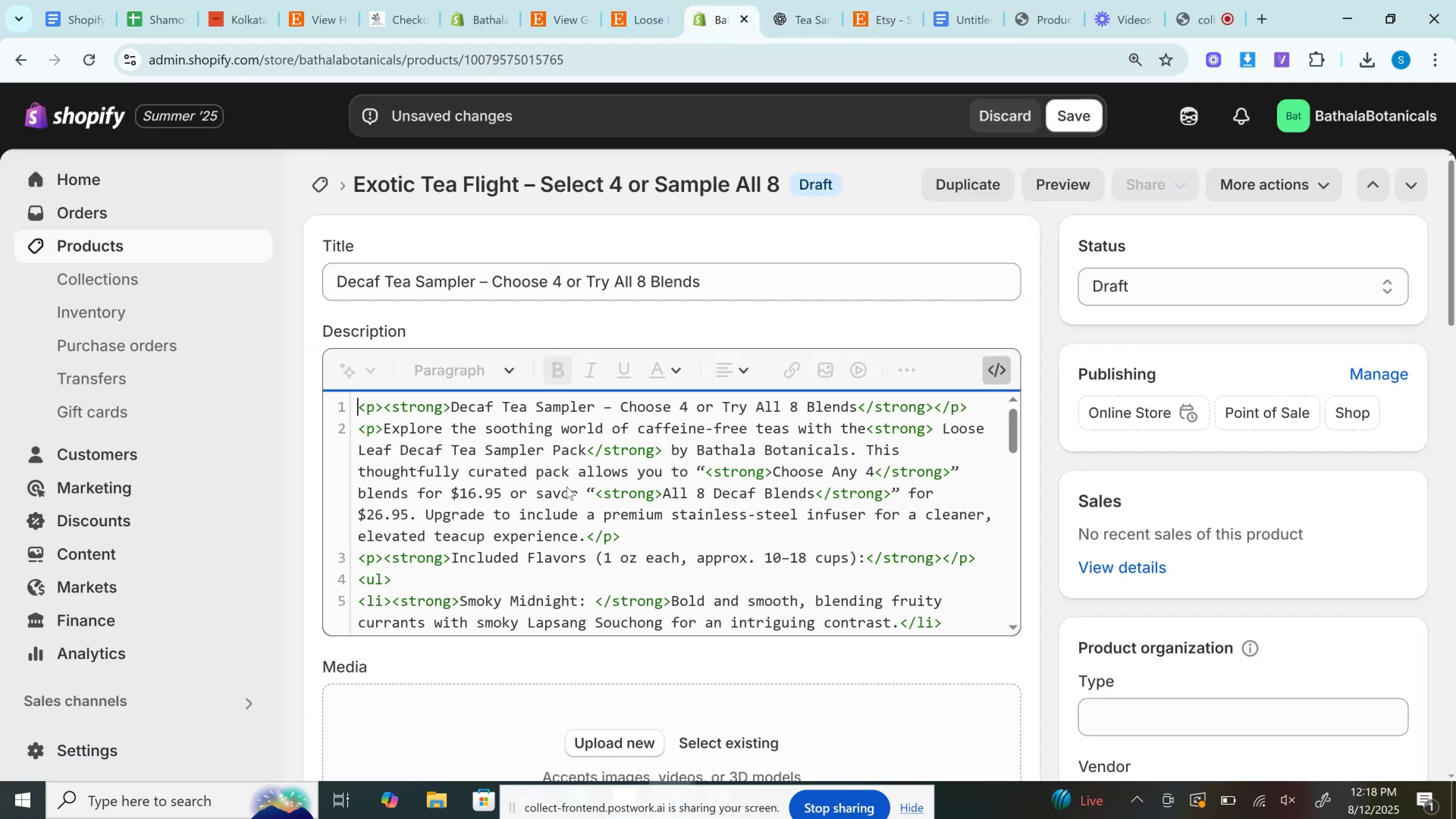 
scroll: coordinate [563, 491], scroll_direction: down, amount: 1.0
 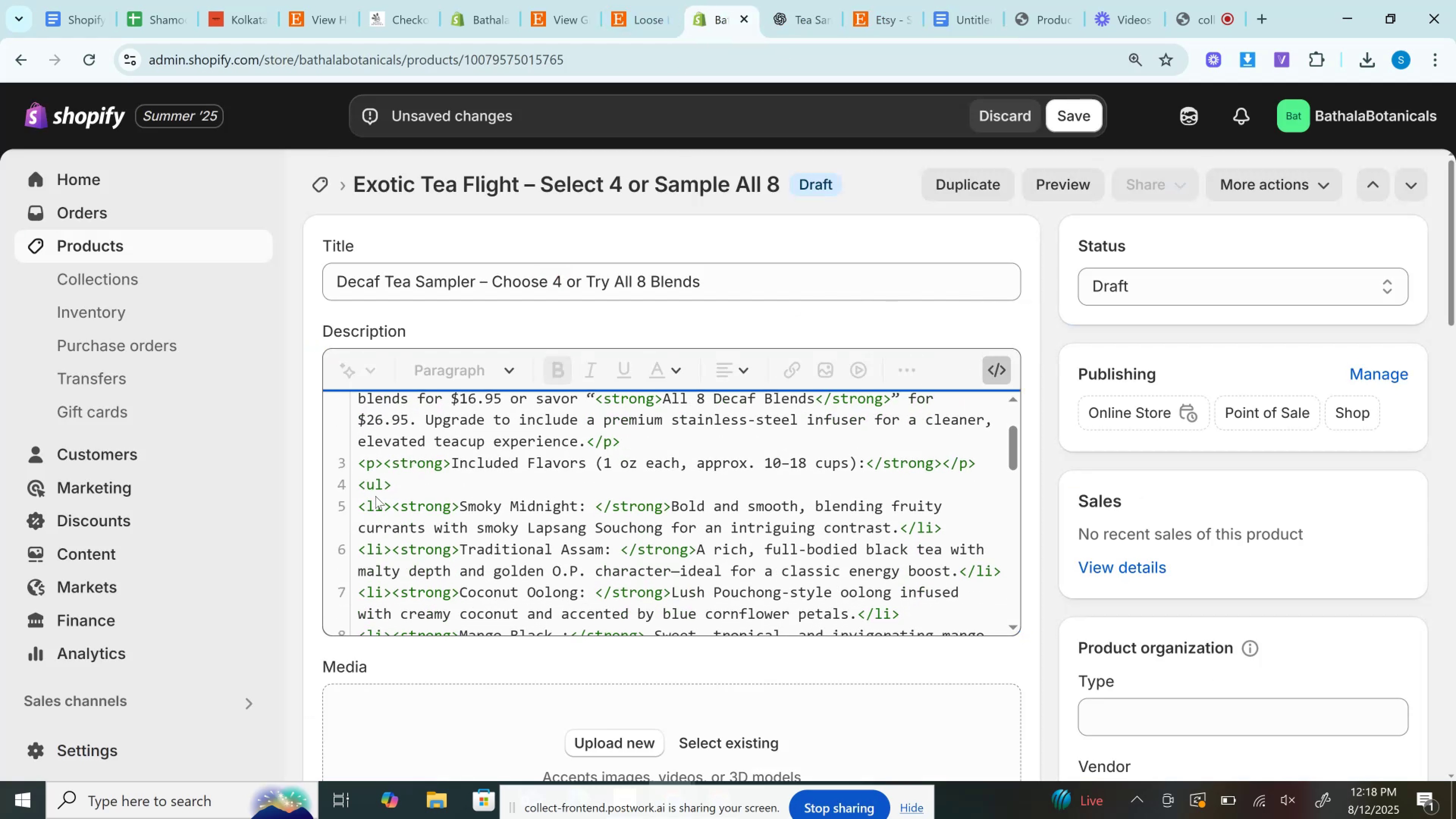 
left_click_drag(start_coordinate=[392, 509], to_coordinate=[915, 452])
 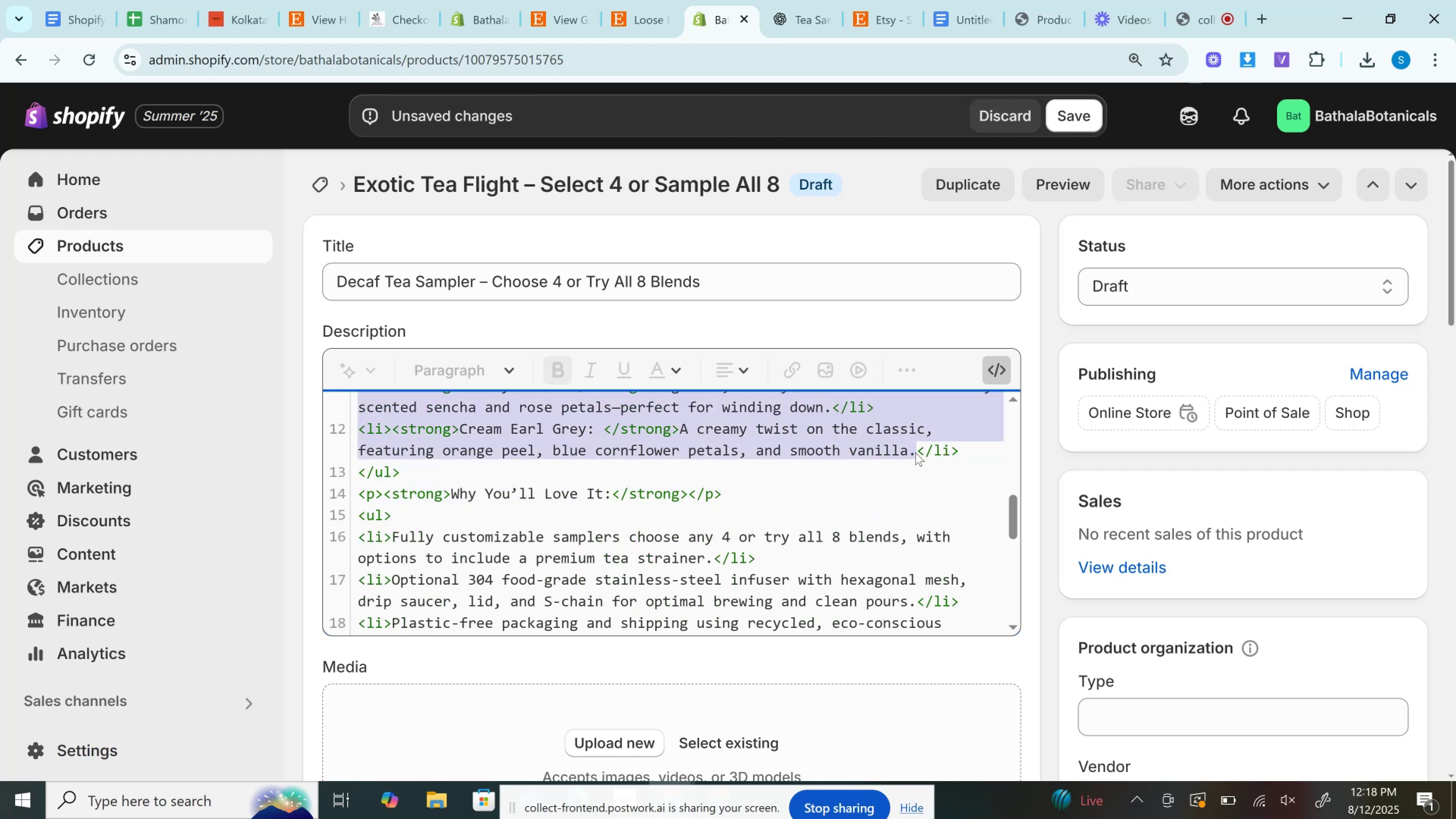 
scroll: coordinate [554, 522], scroll_direction: down, amount: 4.0
 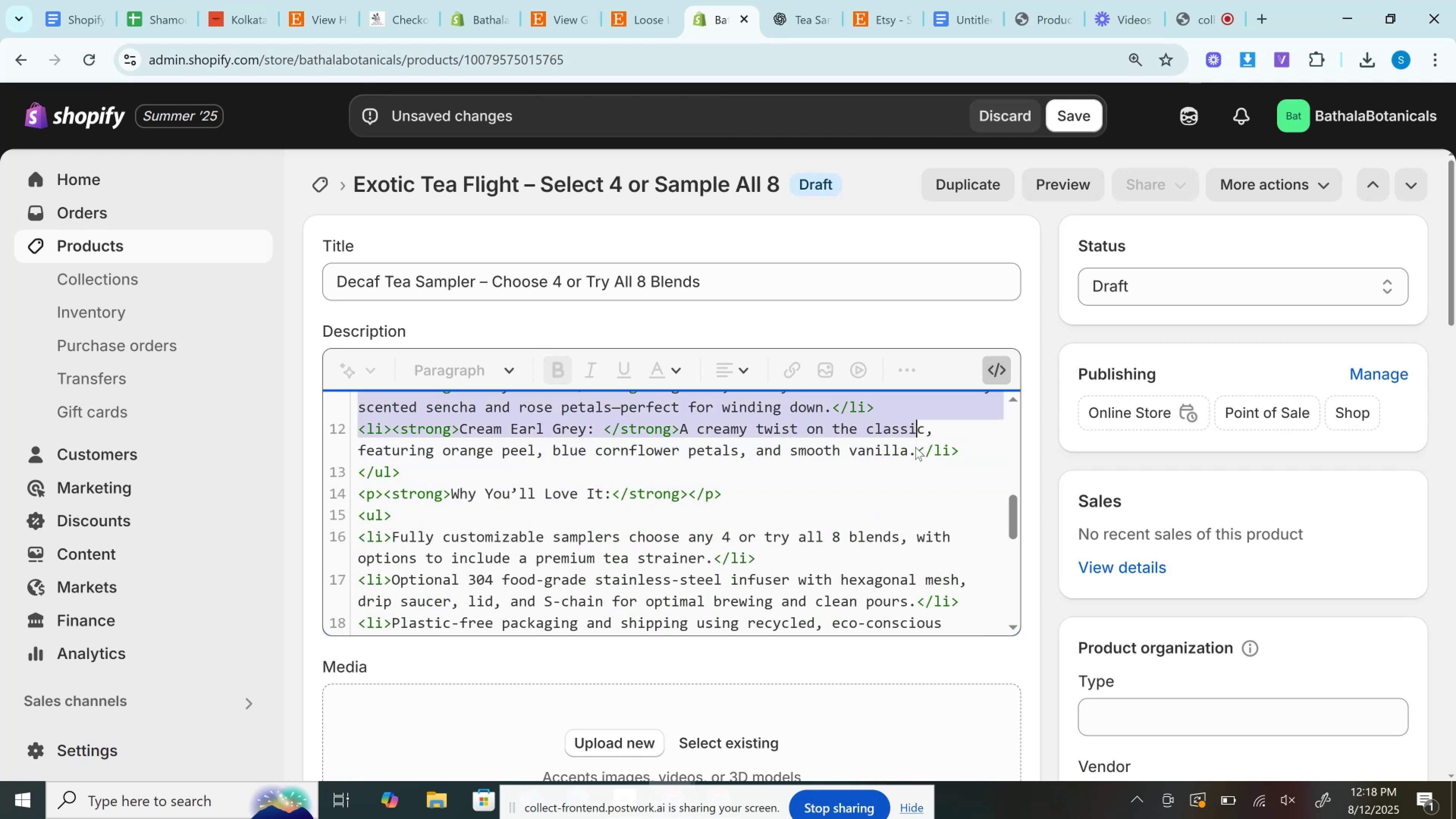 
key(Control+V)
 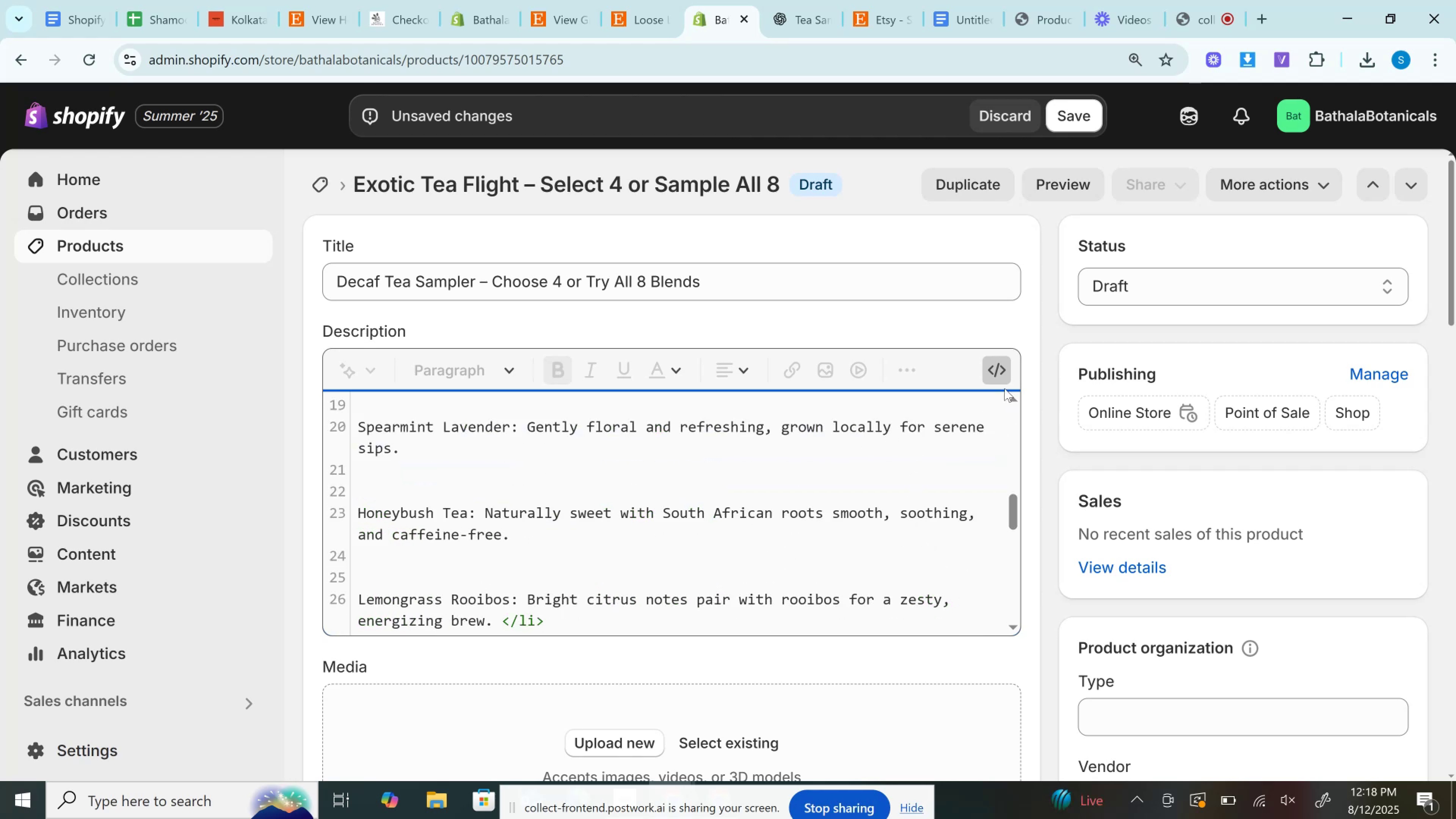 
left_click([996, 360])
 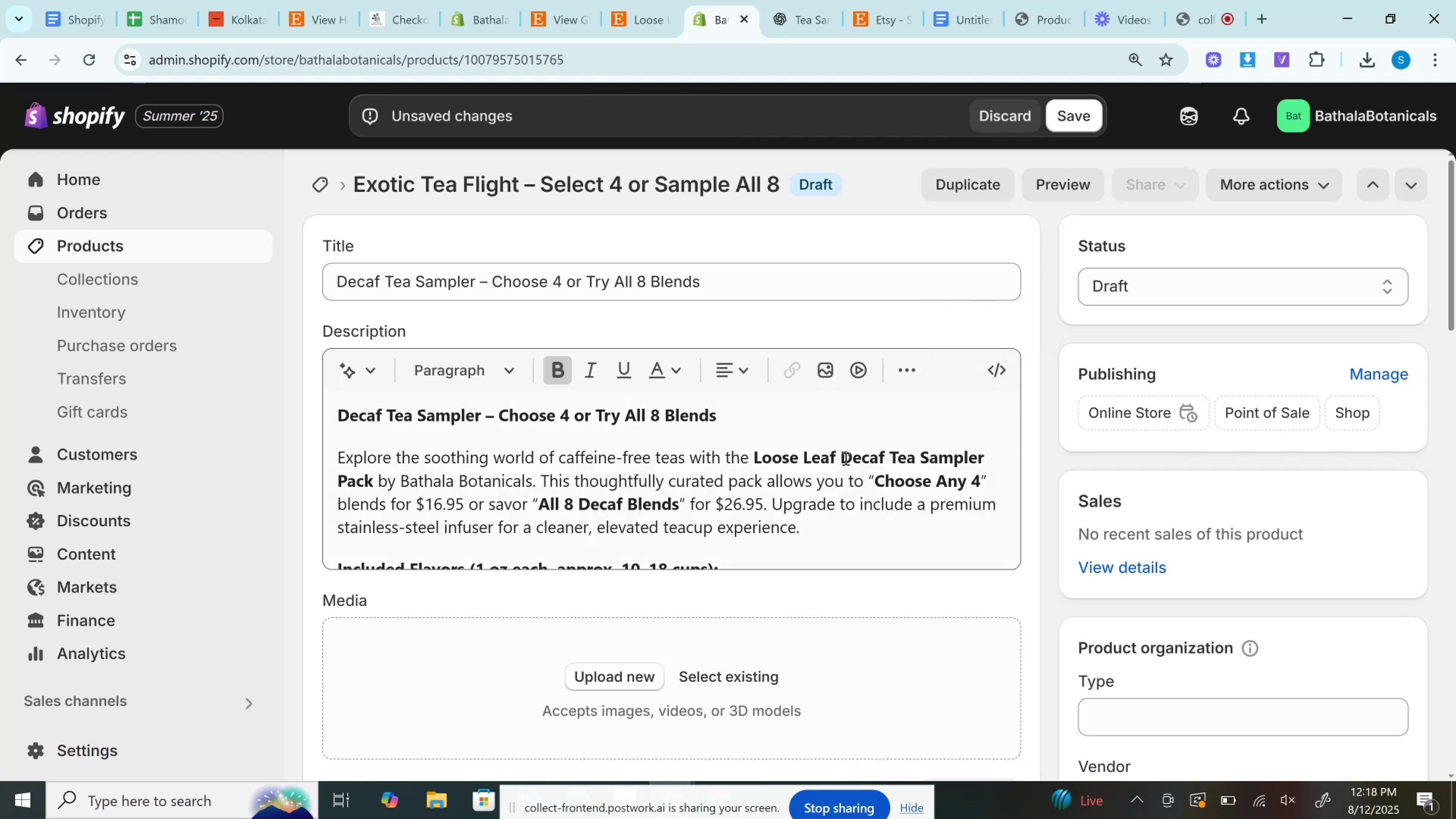 
left_click([832, 461])
 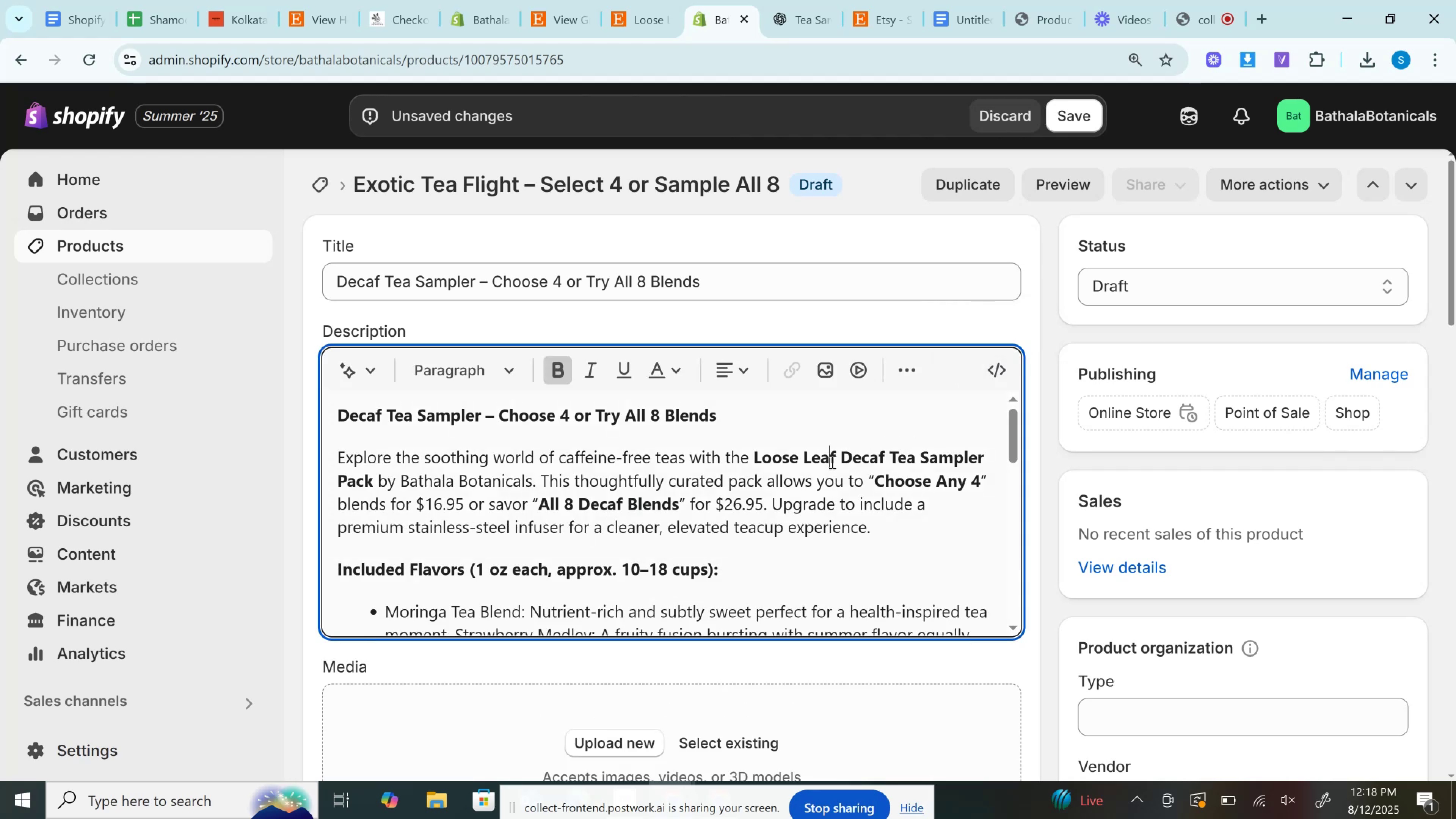 
scroll: coordinate [831, 462], scroll_direction: down, amount: 1.0
 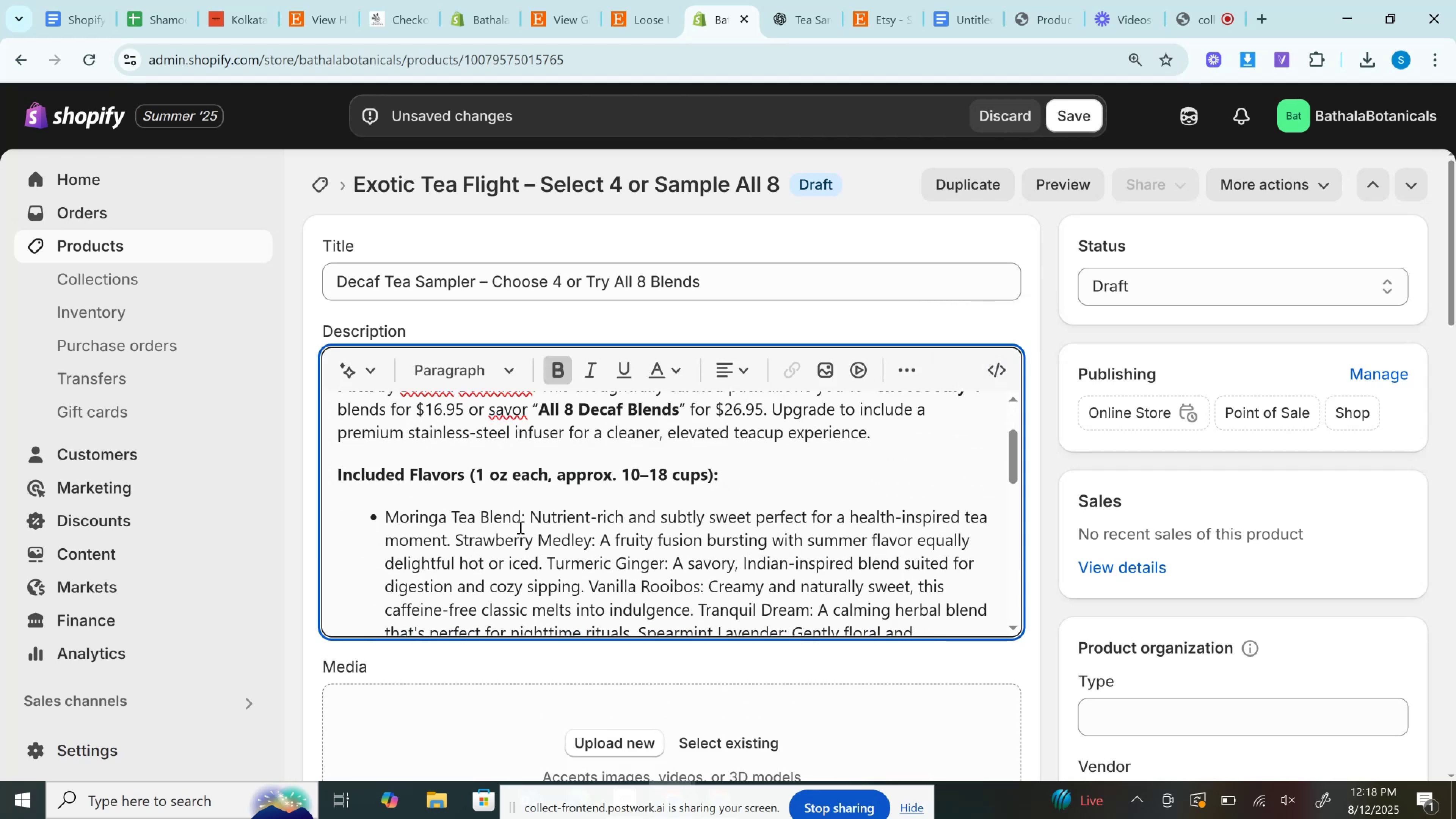 
left_click_drag(start_coordinate=[528, 518], to_coordinate=[378, 518])
 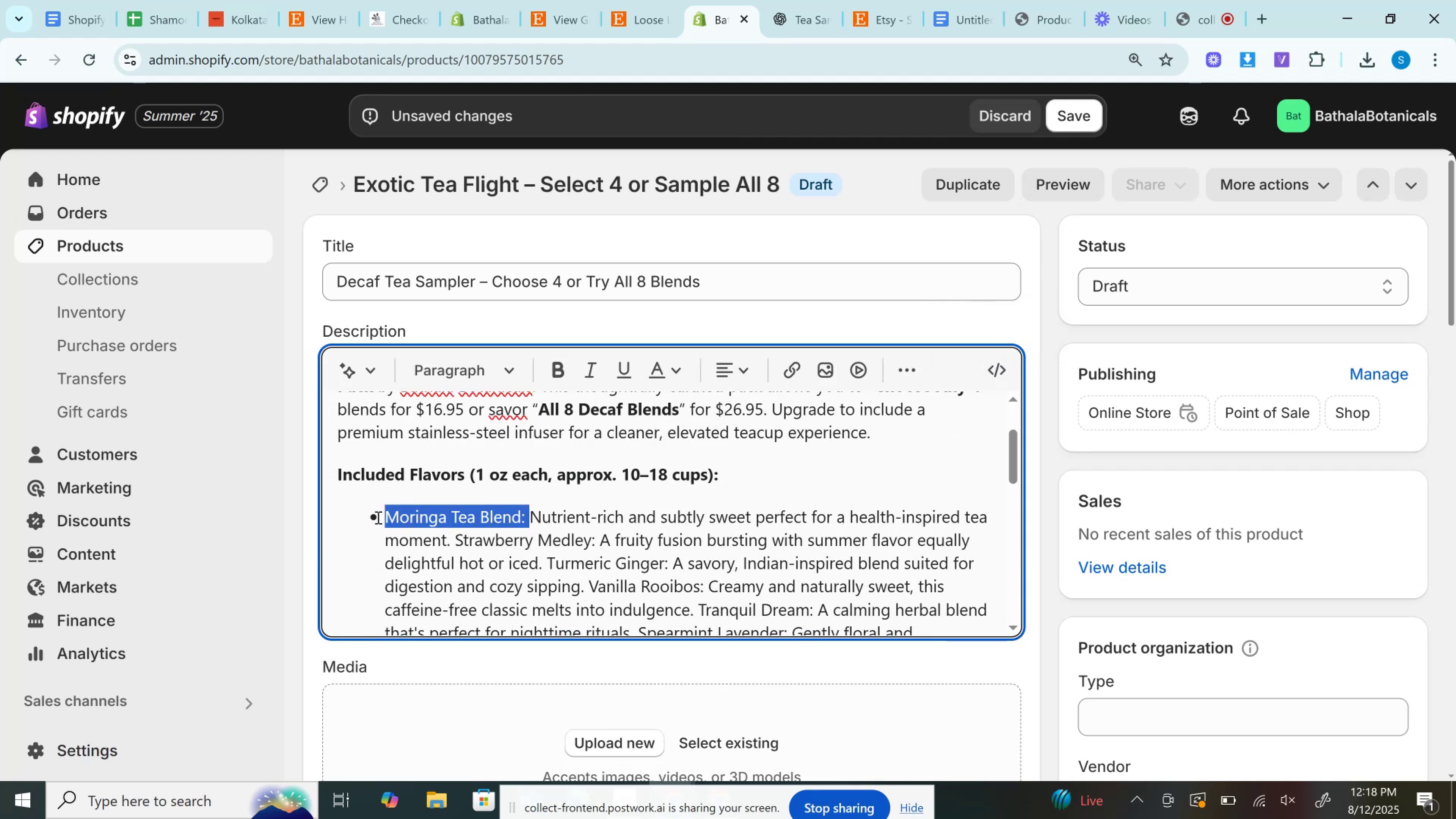 
key(Control+B)
 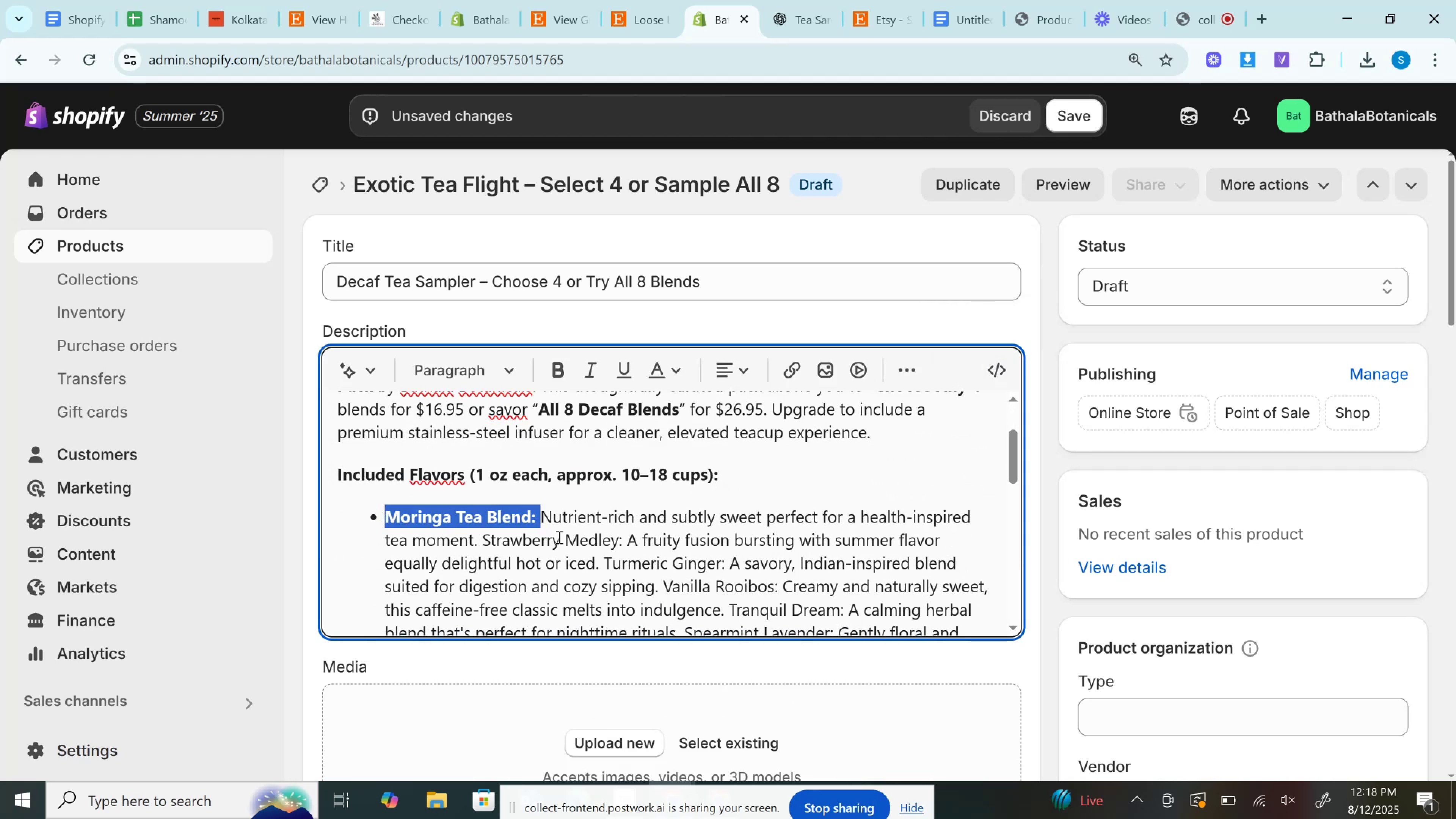 
left_click([487, 537])
 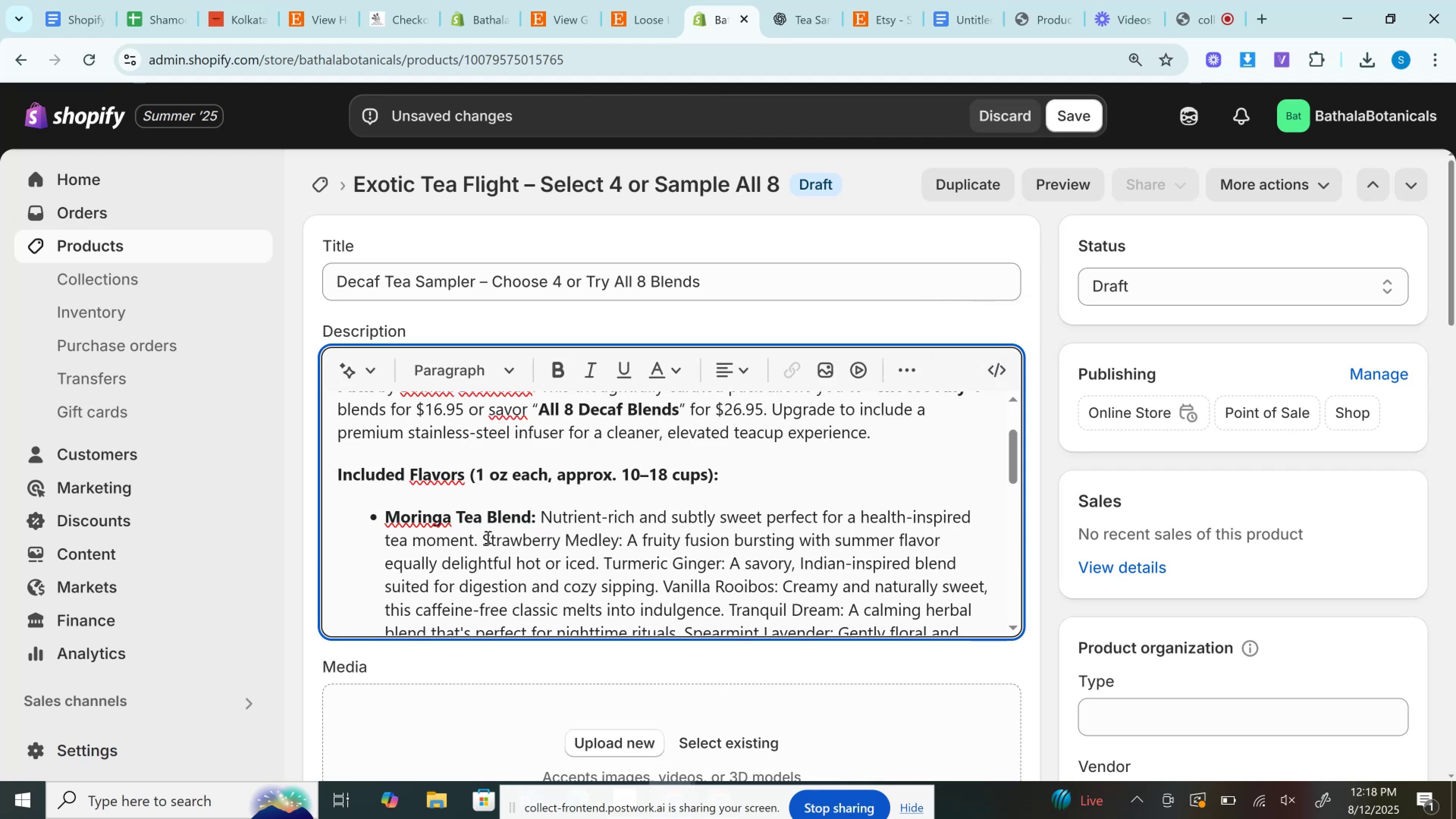 
left_click([487, 537])
 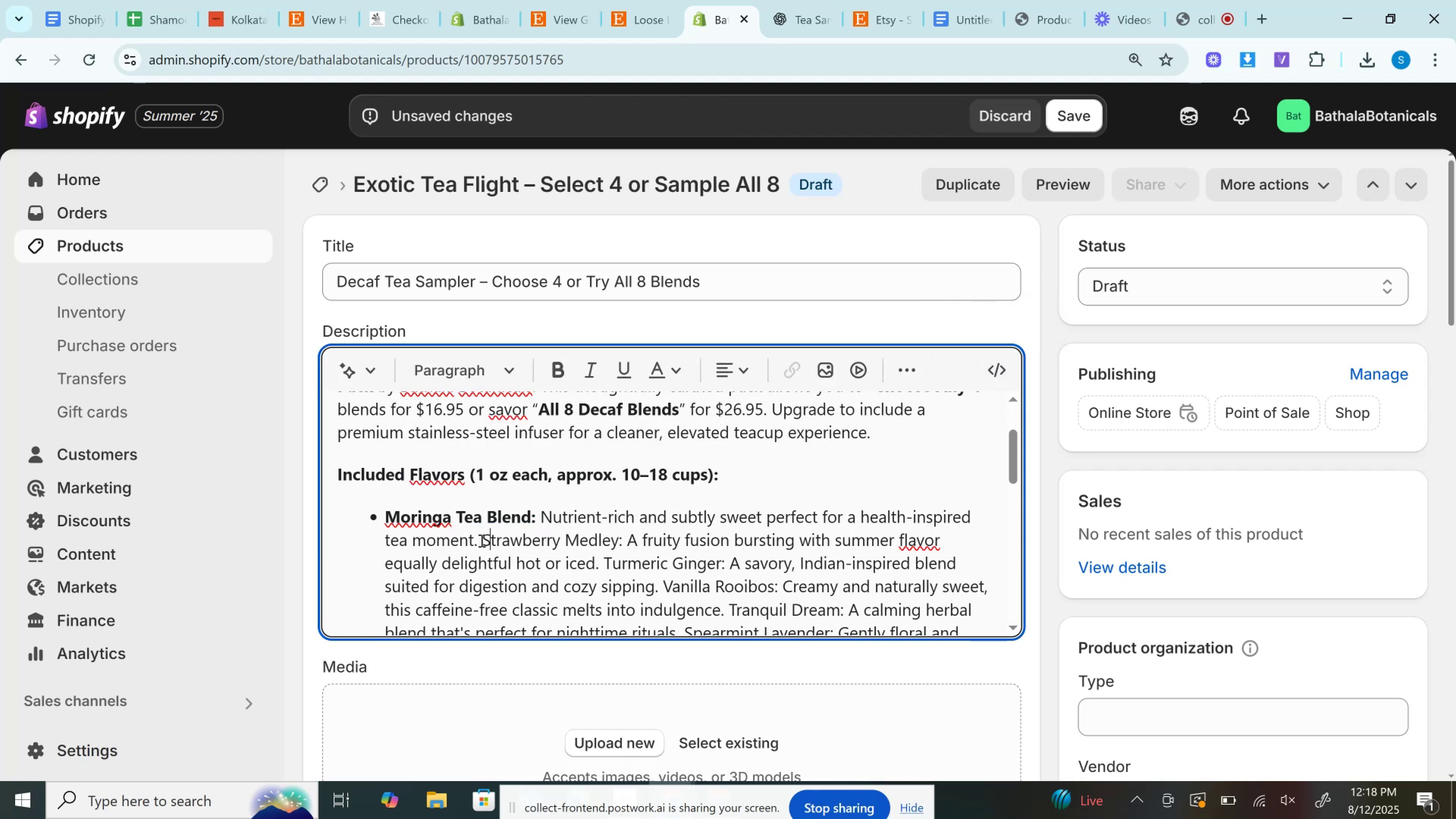 
left_click([481, 540])
 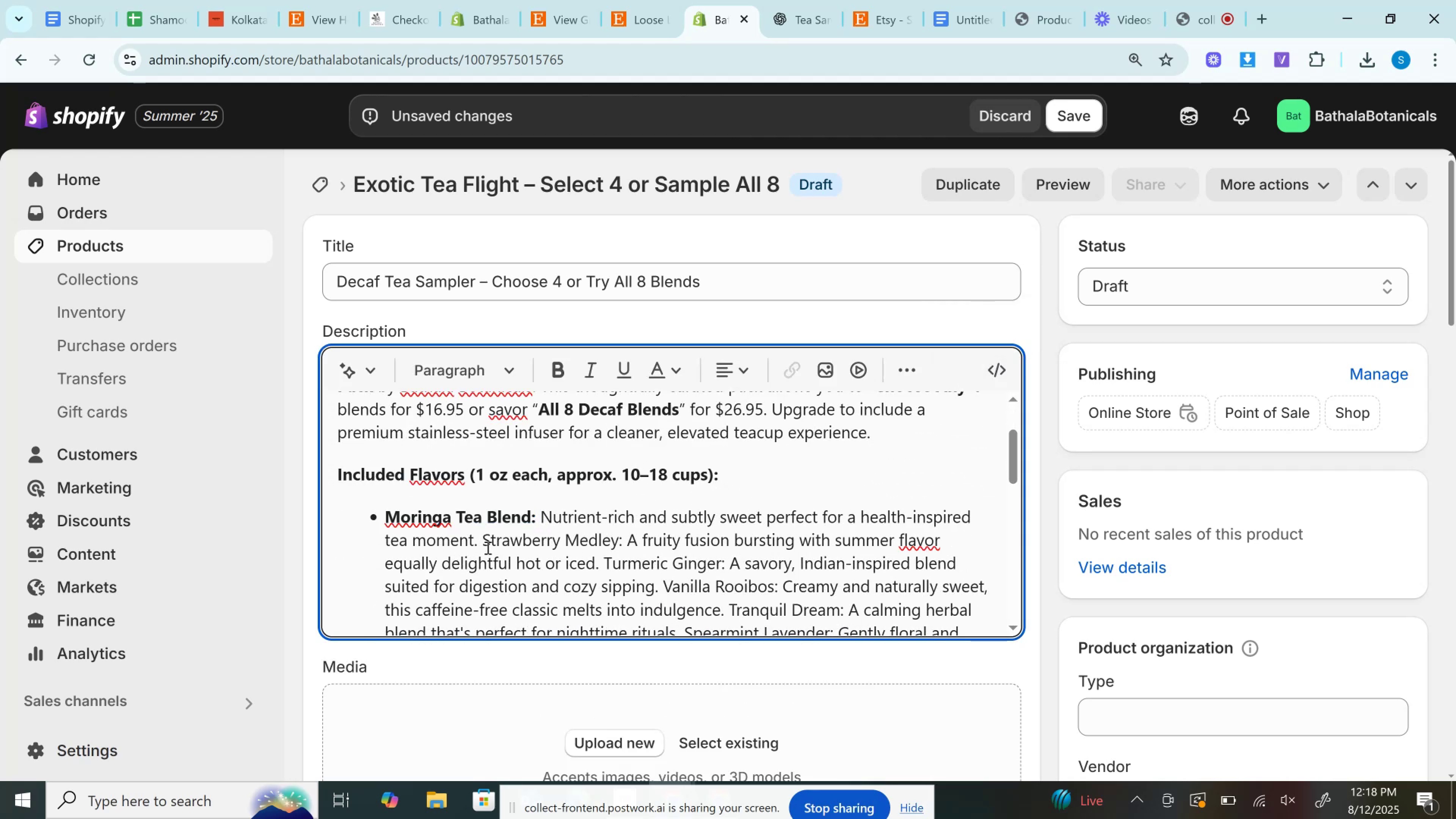 
key(Enter)
 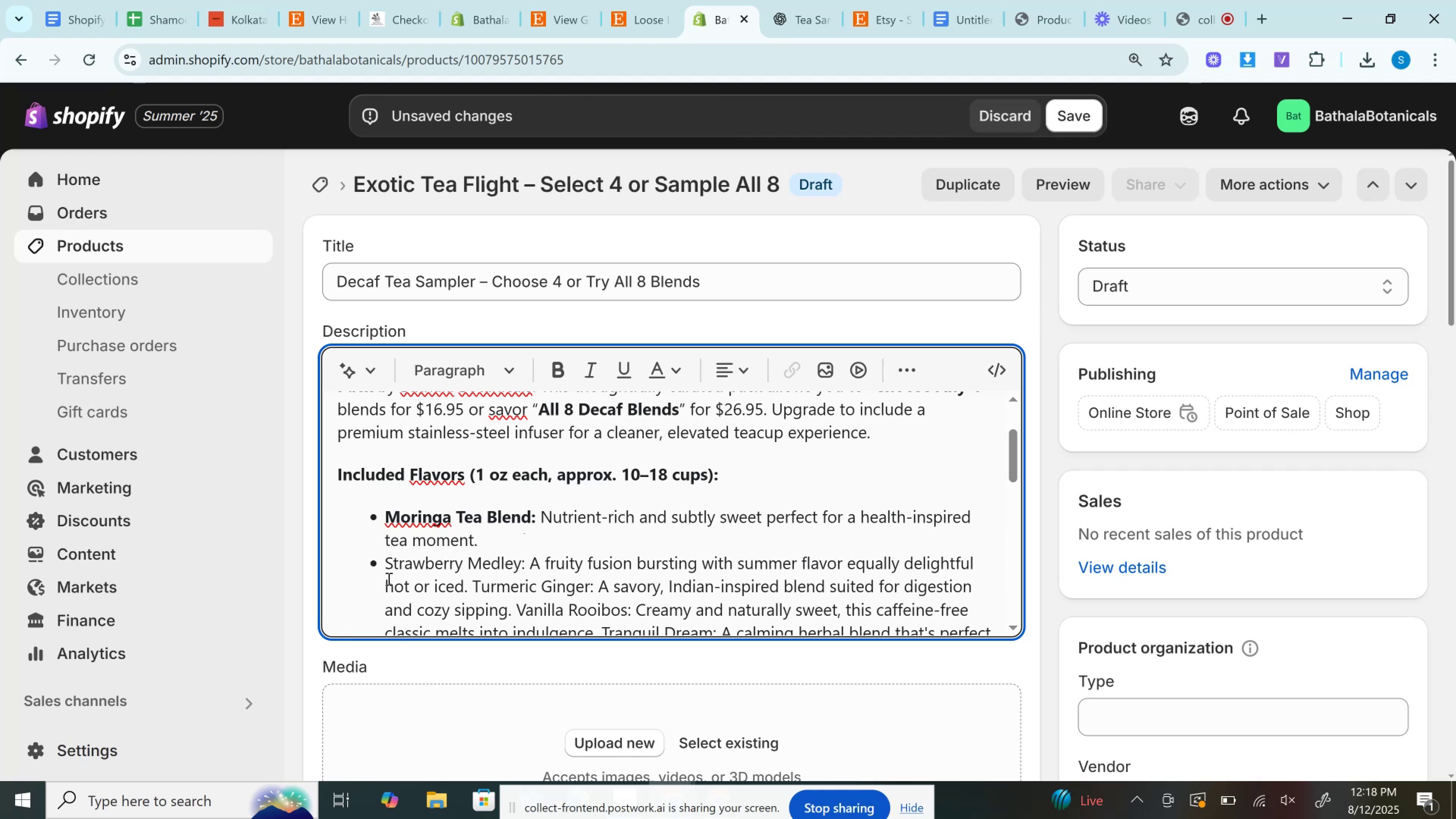 
left_click_drag(start_coordinate=[382, 568], to_coordinate=[533, 565])
 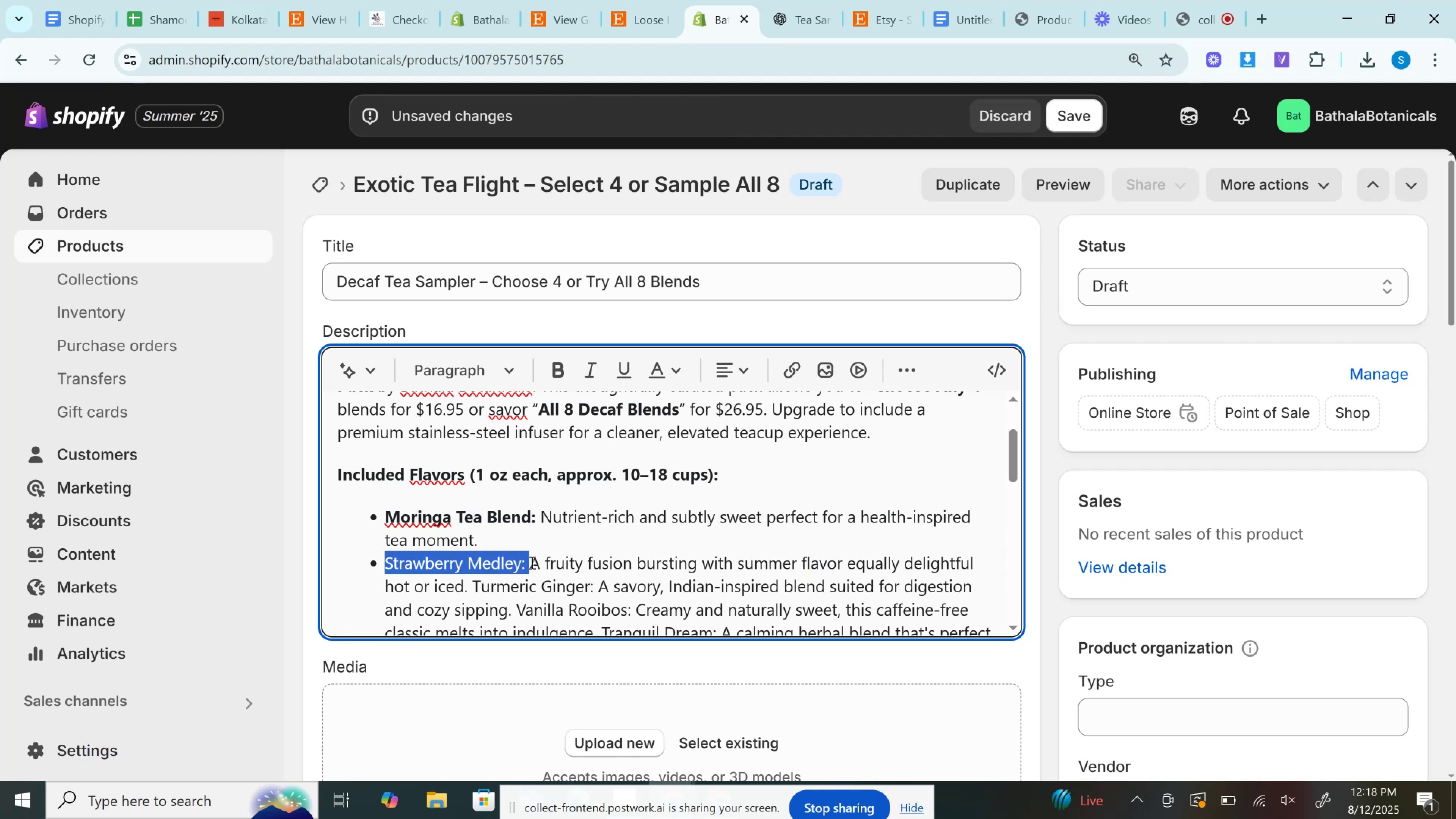 
key(Control+B)
 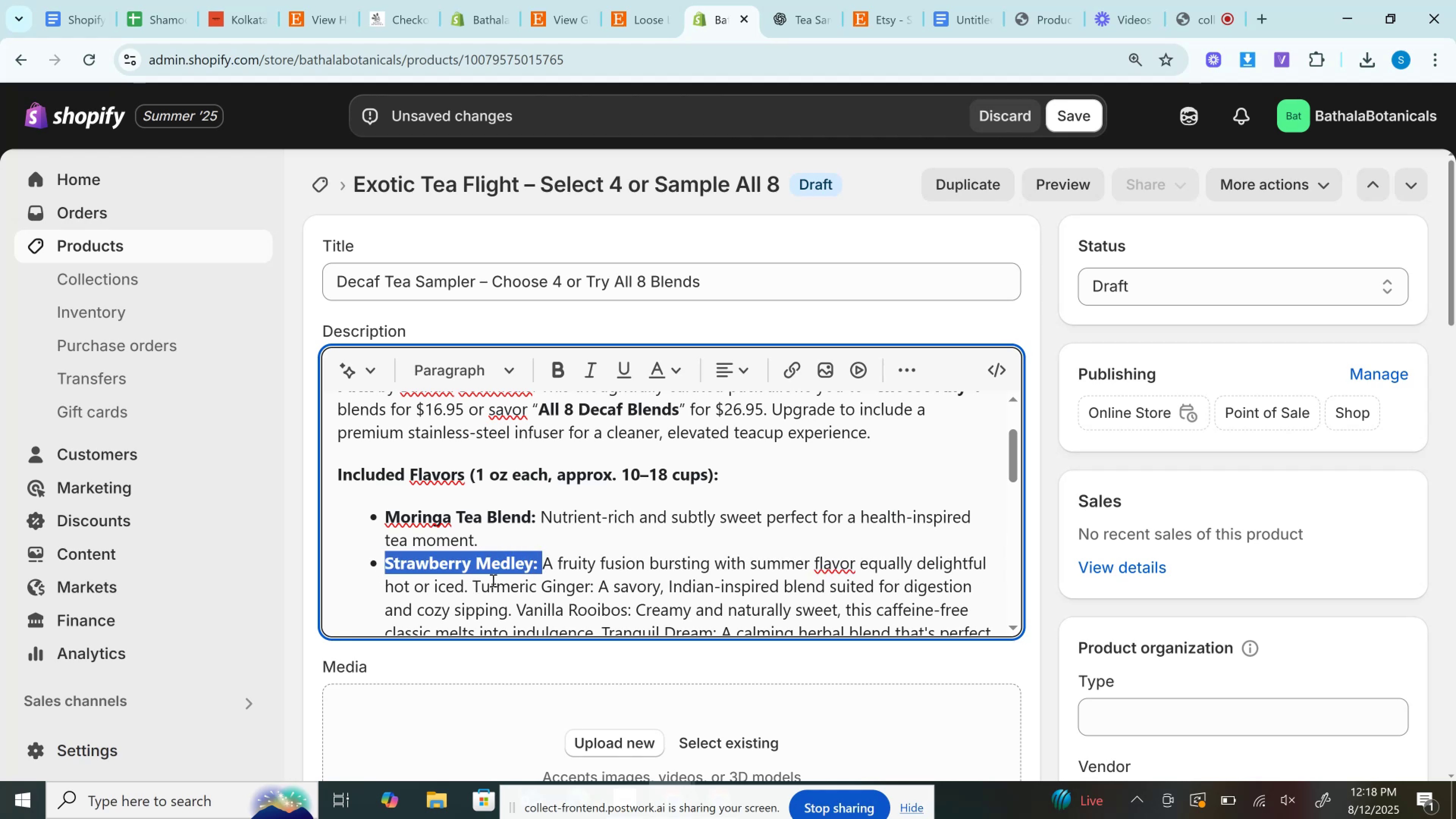 
left_click([479, 580])
 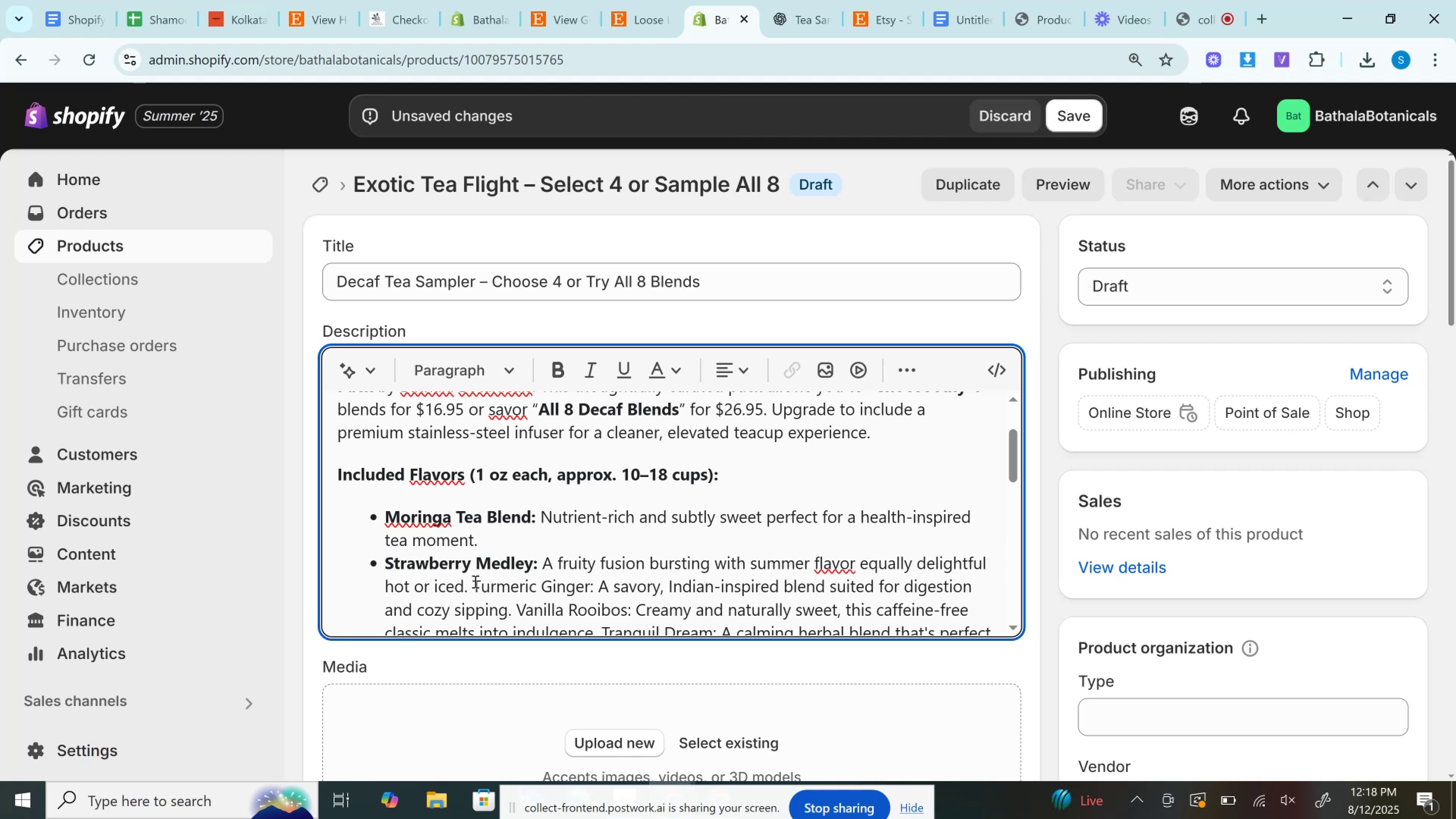 
left_click([474, 581])
 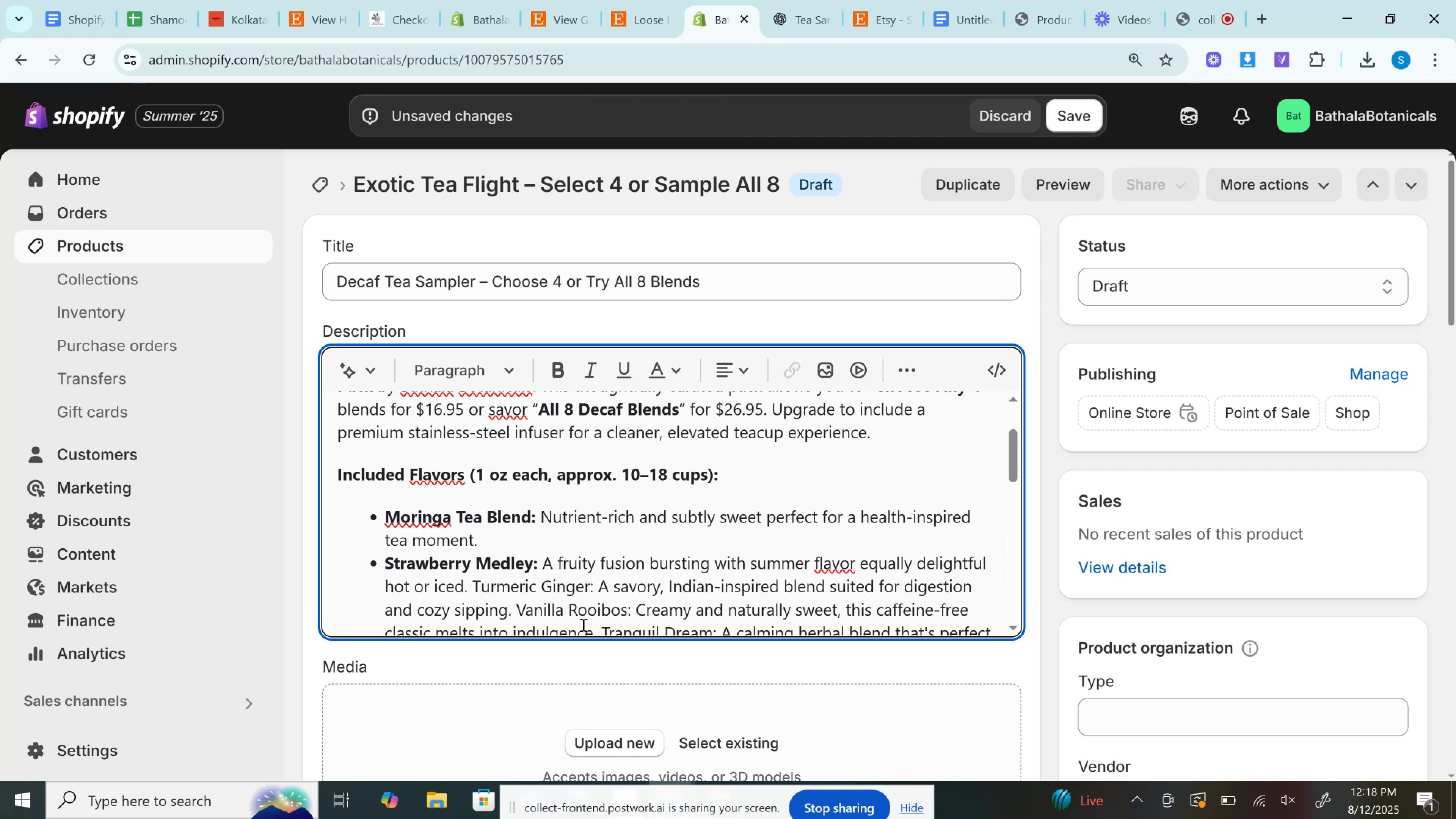 
key(Enter)
 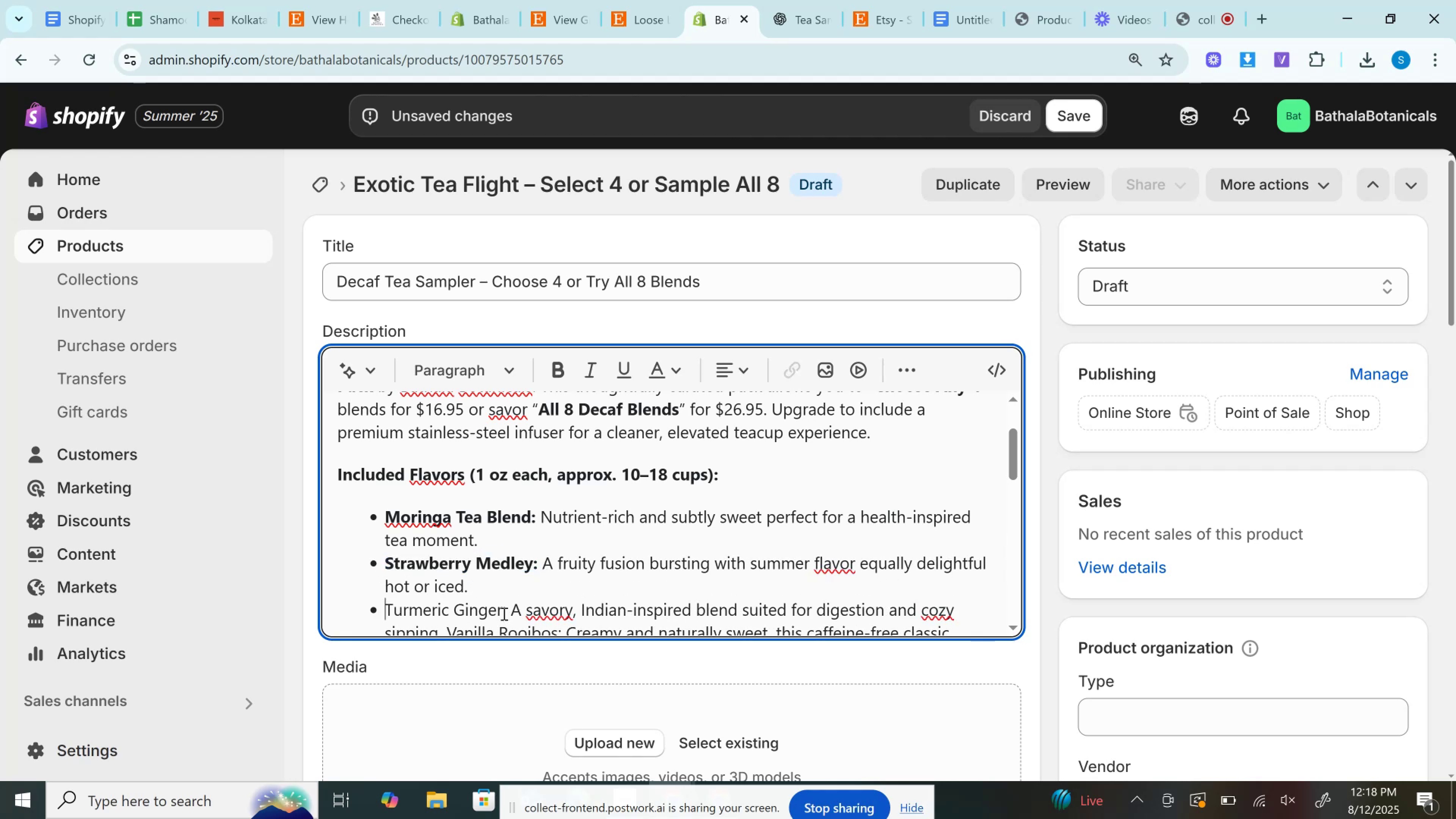 
left_click_drag(start_coordinate=[510, 612], to_coordinate=[378, 599])
 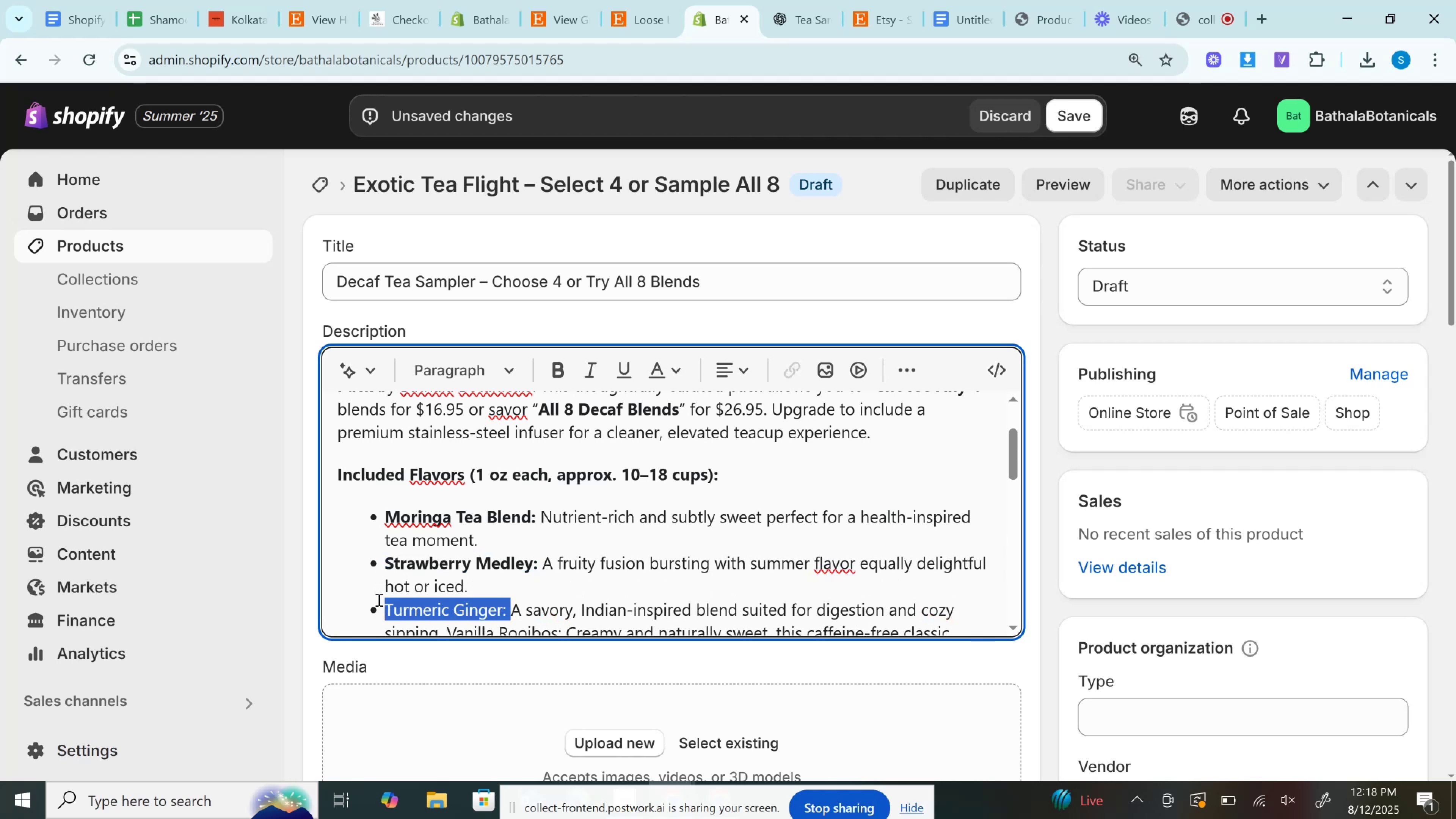 
key(Control+B)
 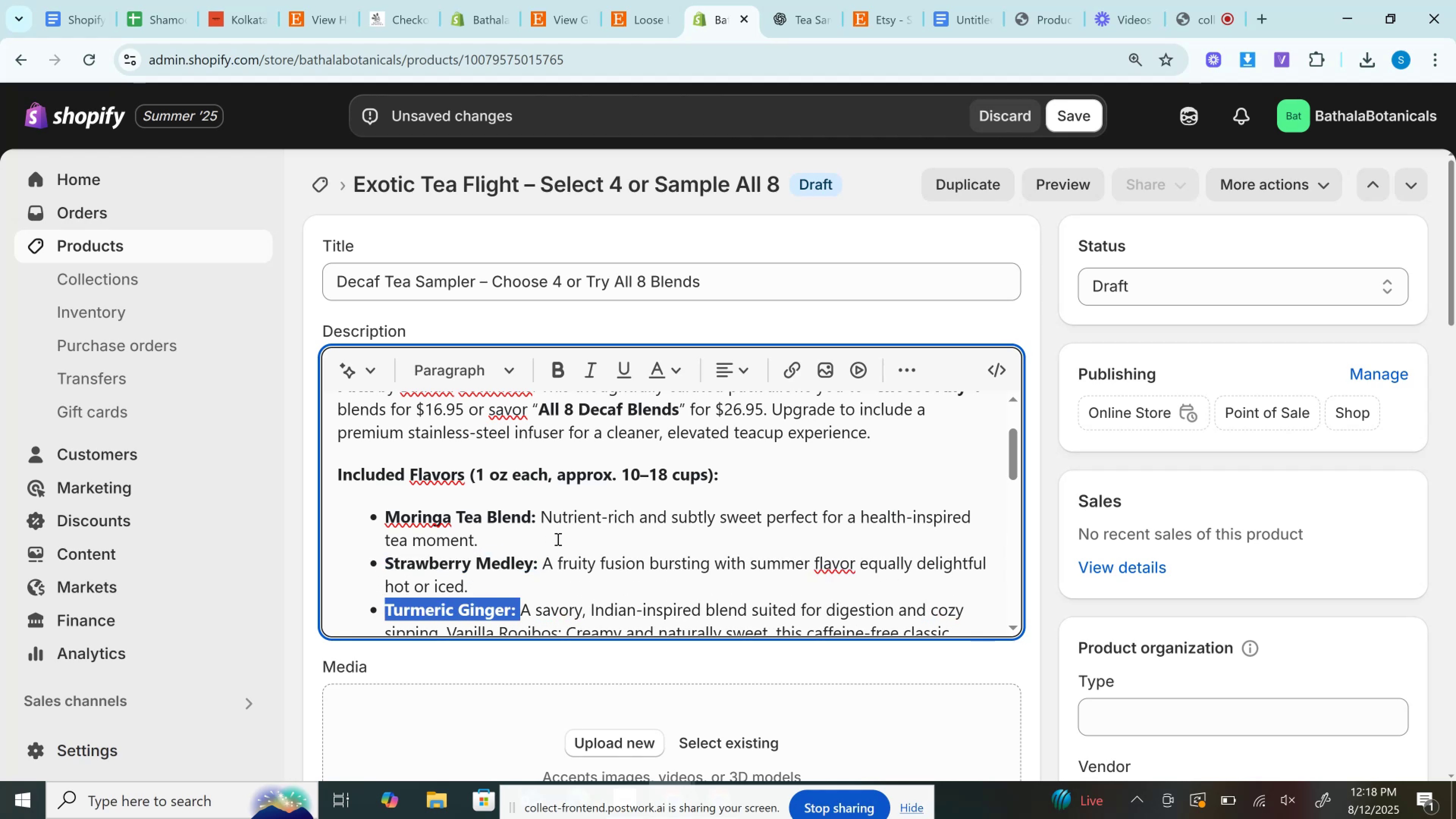 
scroll: coordinate [582, 535], scroll_direction: down, amount: 2.0
 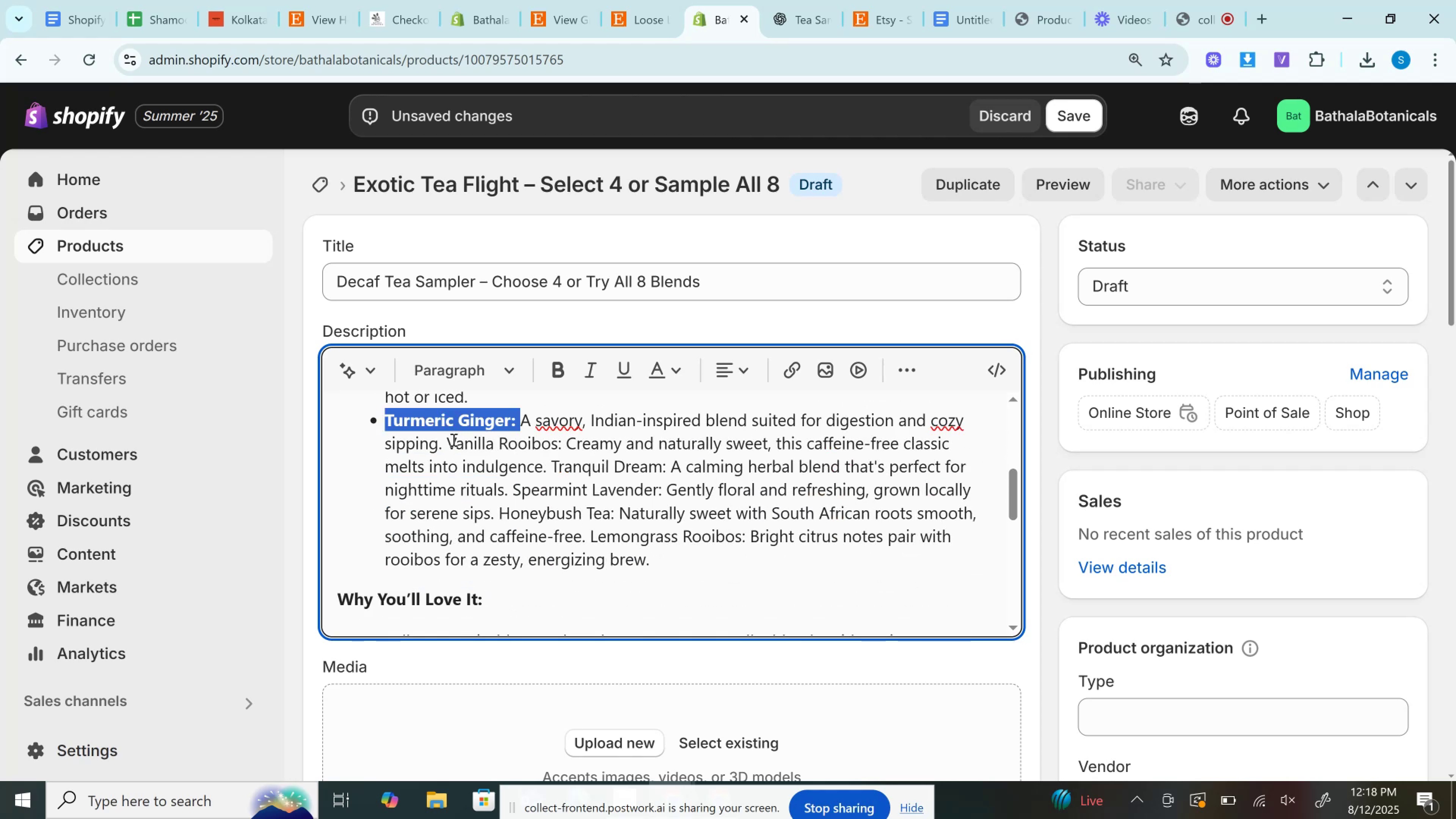 
left_click([452, 439])
 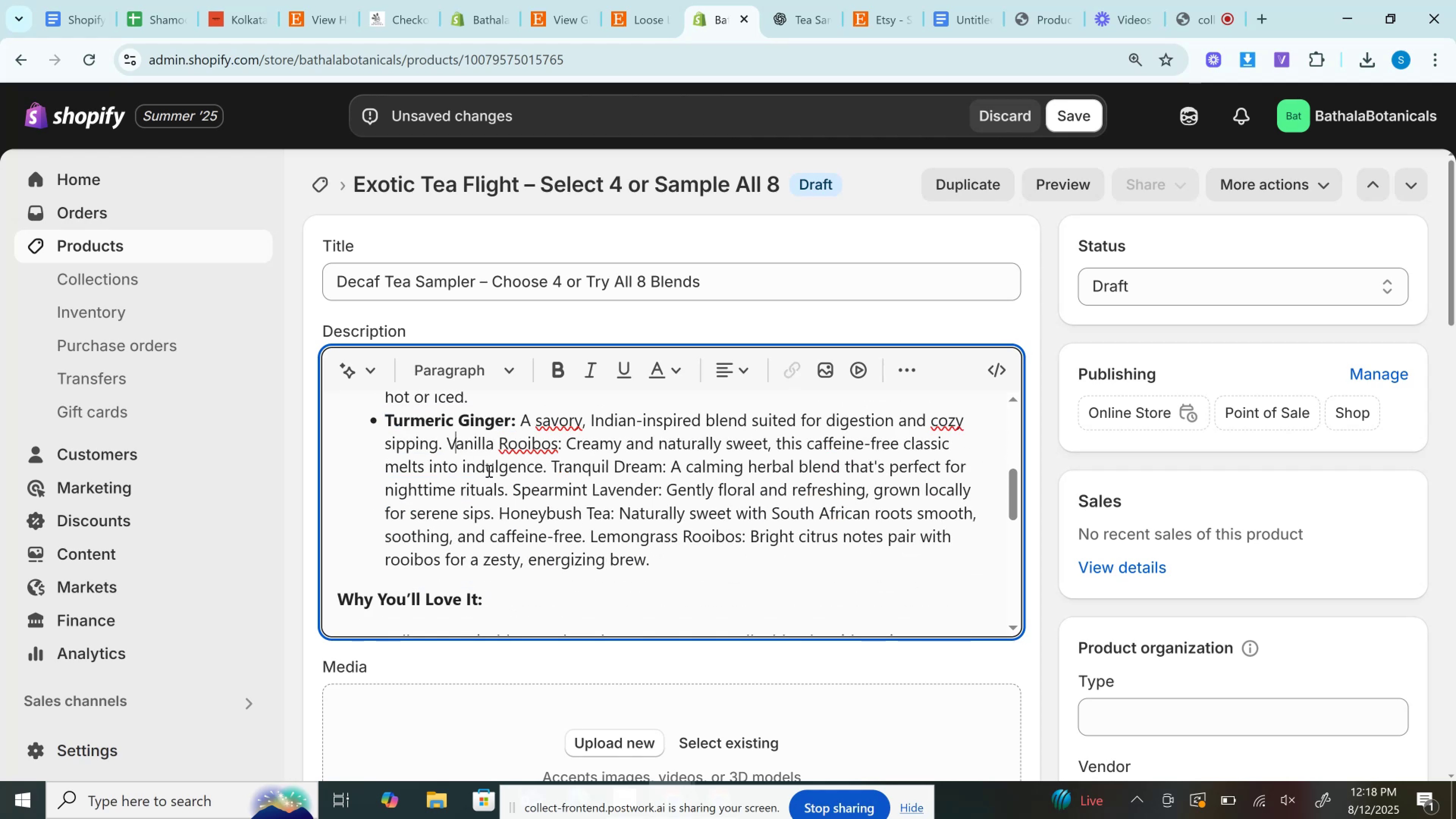 
key(ArrowLeft)
 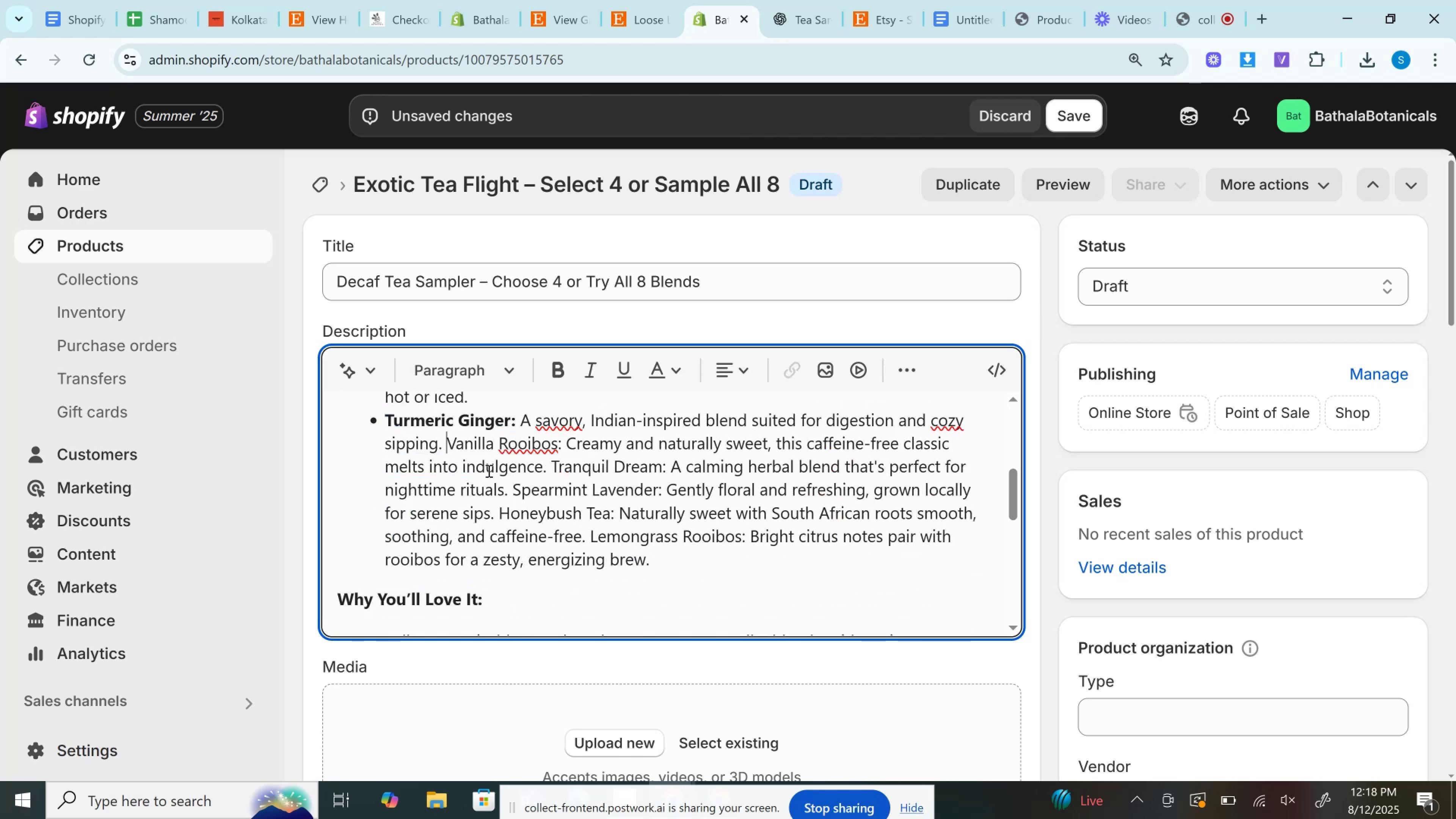 
key(Enter)
 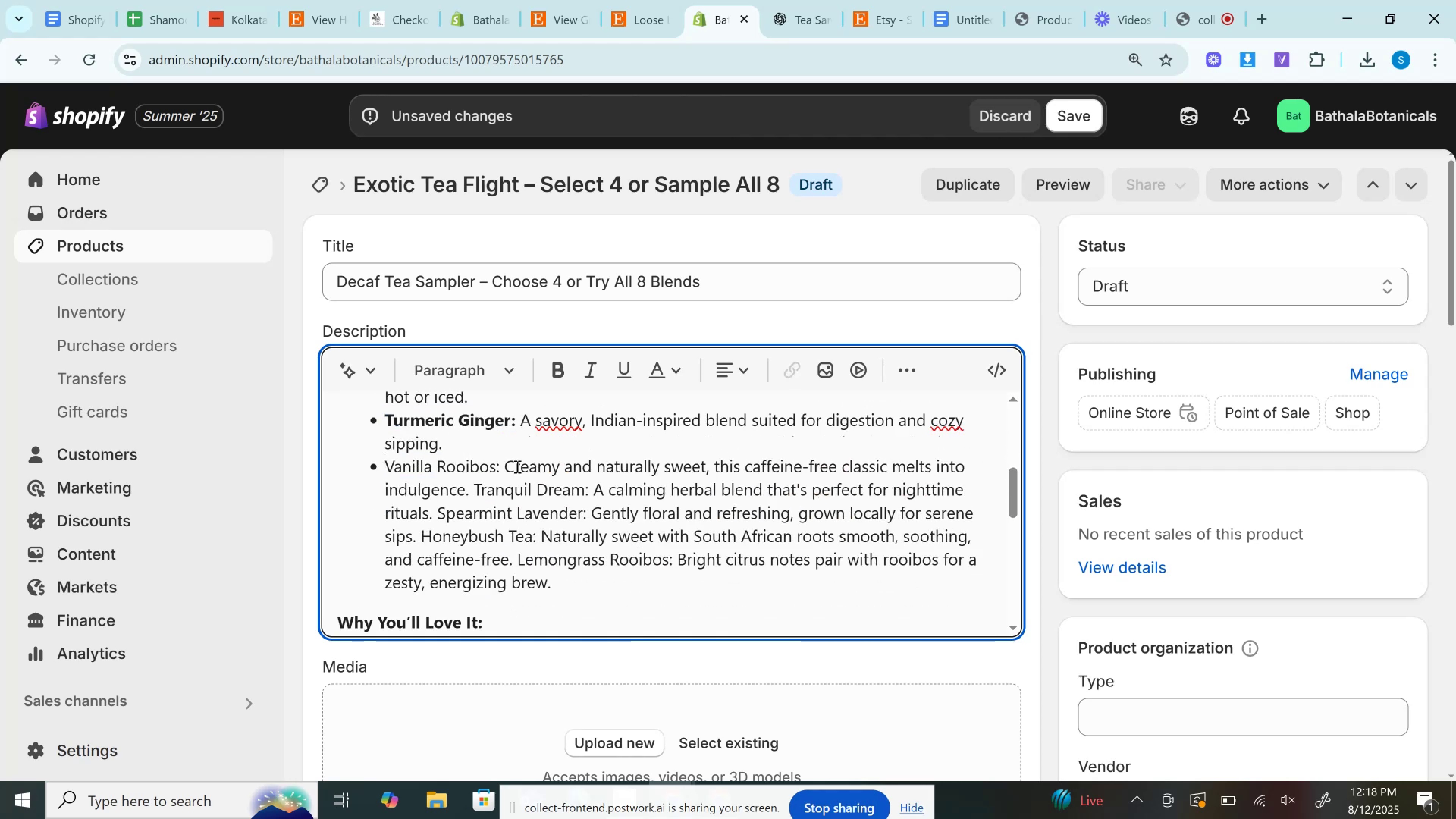 
left_click_drag(start_coordinate=[506, 466], to_coordinate=[383, 469])
 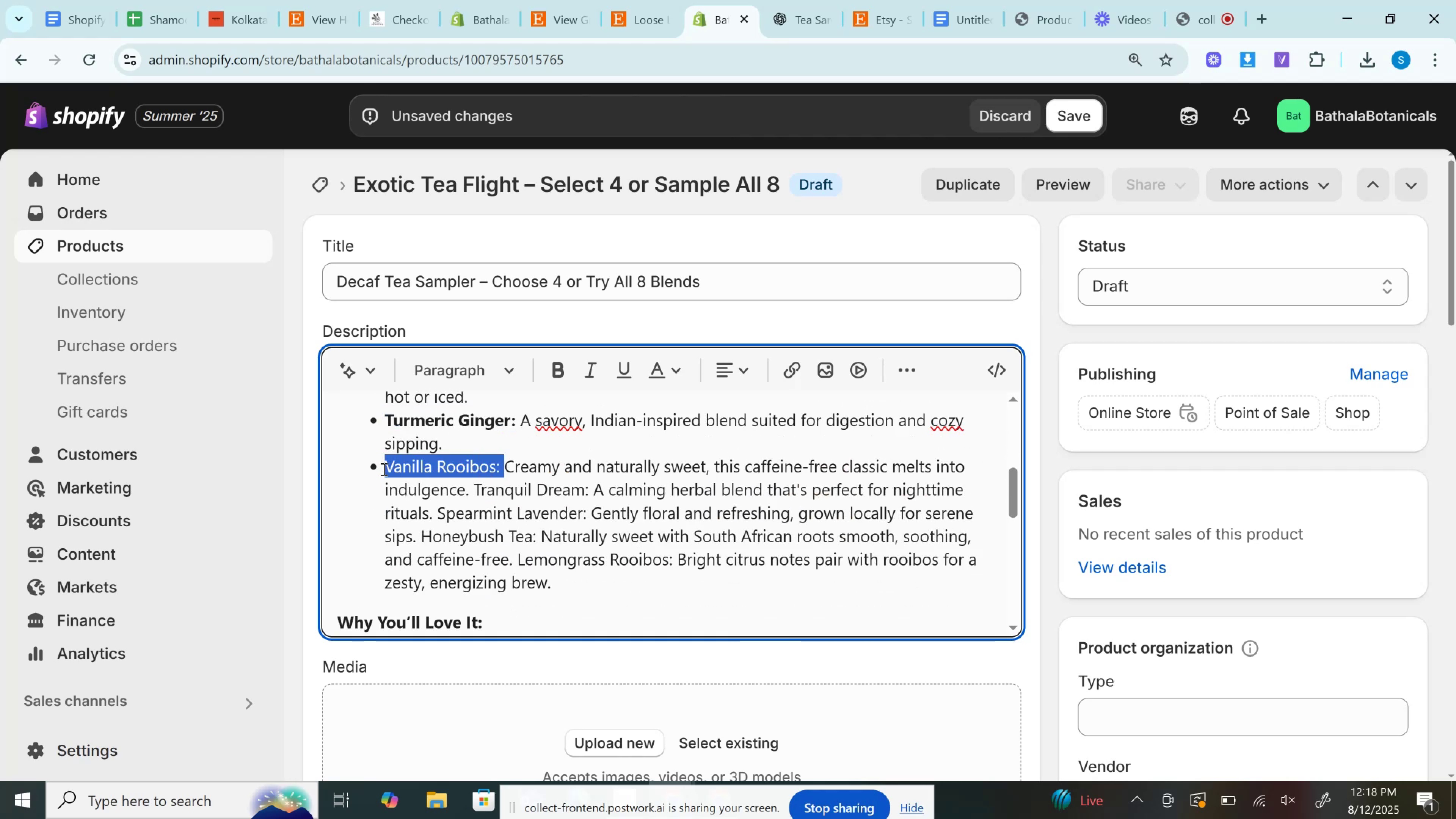 
key(Control+B)
 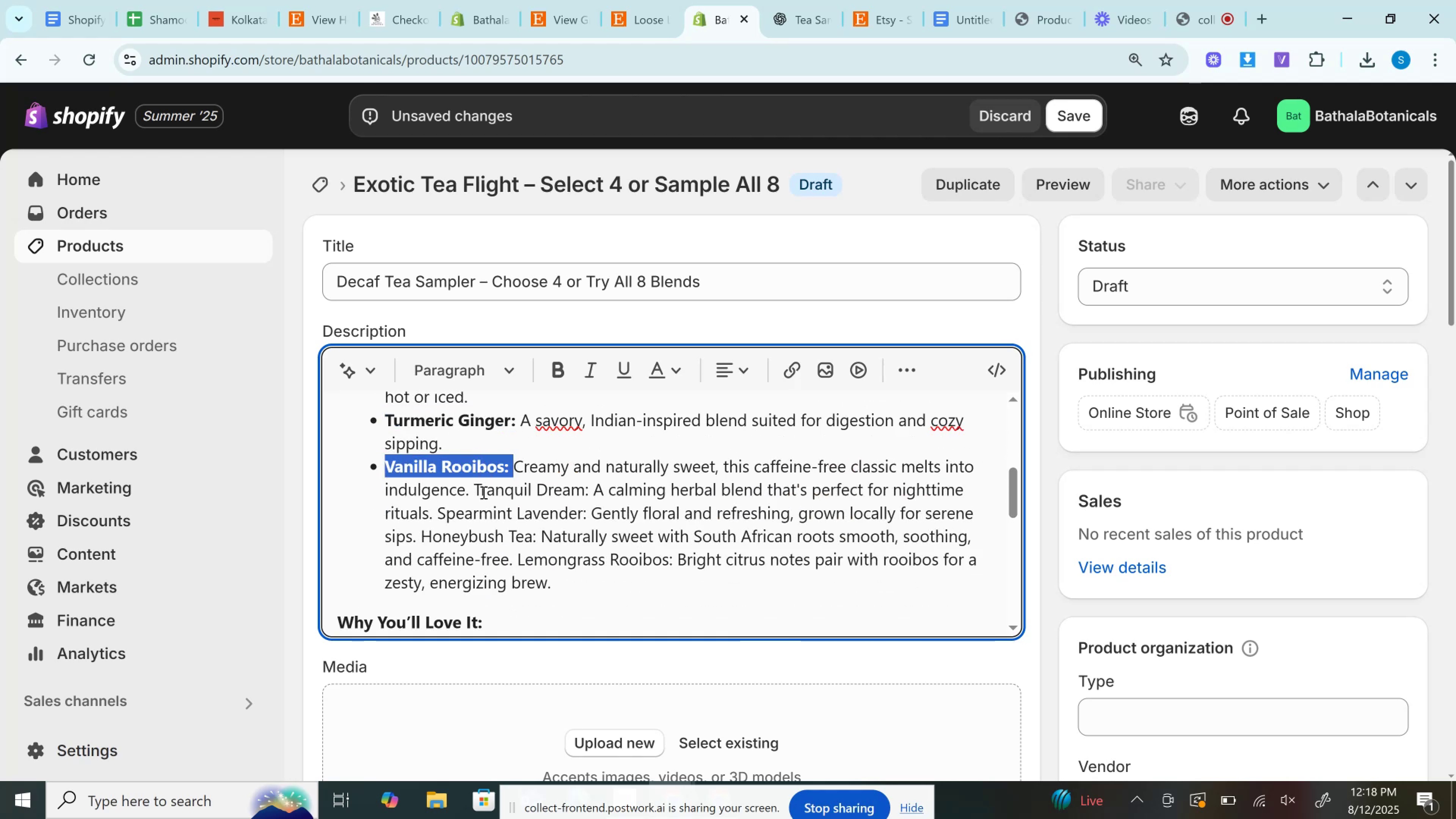 
left_click([471, 491])
 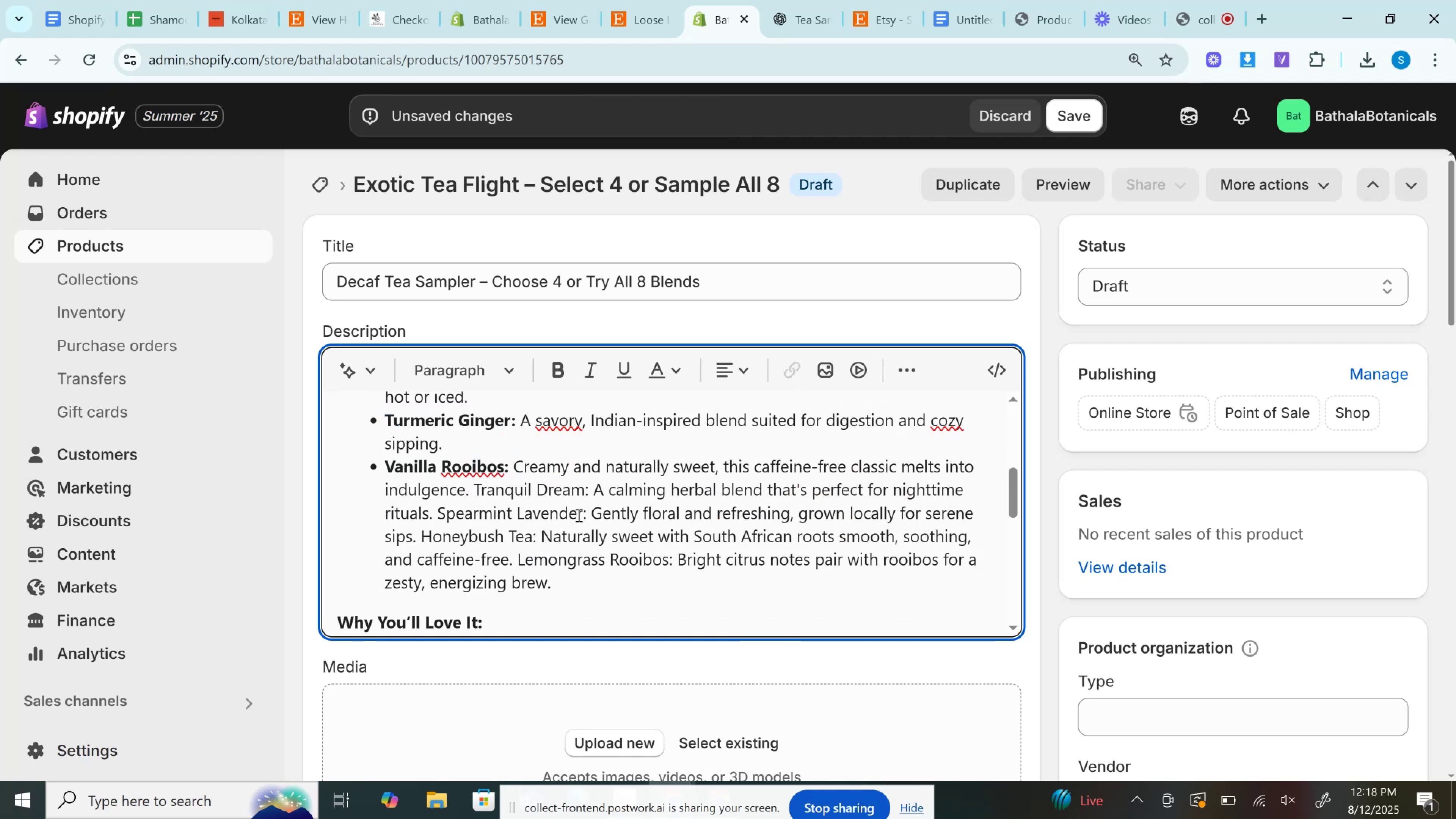 
key(ArrowRight)
 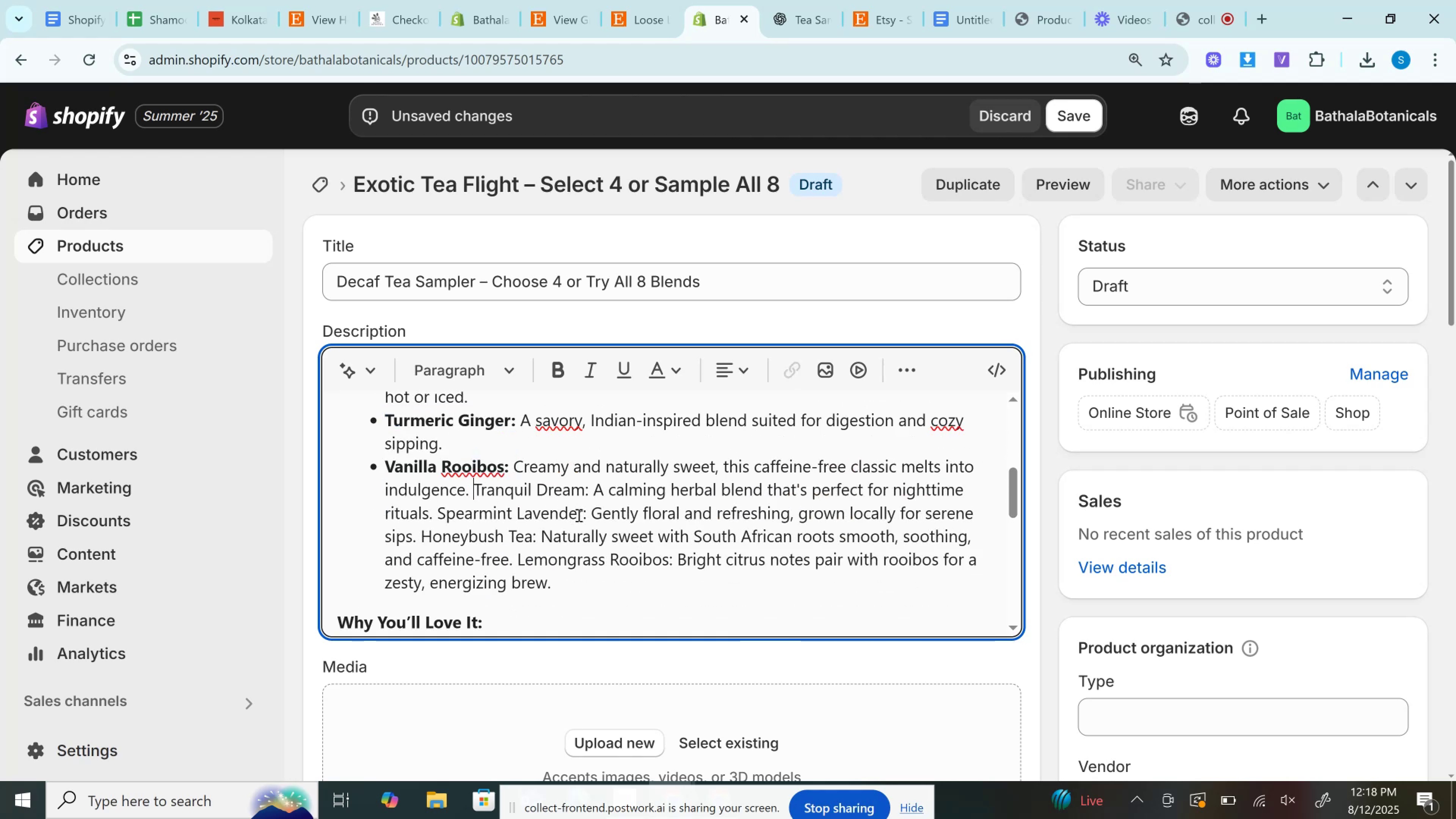 
key(Enter)
 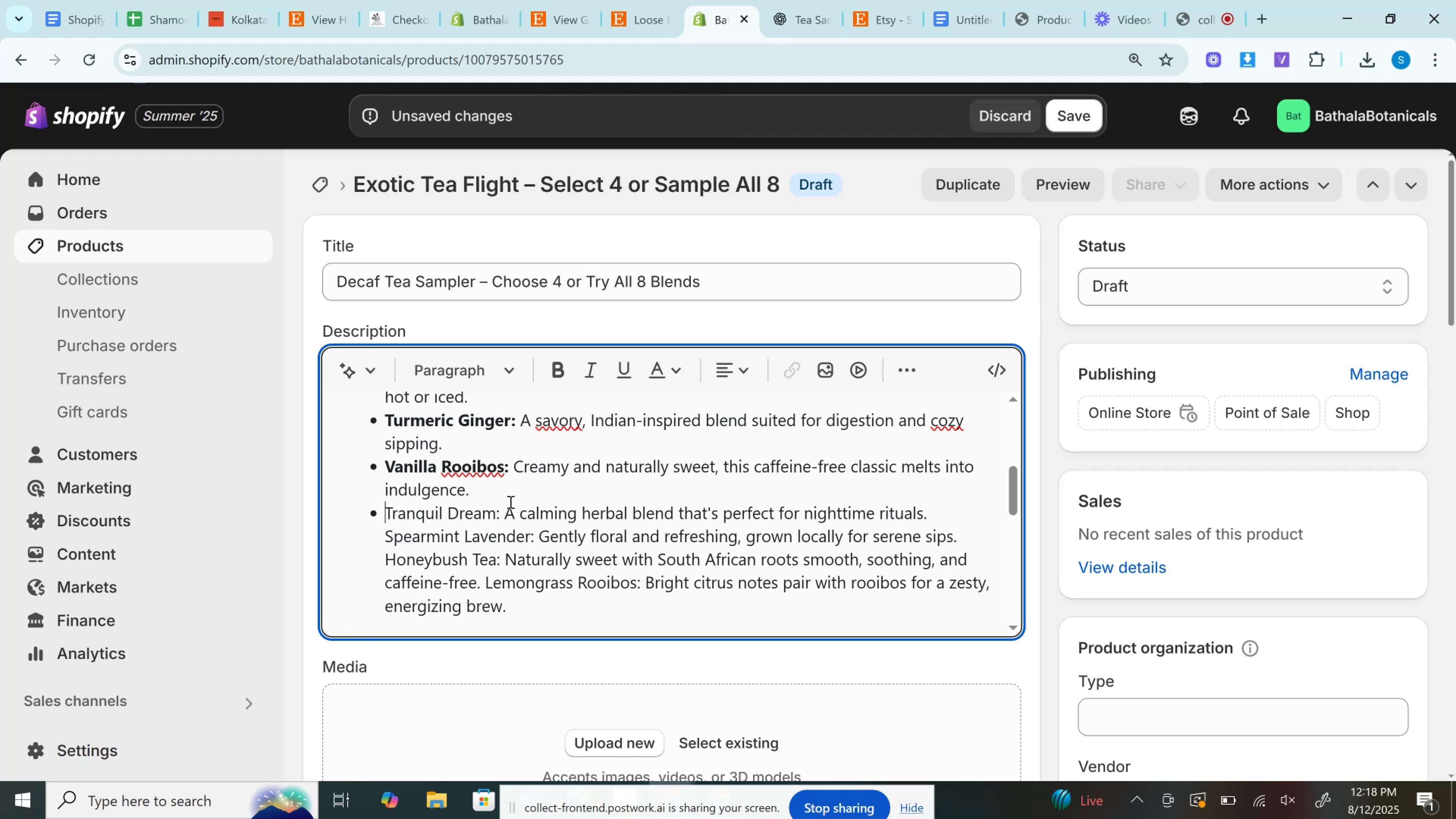 
left_click_drag(start_coordinate=[504, 507], to_coordinate=[387, 516])
 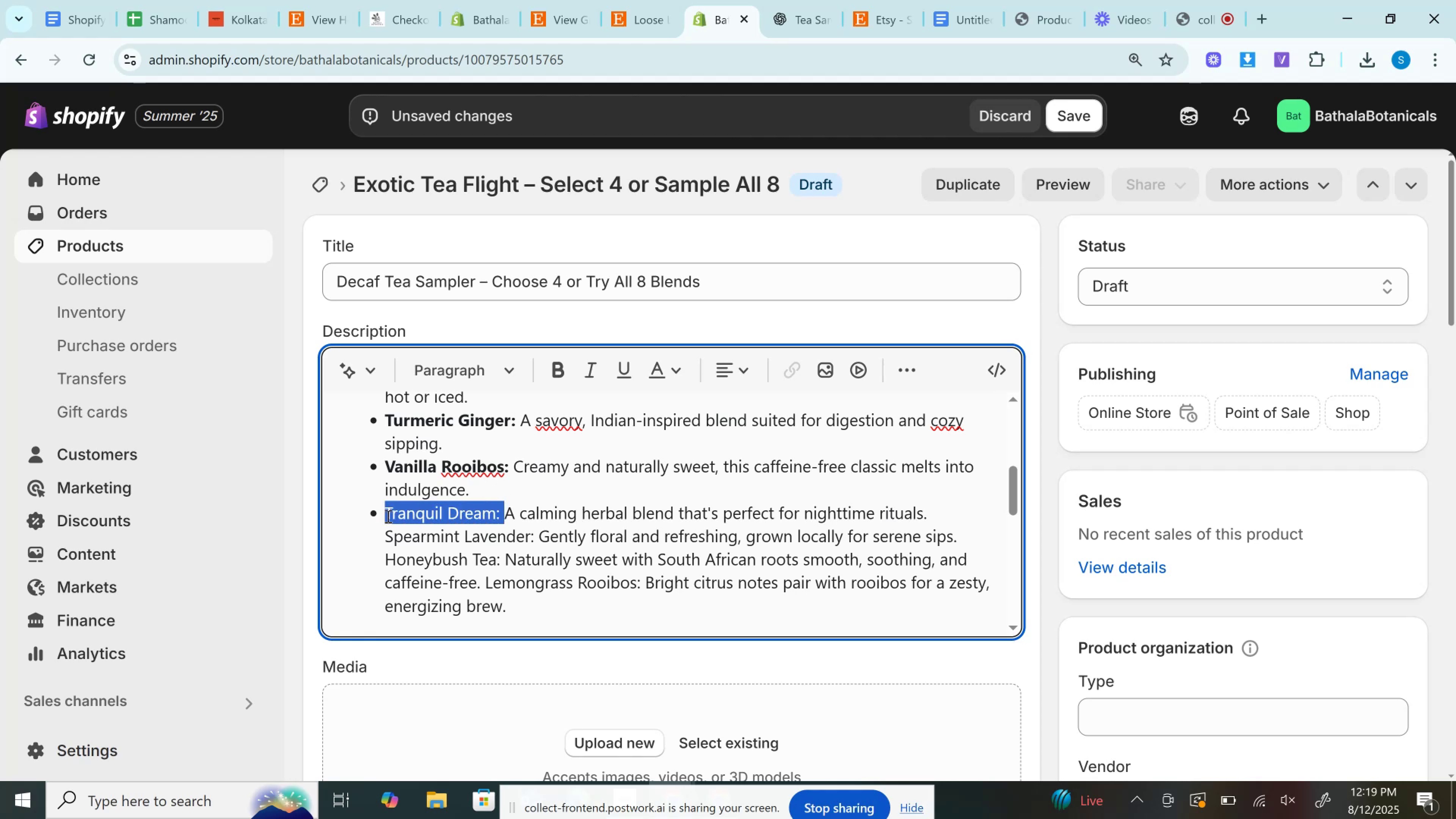 
key(Control+B)
 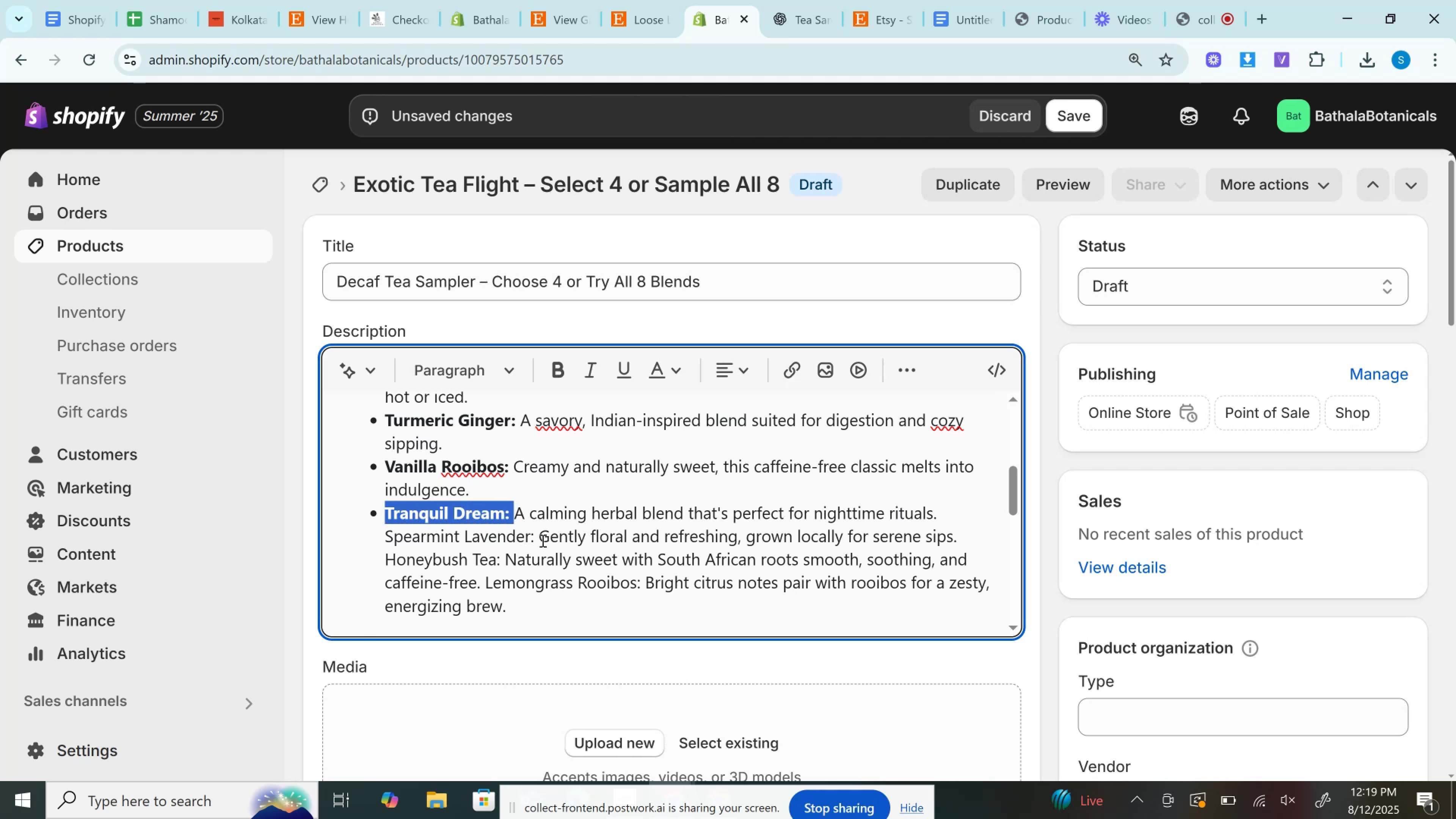 
left_click_drag(start_coordinate=[540, 540], to_coordinate=[386, 536])
 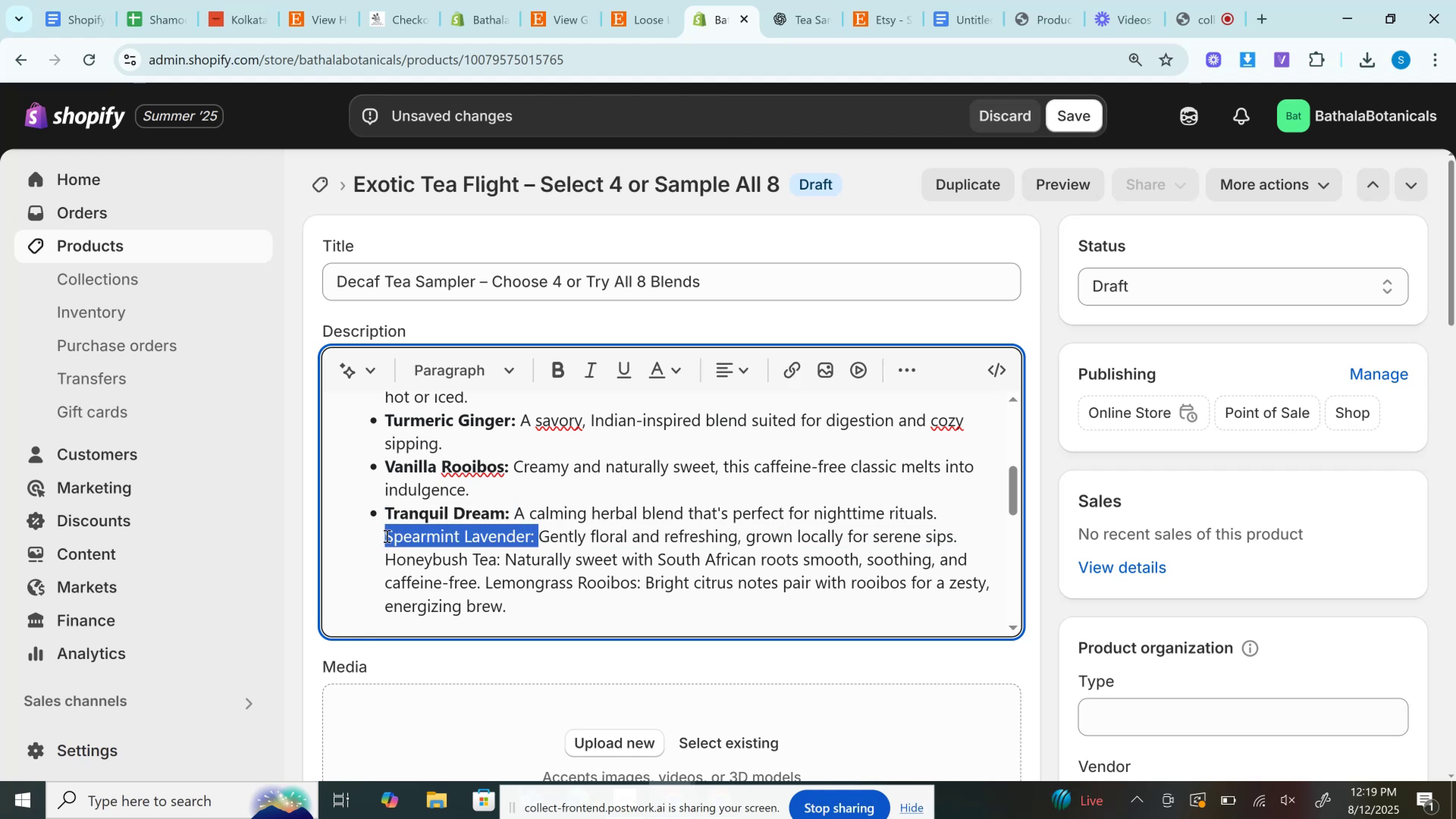 
key(Control+B)
 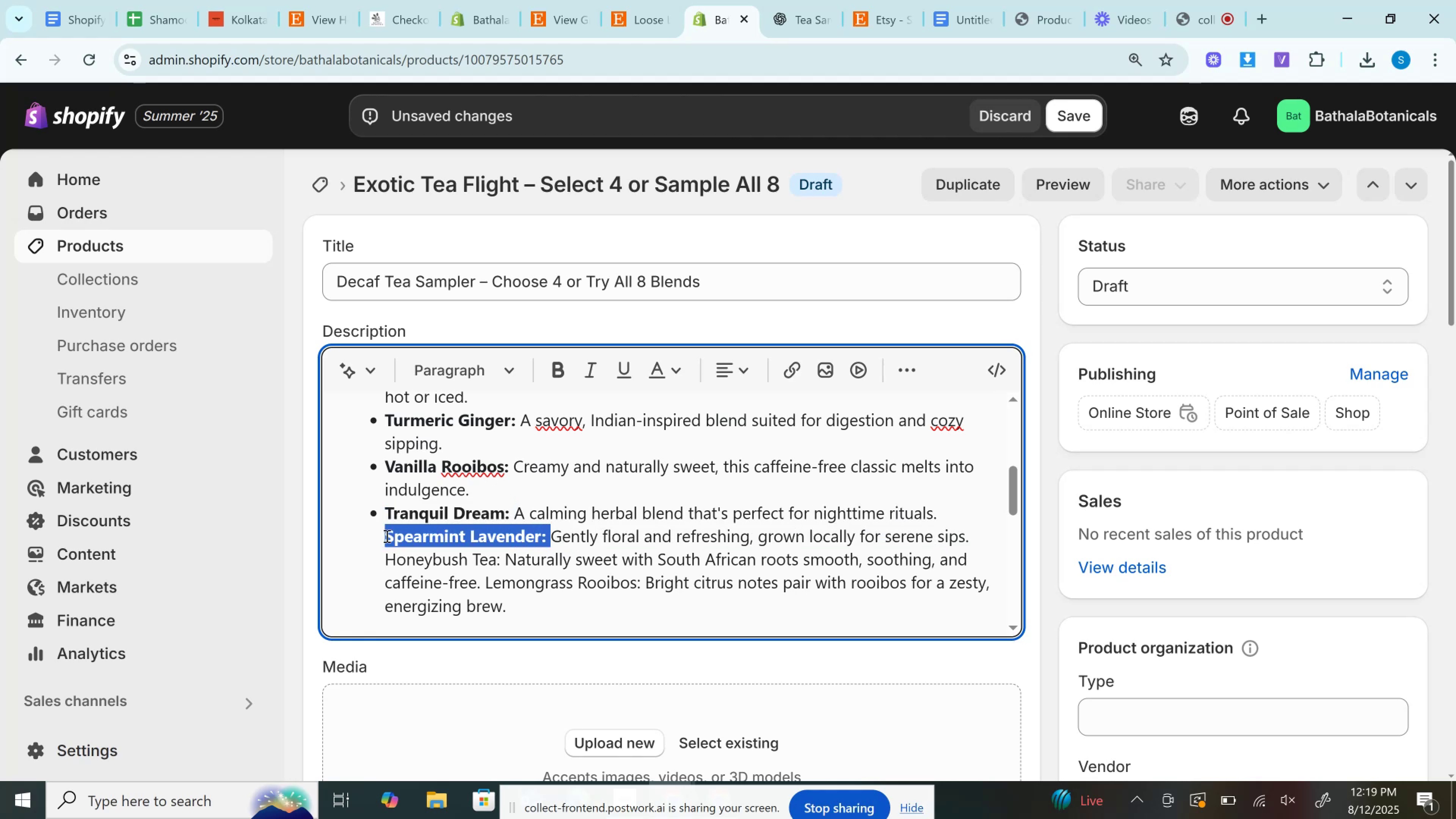 
left_click([386, 536])
 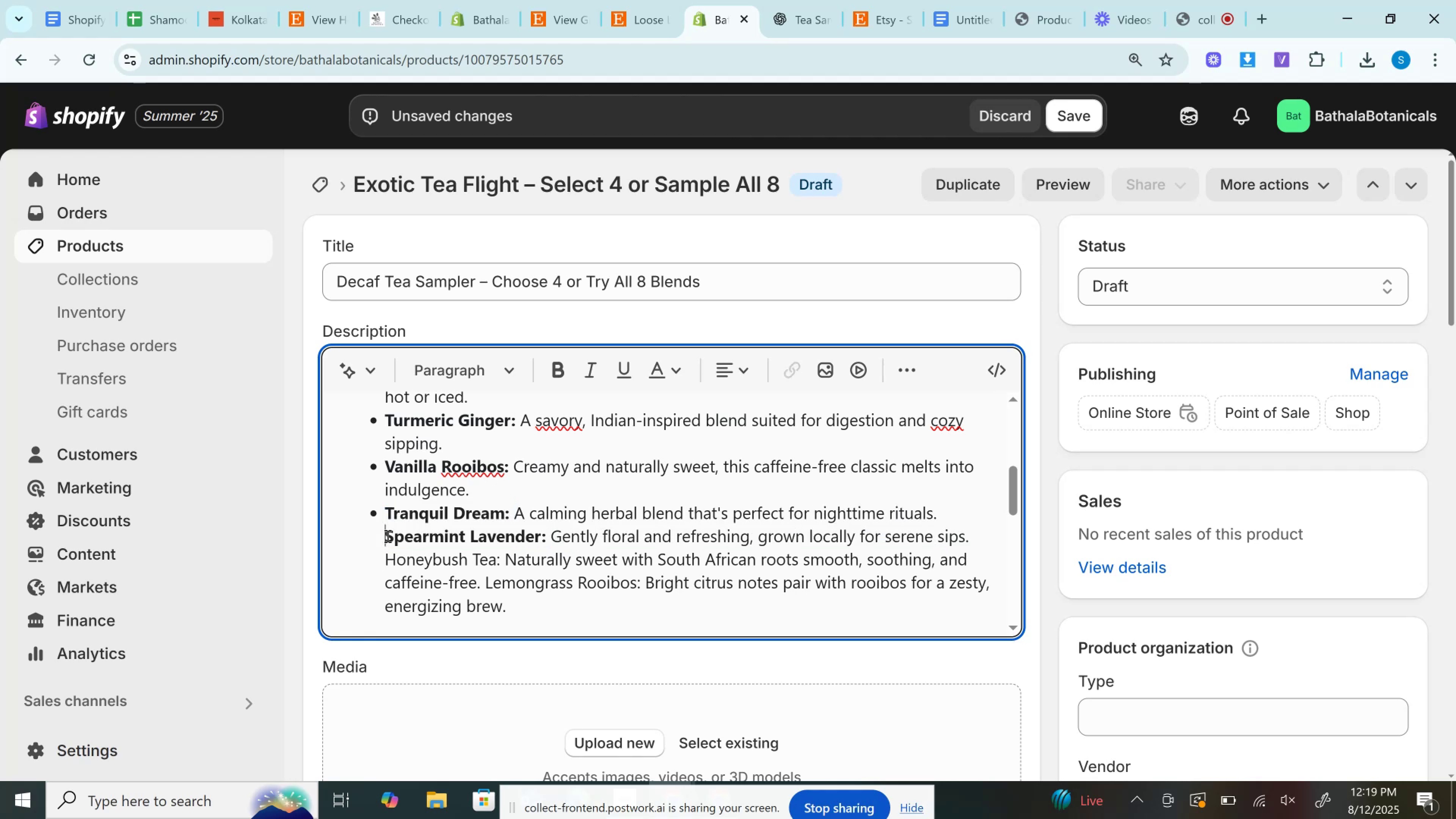 
key(Enter)
 